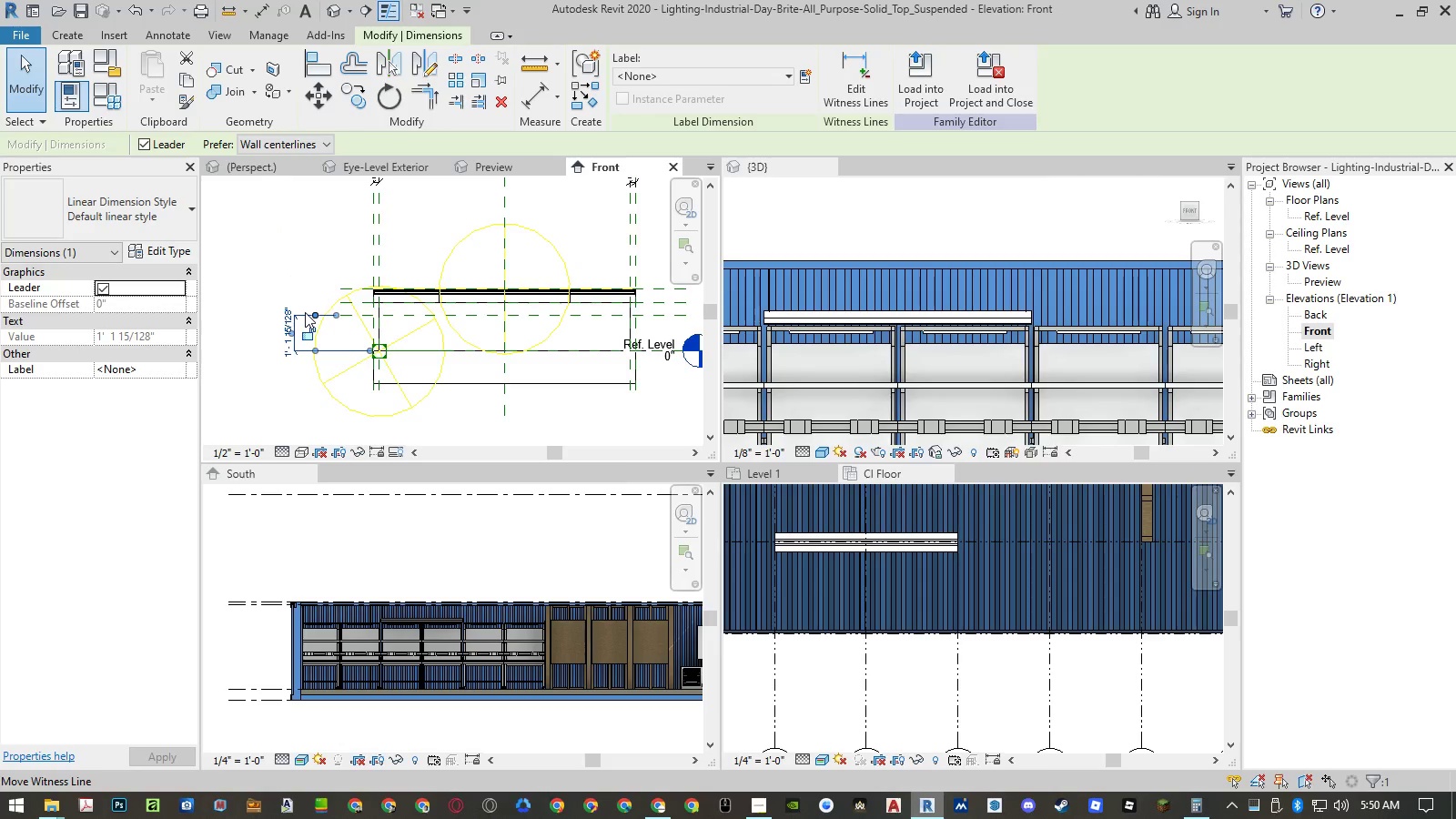 
key(Delete)
 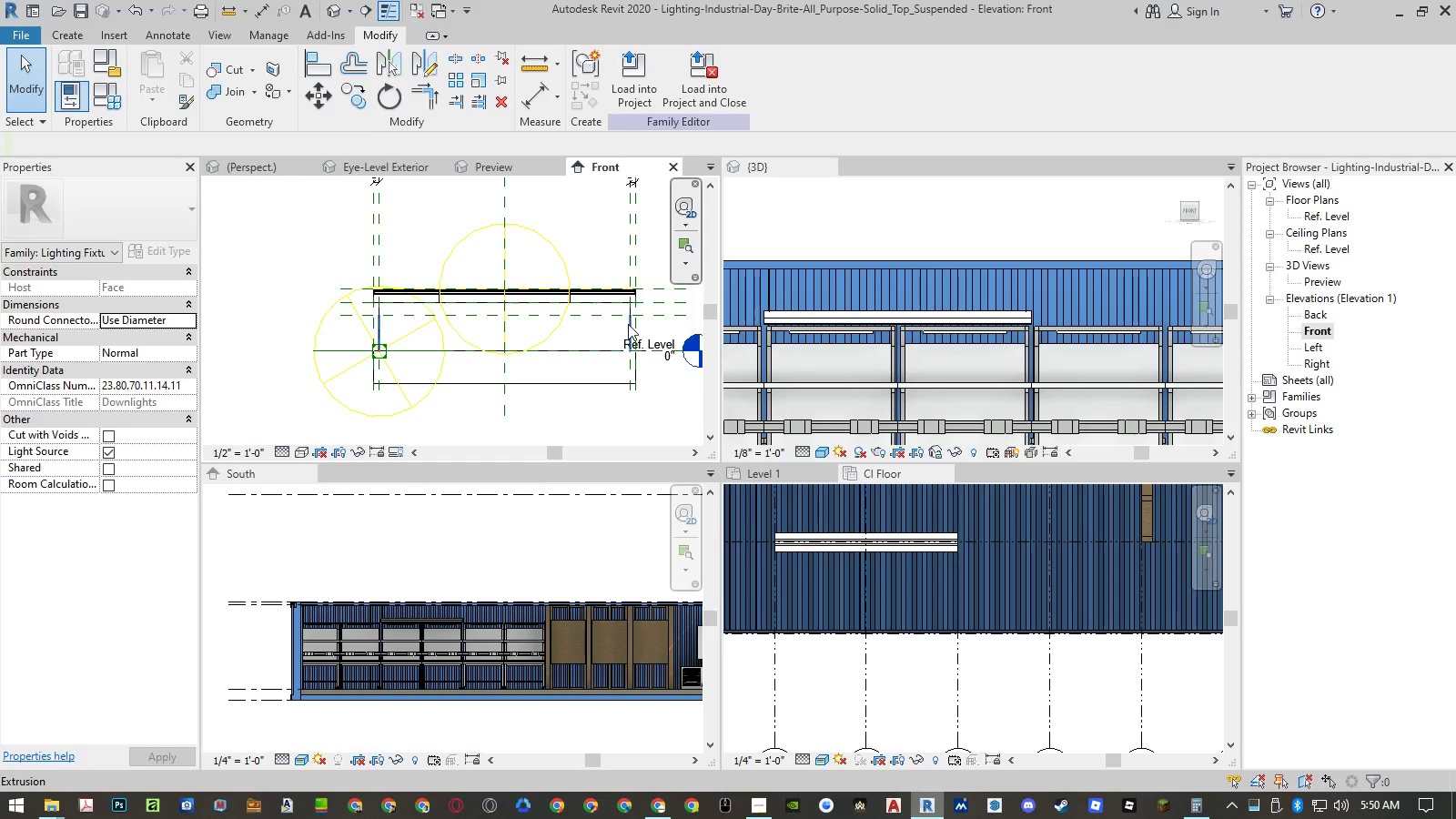 
left_click([628, 324])
 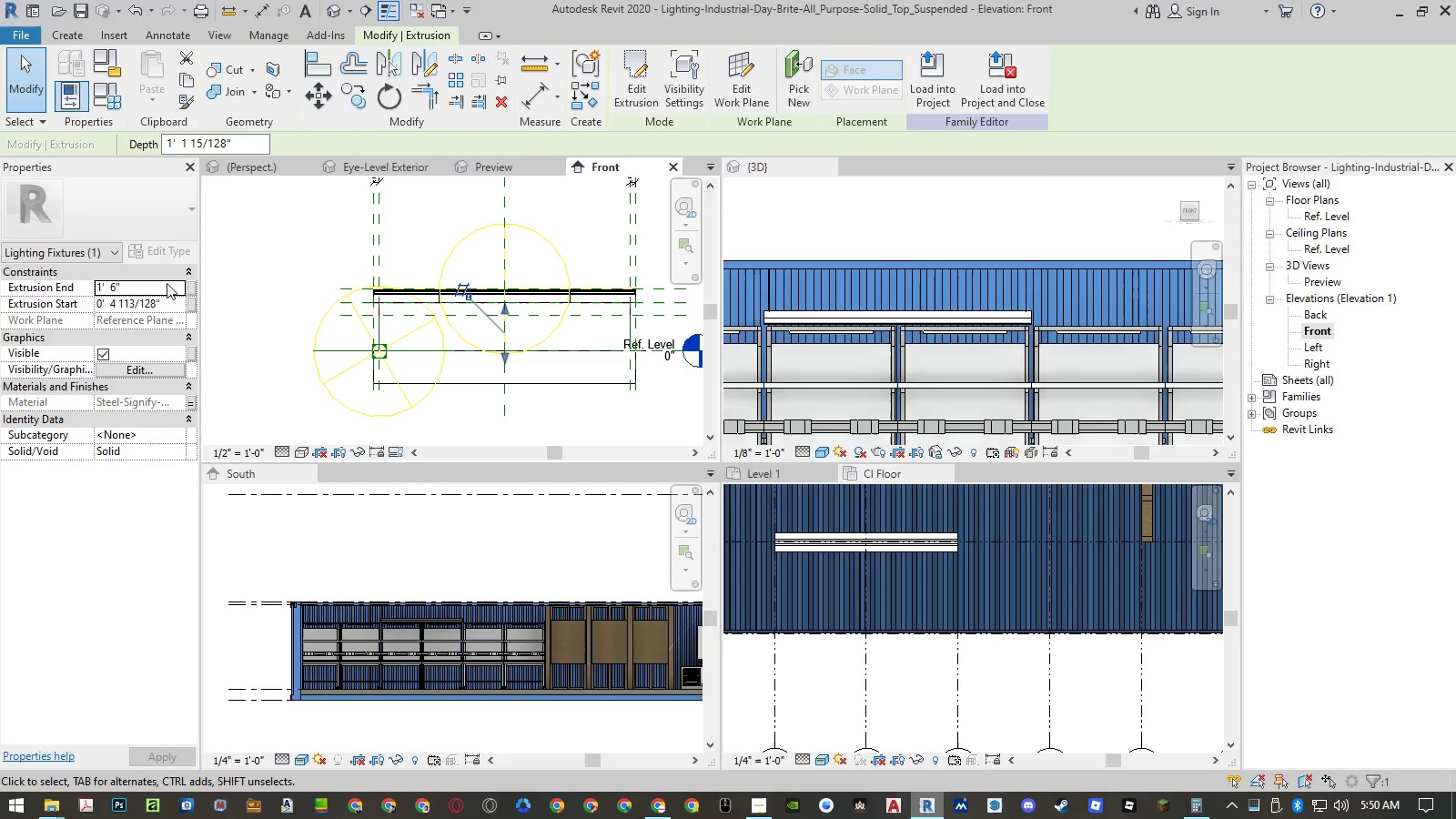 
left_click([191, 287])
 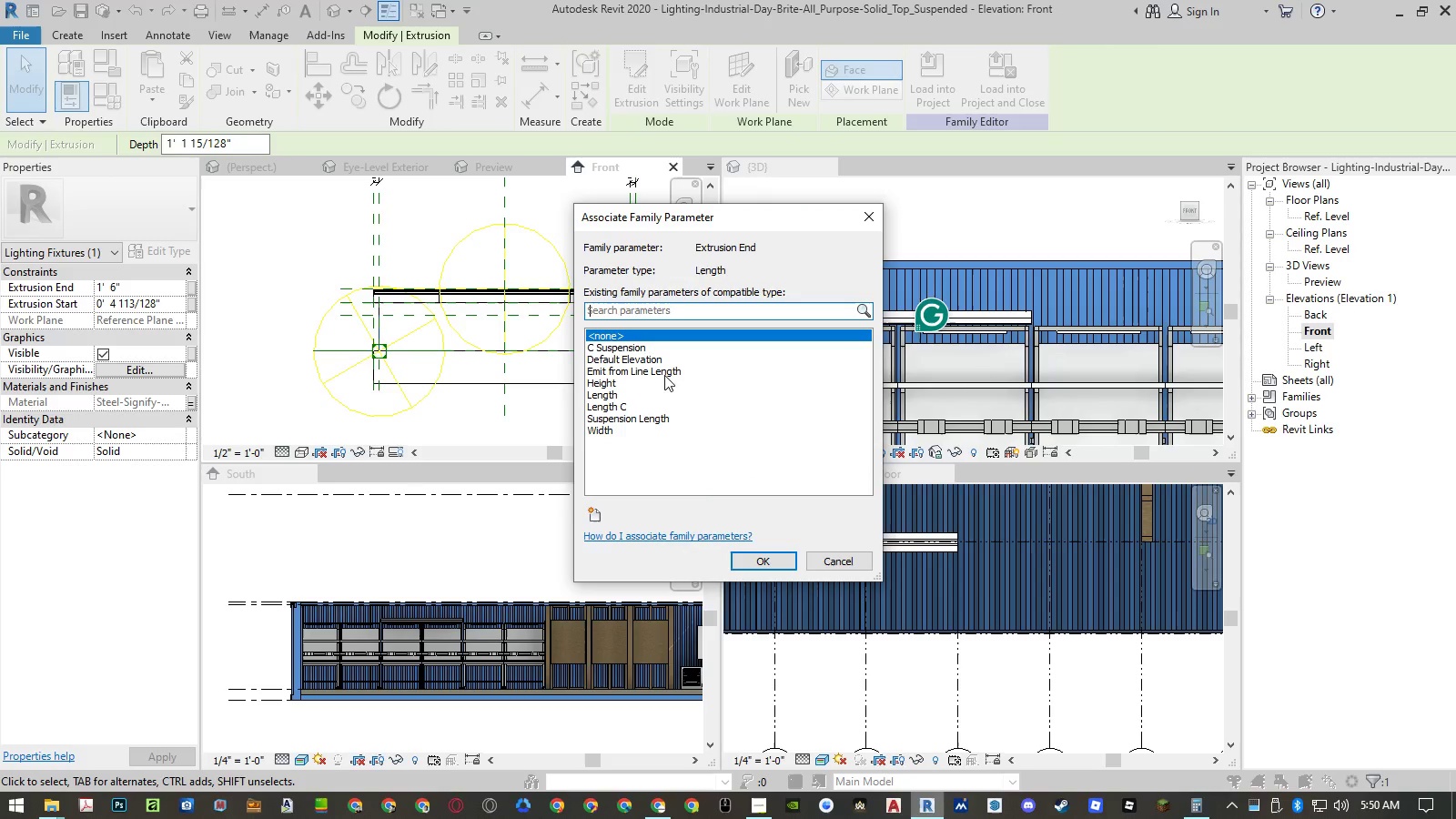 
left_click([655, 417])
 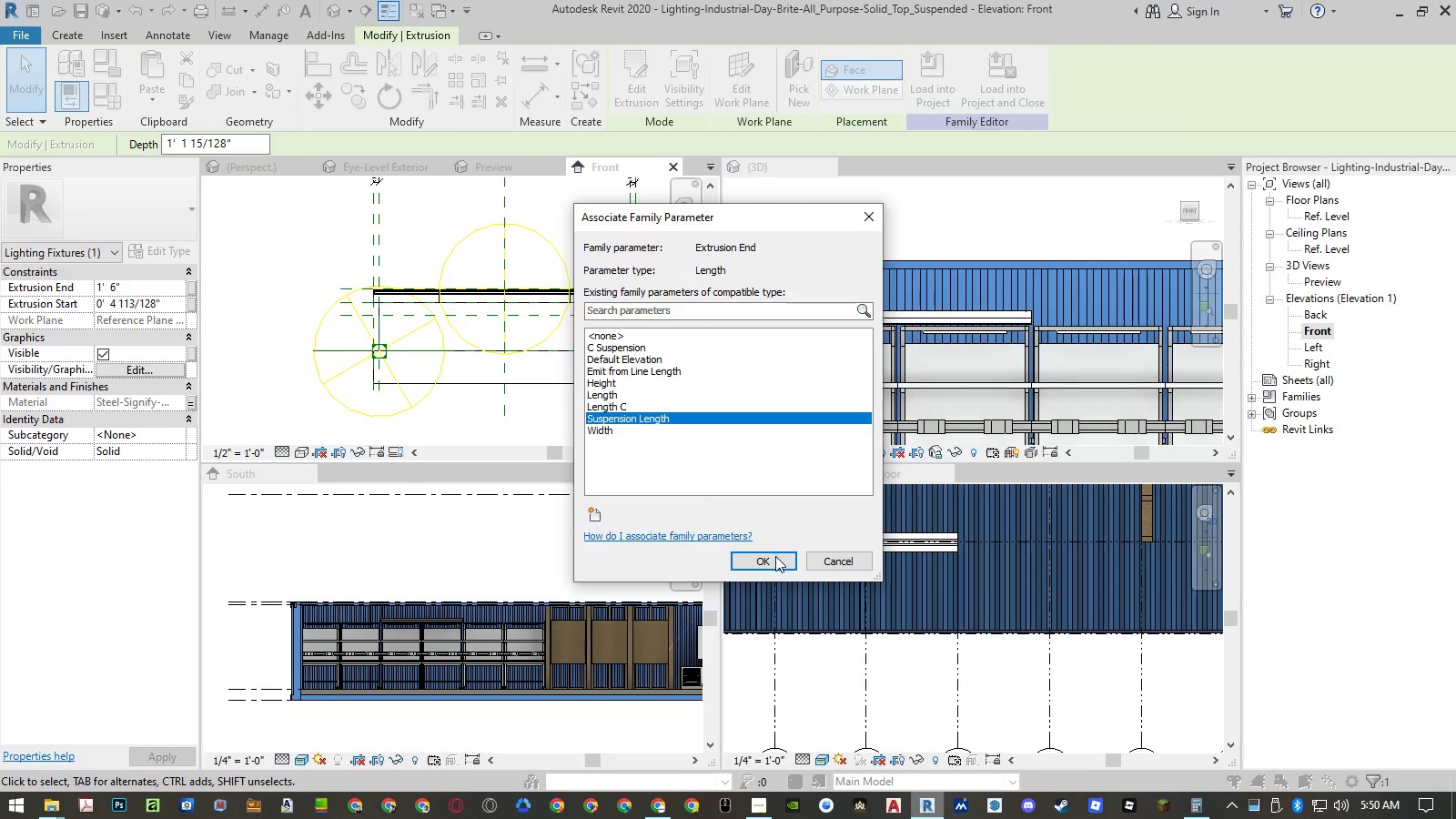 
left_click([775, 559])
 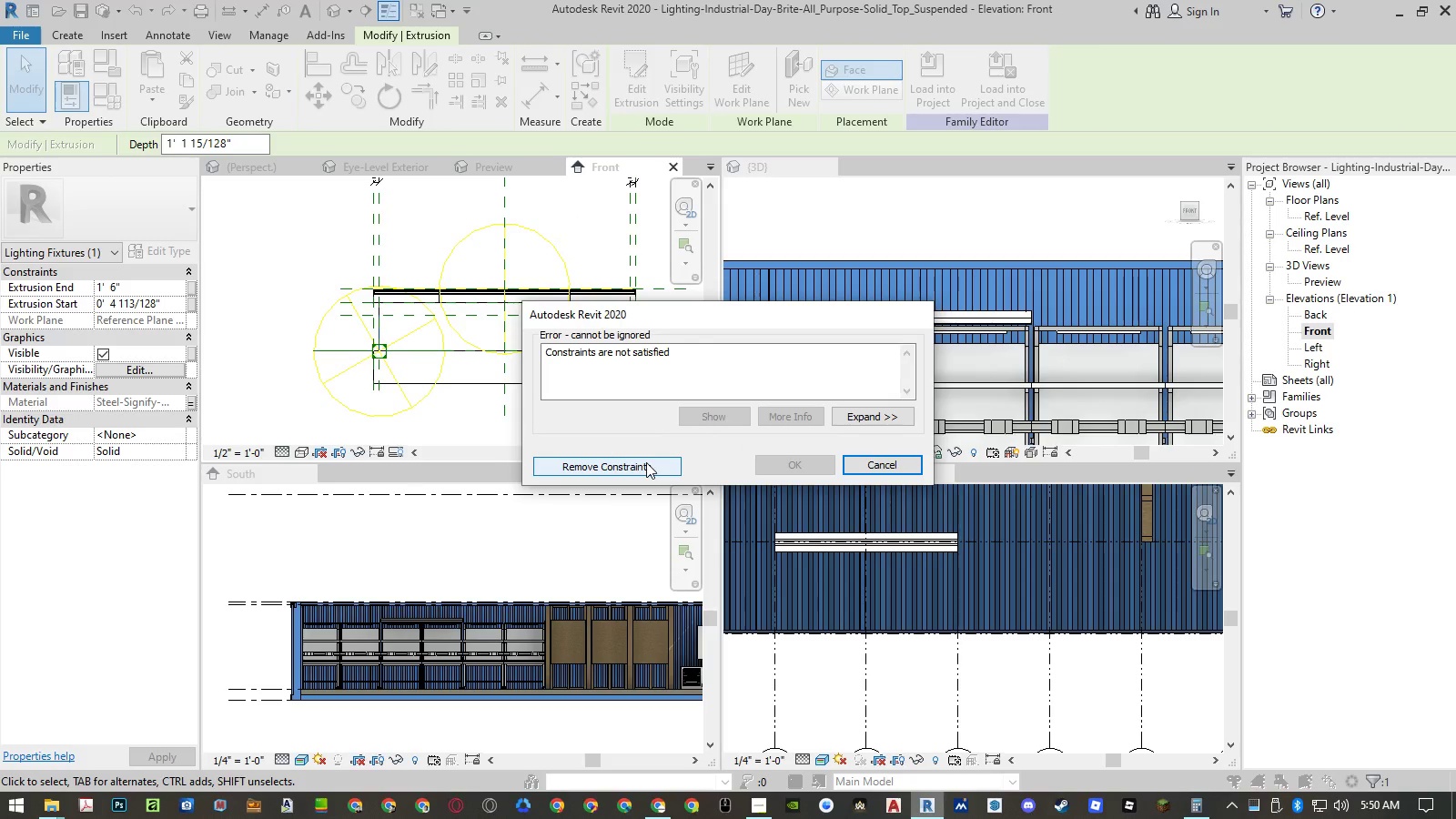 
left_click([646, 462])
 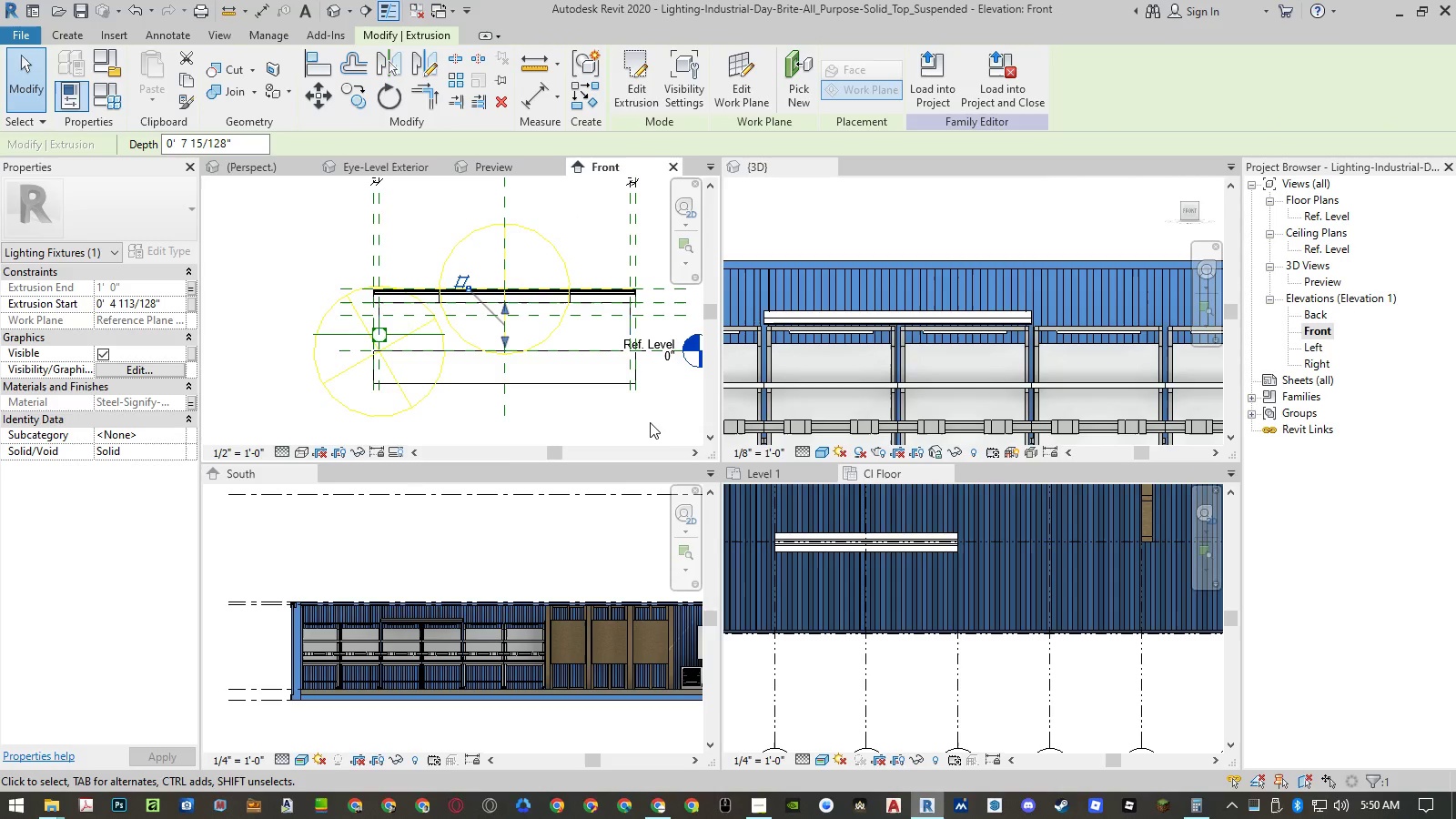 
left_click([648, 420])
 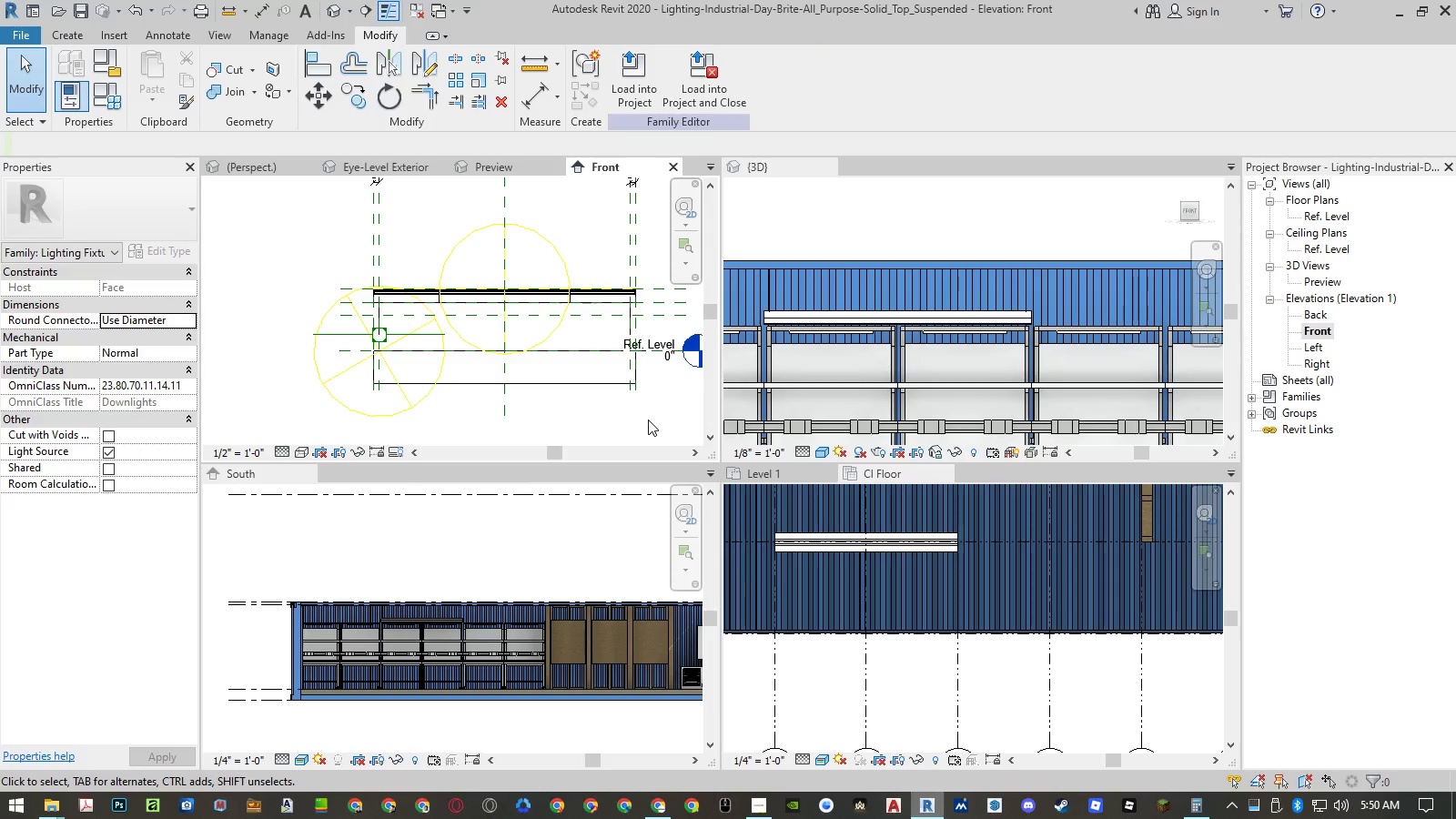 
key(Control+ControlLeft)
 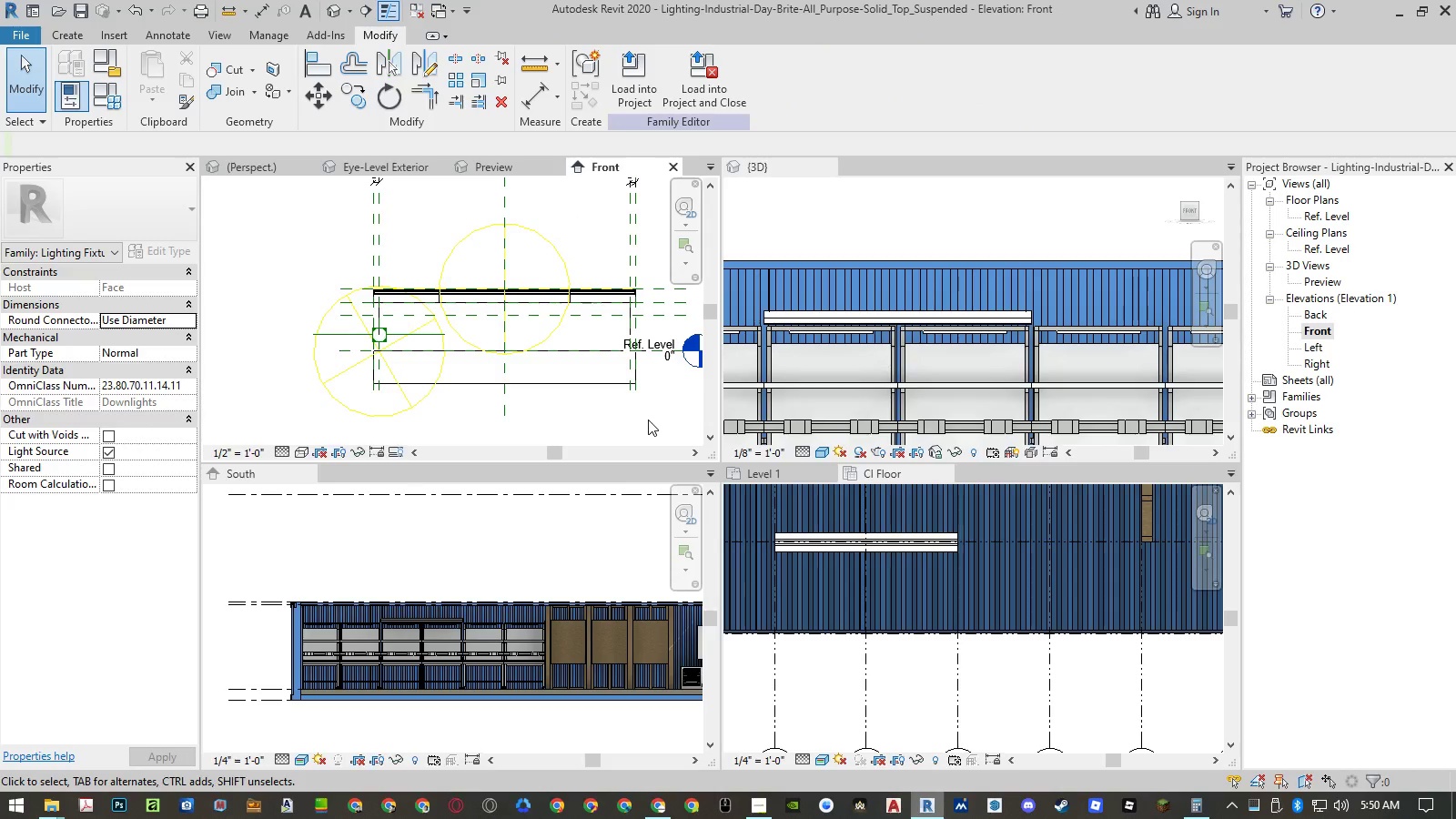 
key(Control+Z)
 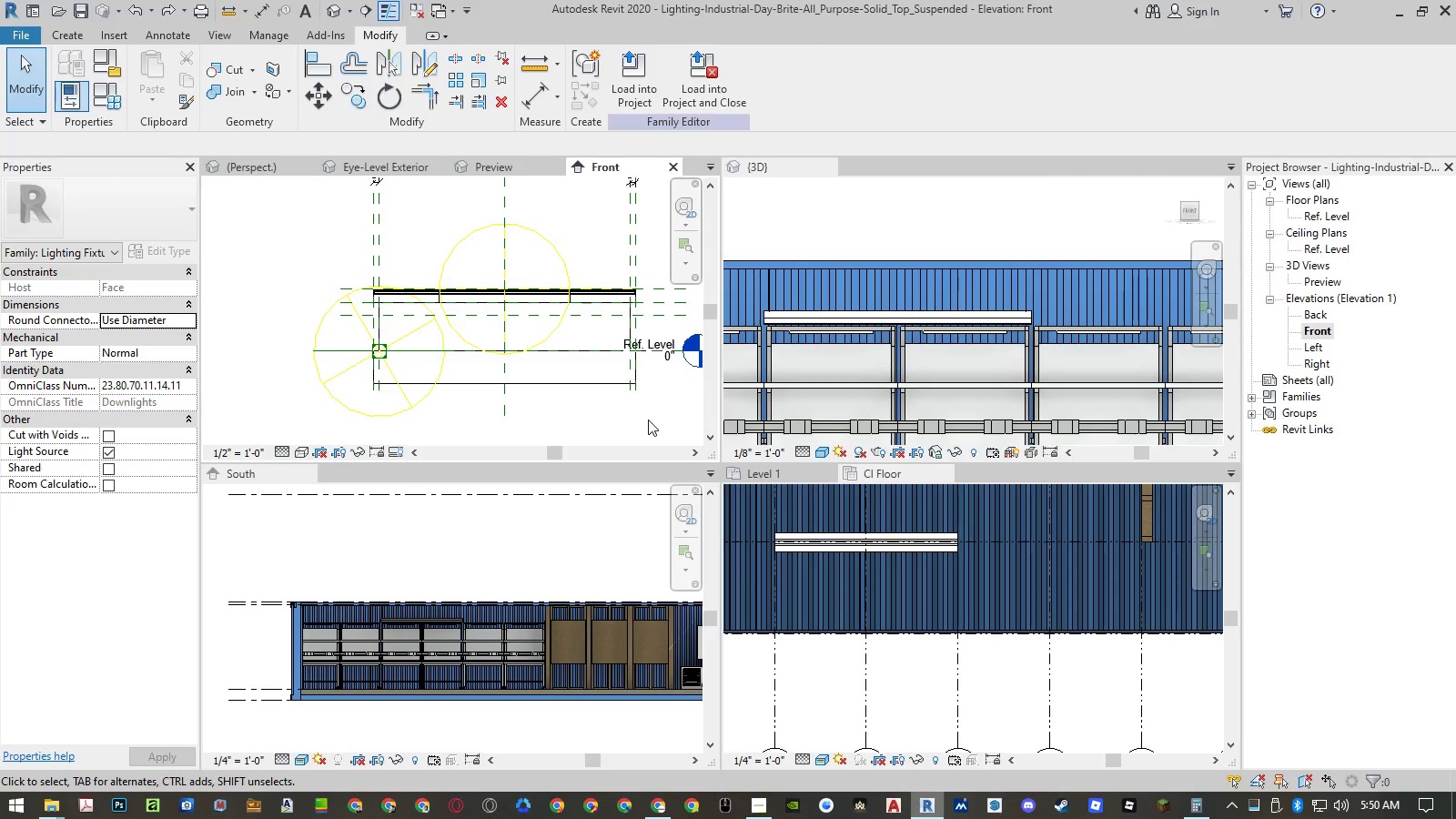 
hold_key(key=ControlLeft, duration=1.52)
 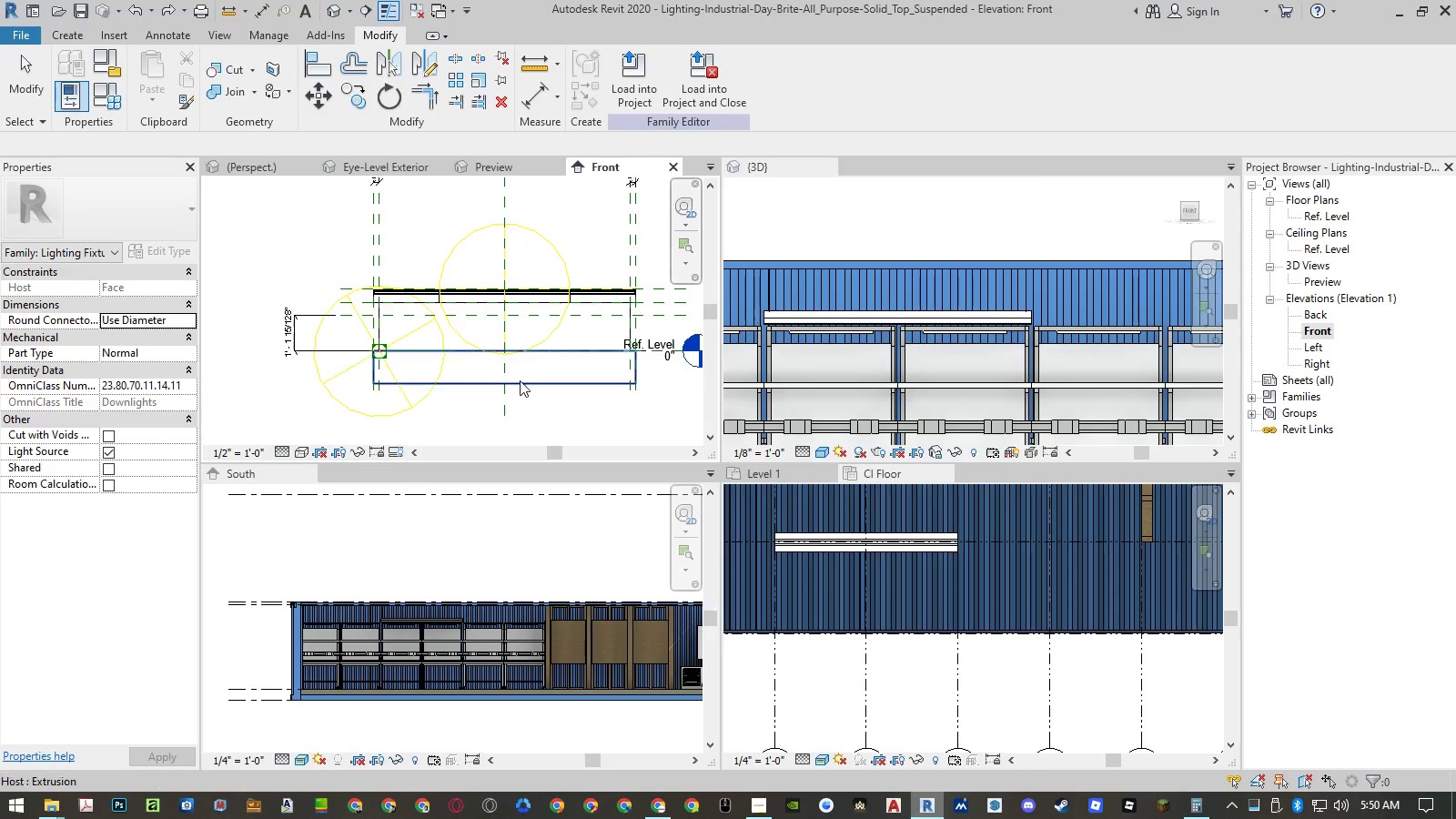 
key(Control+Z)
 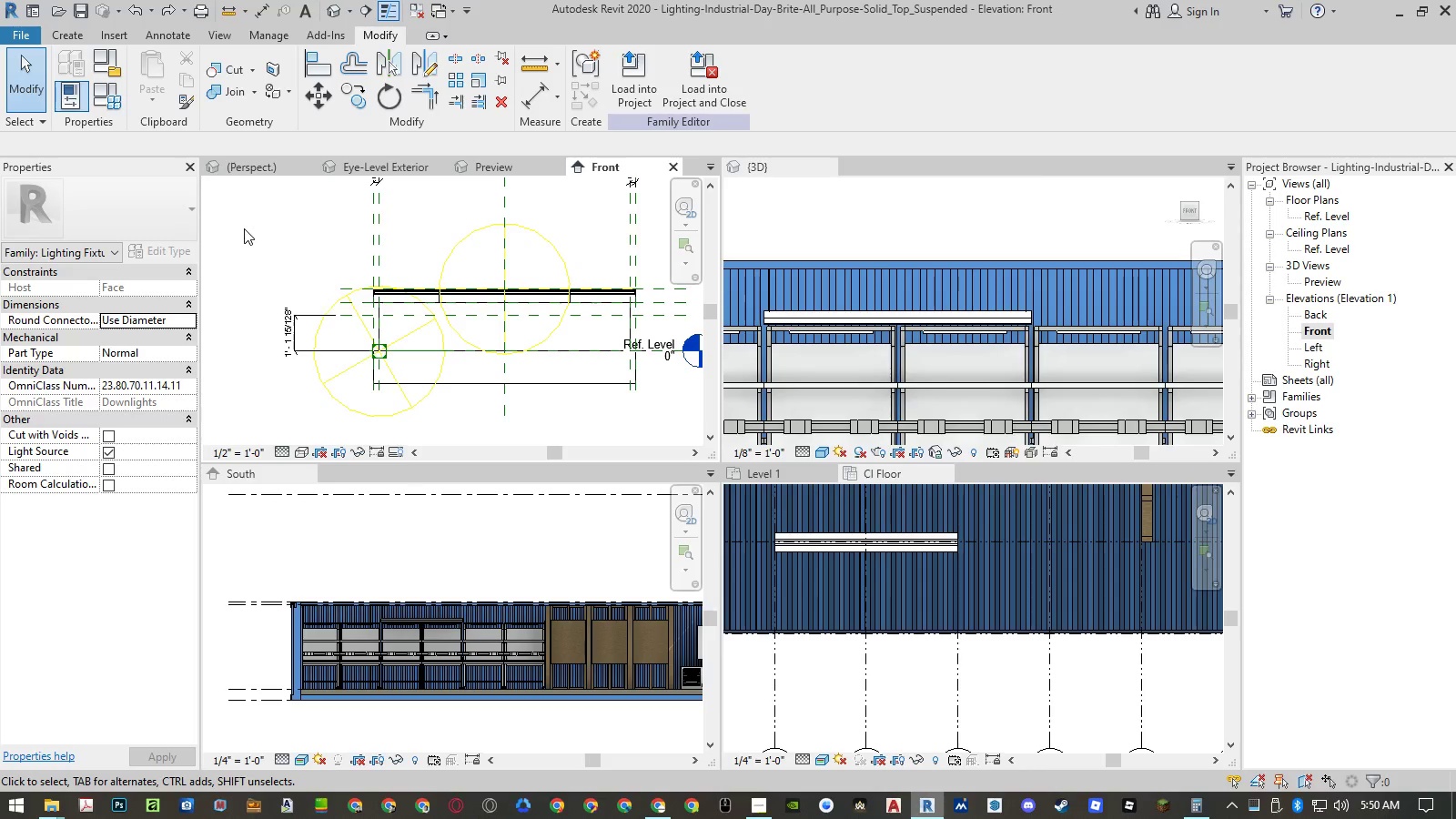 
double_click([114, 105])
 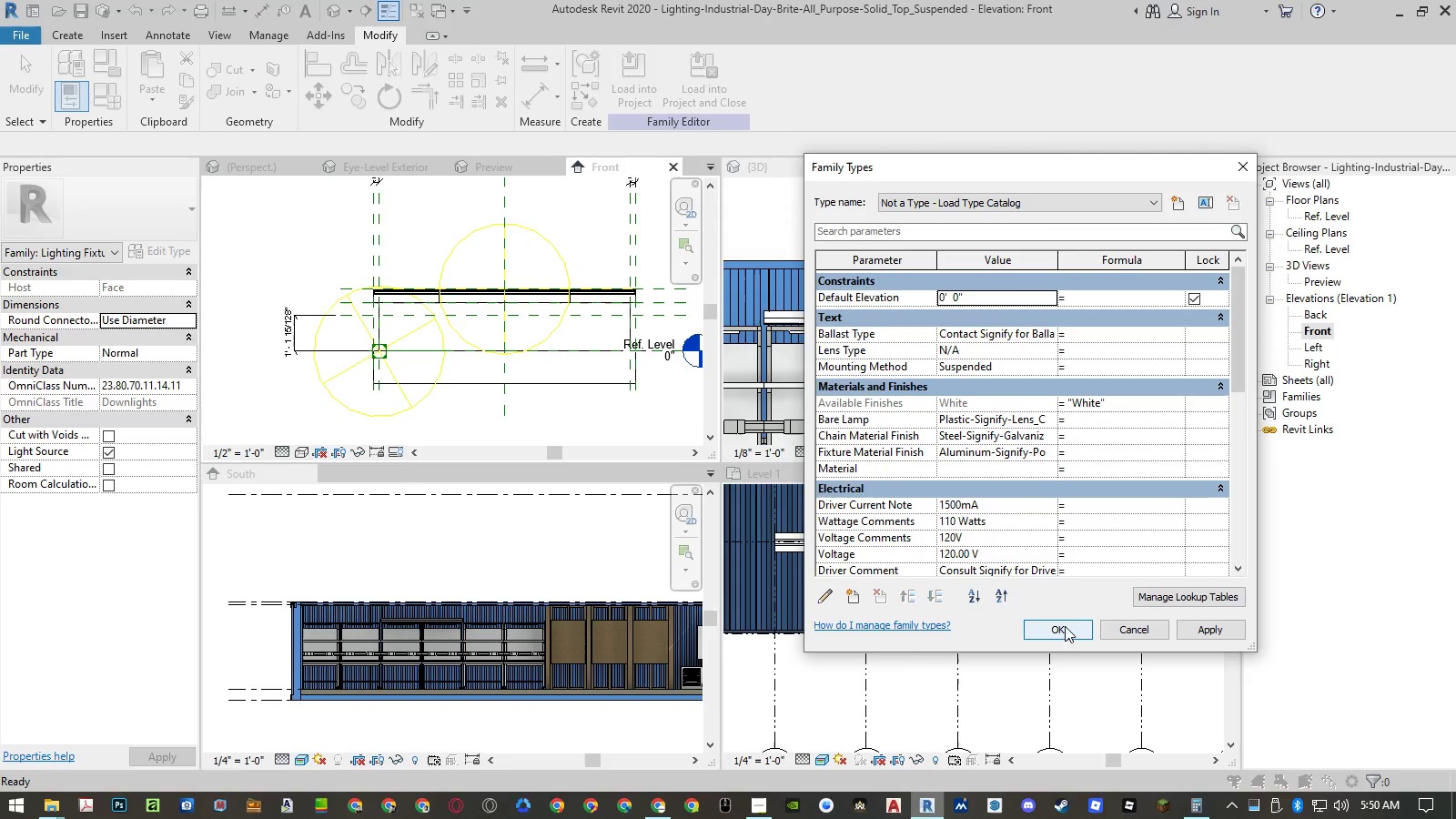 
scroll: coordinate [1055, 531], scroll_direction: down, amount: 6.0
 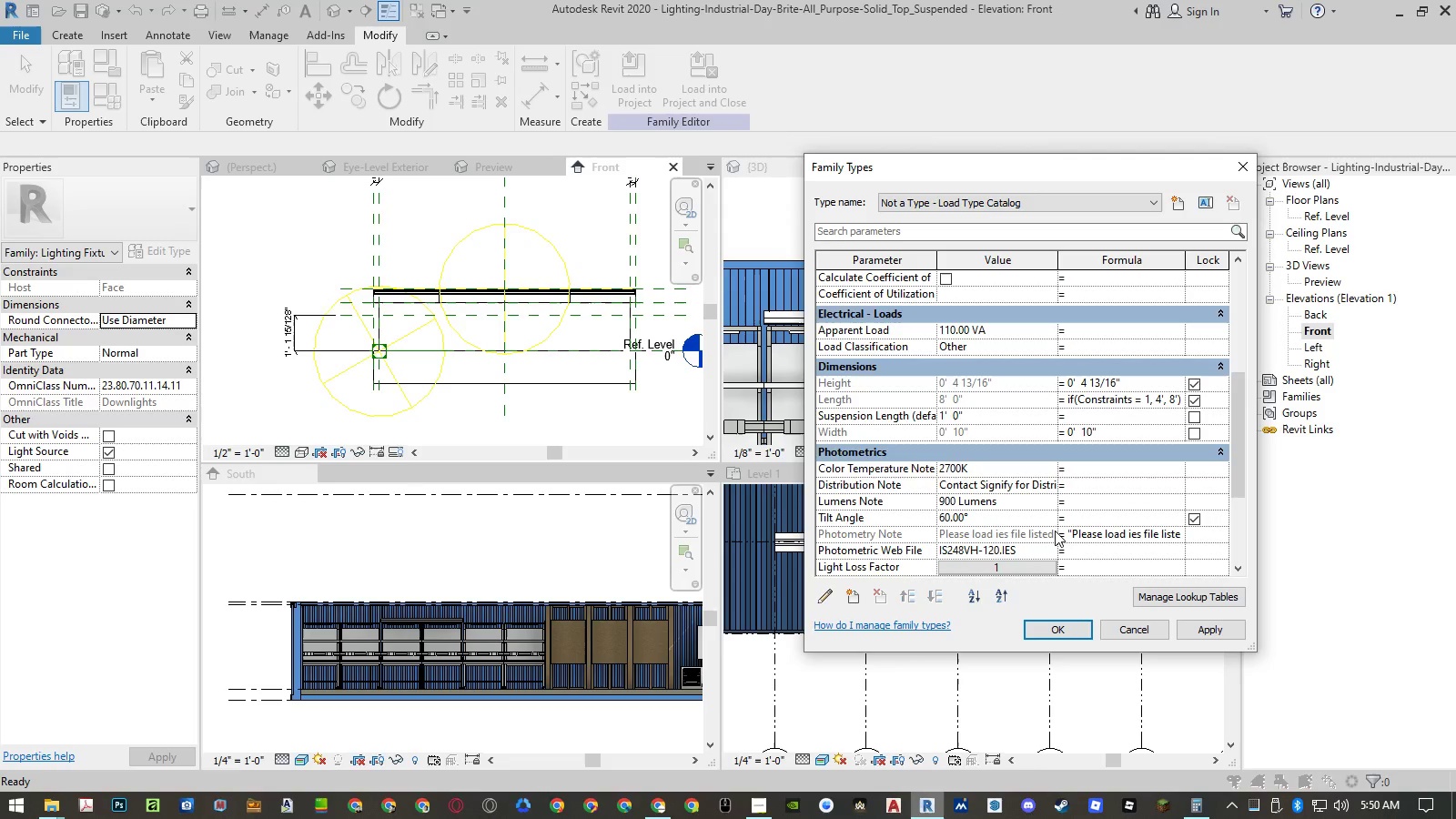 
scroll: coordinate [1055, 531], scroll_direction: up, amount: 2.0
 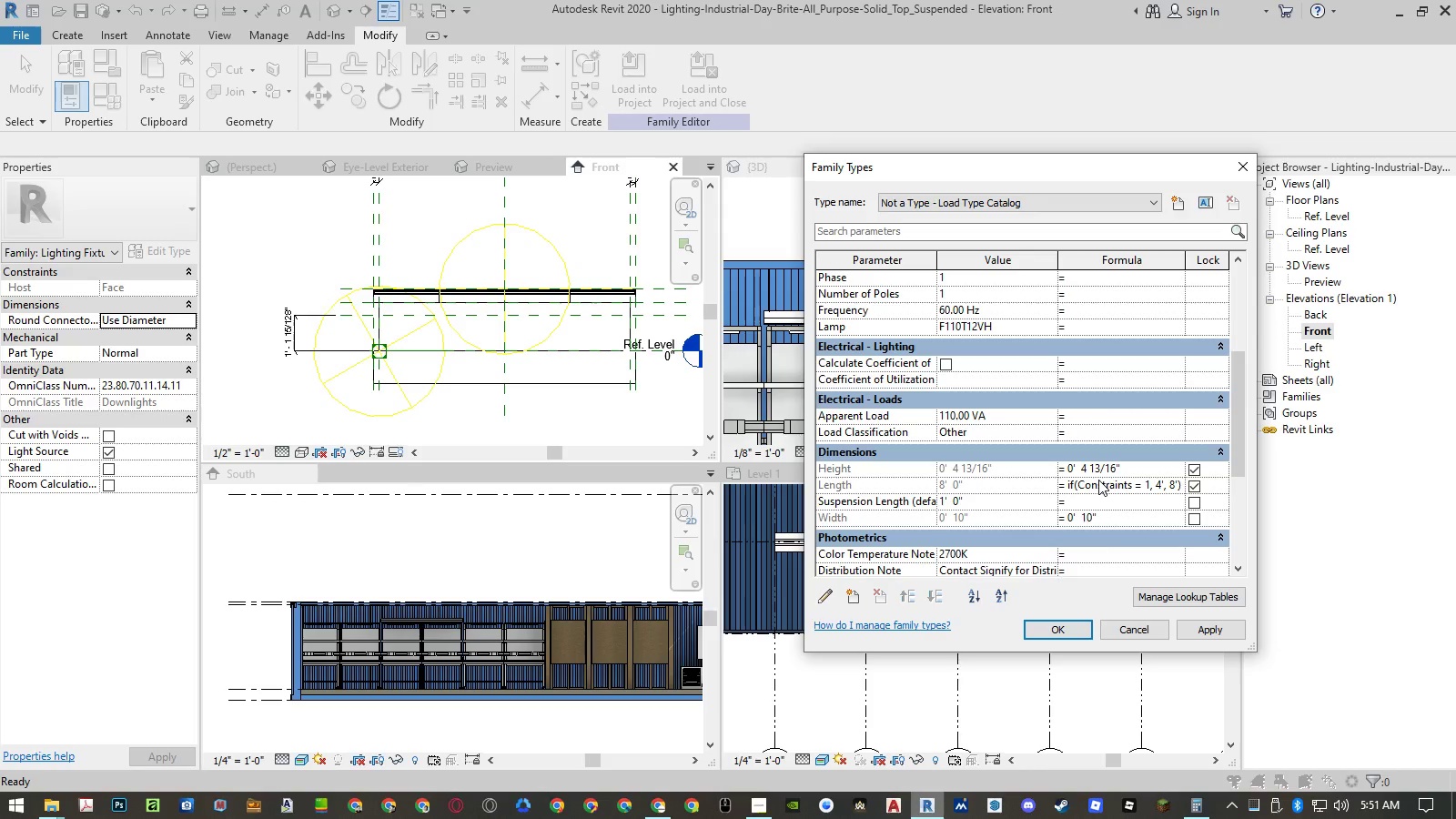 
left_click([1098, 480])
 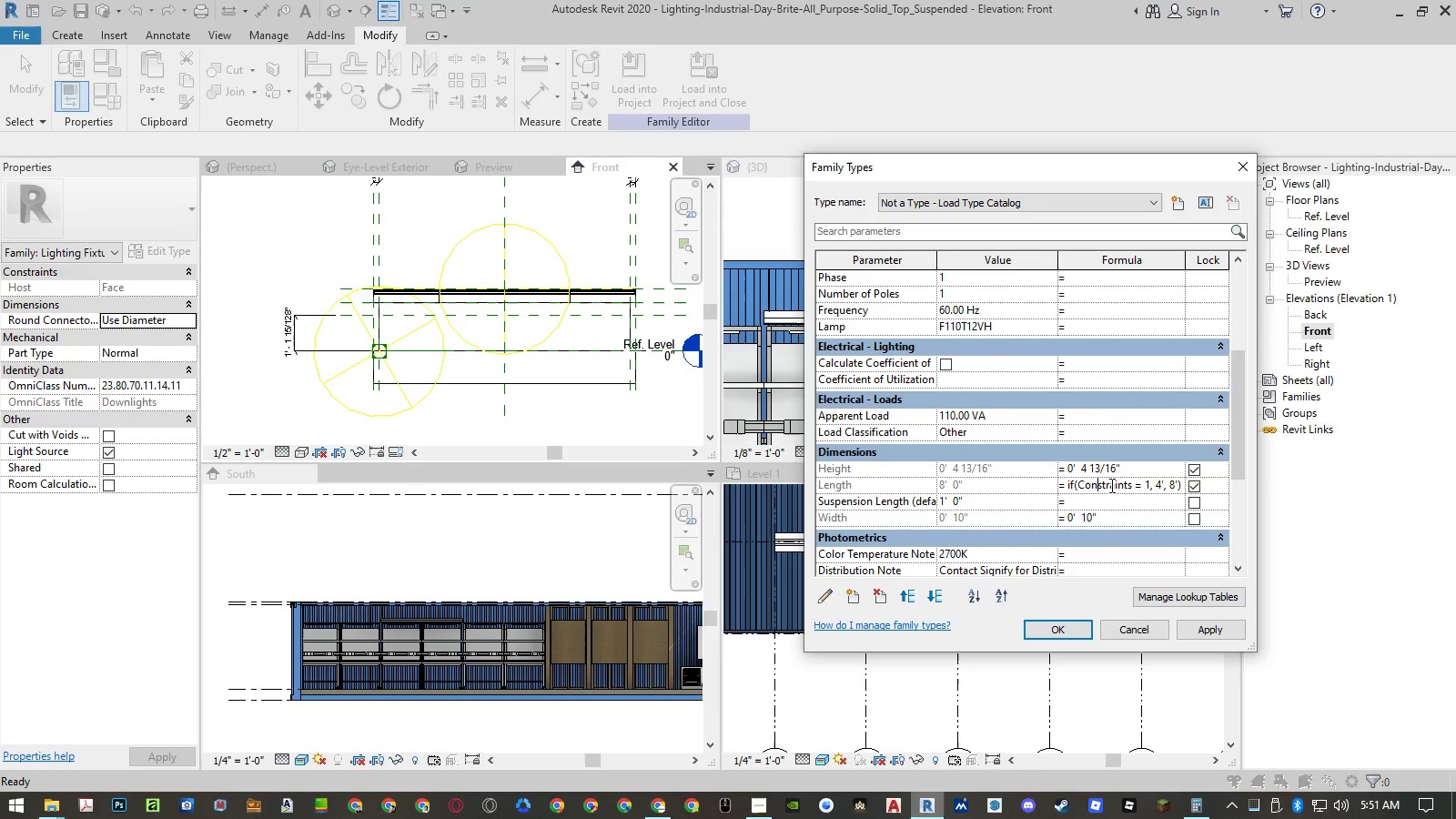 
hold_key(key=ArrowRight, duration=1.51)
 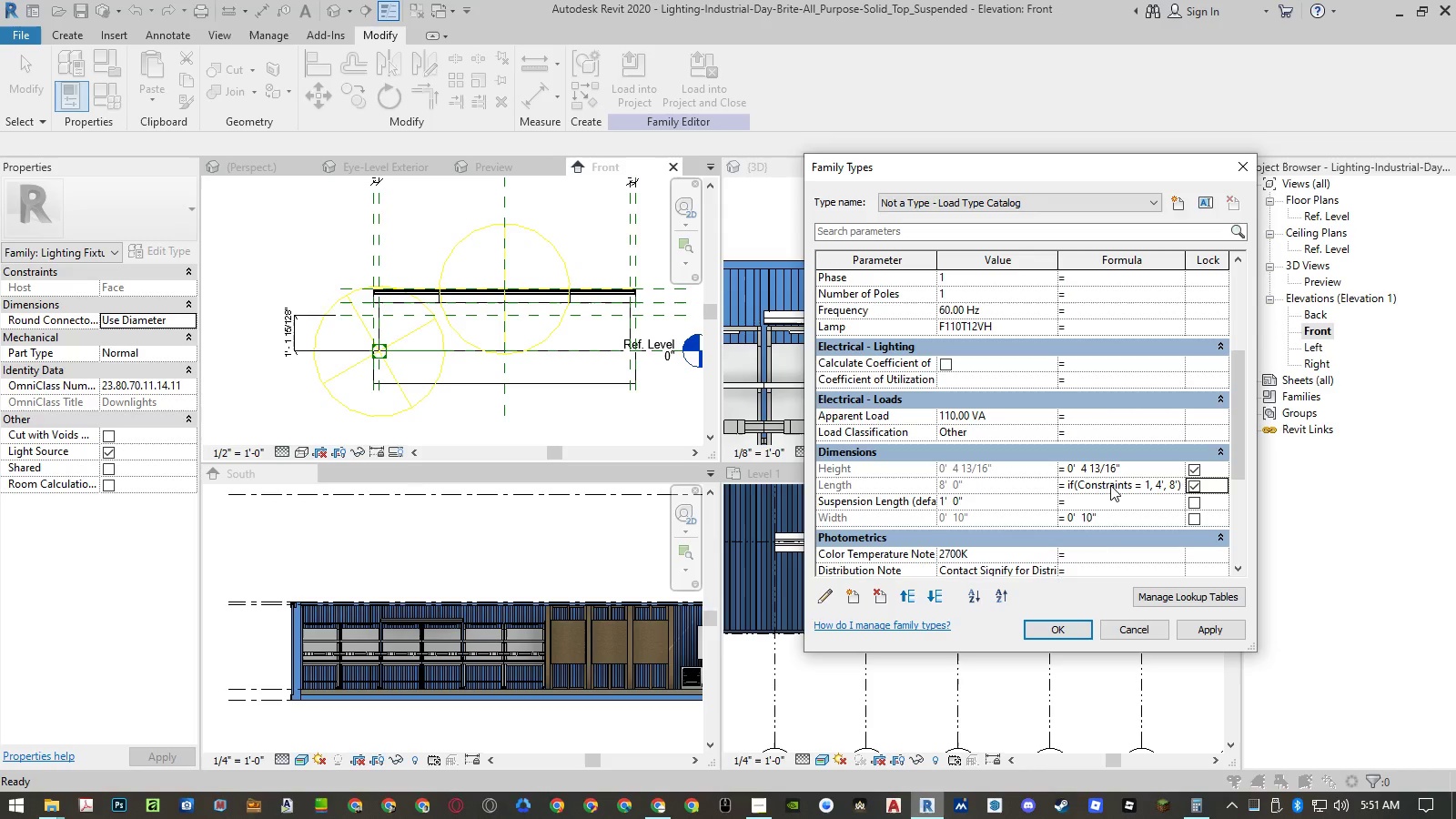 
key(ArrowRight)
 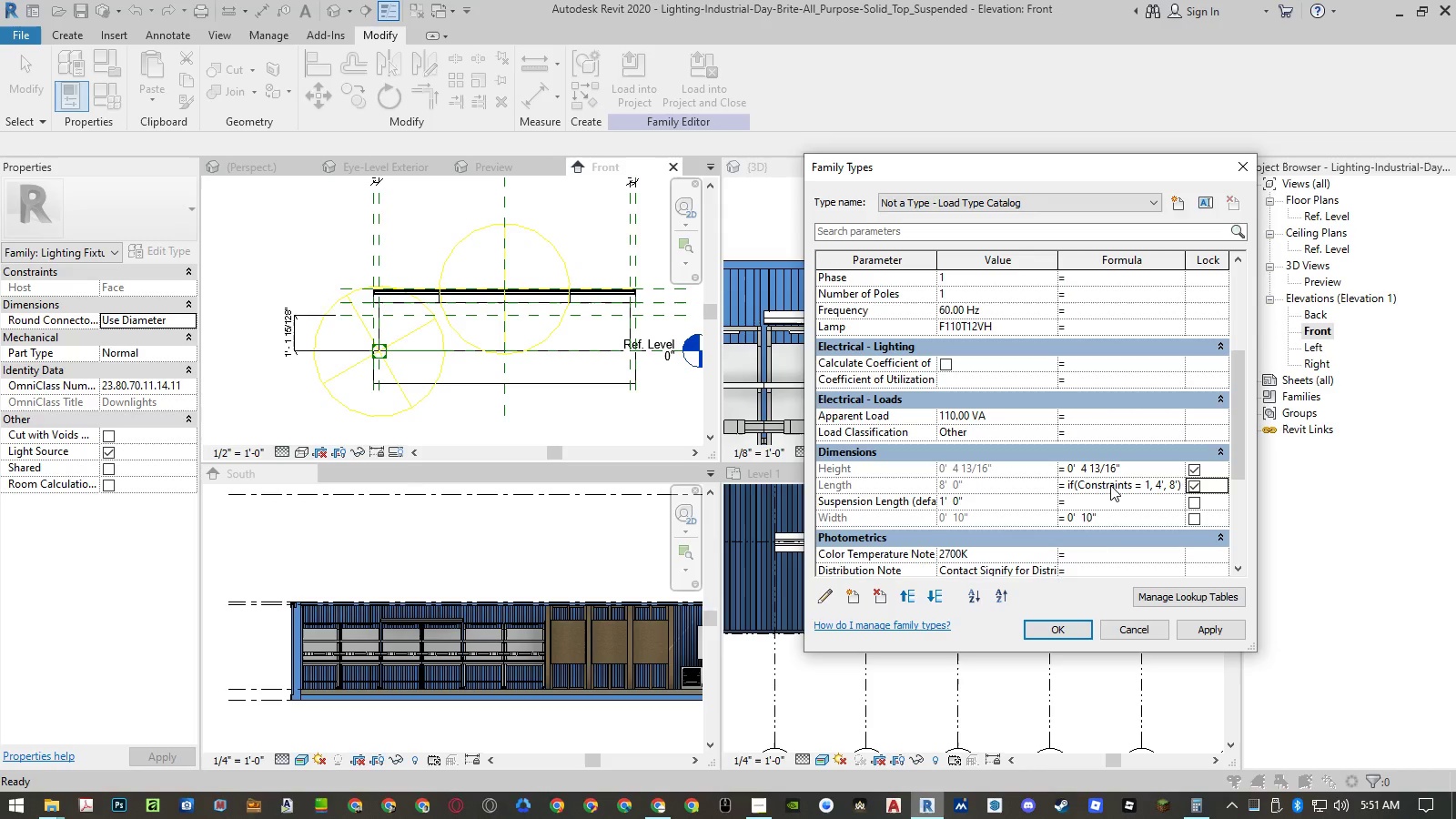 
key(ArrowRight)
 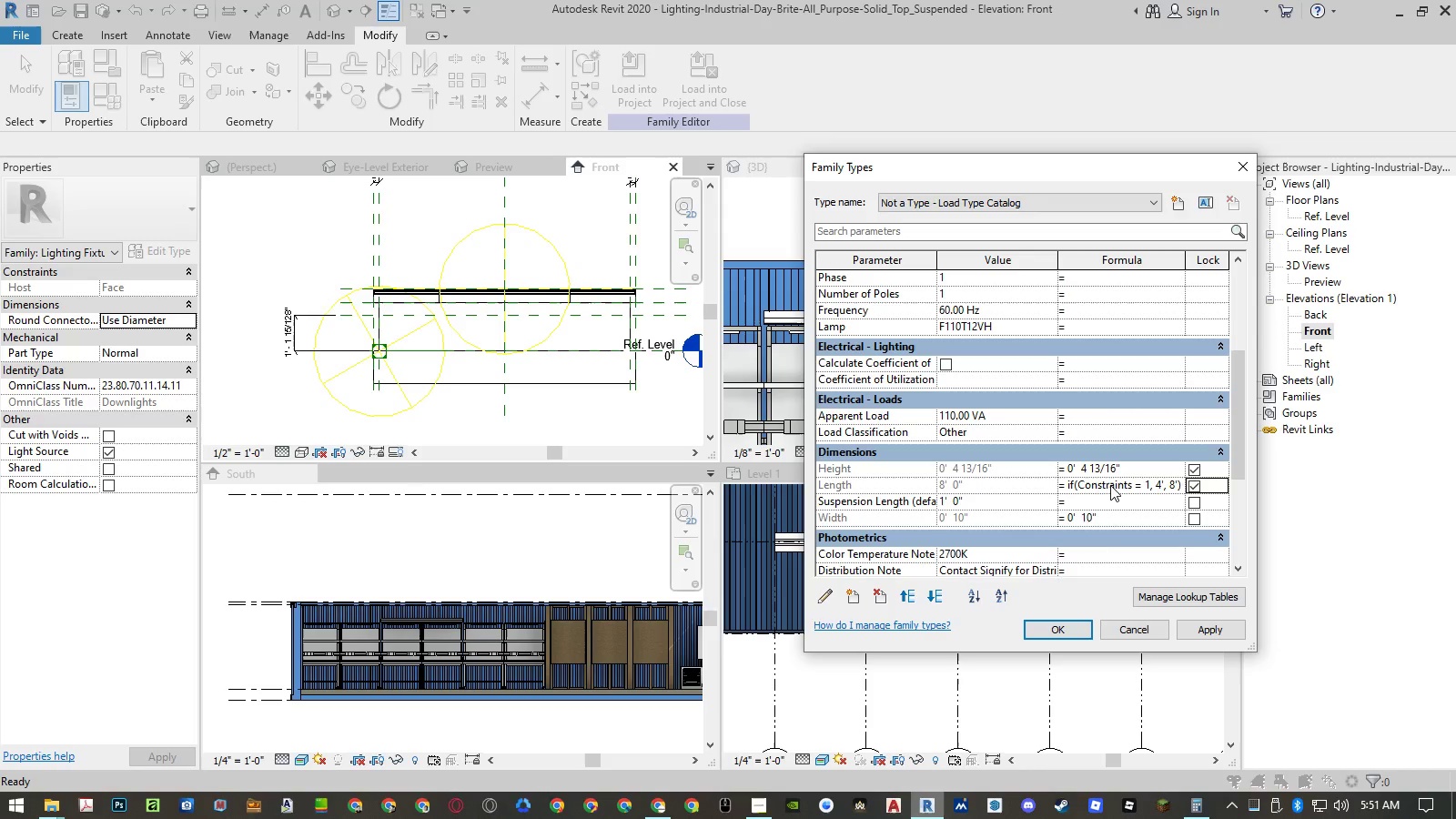 
key(ArrowRight)
 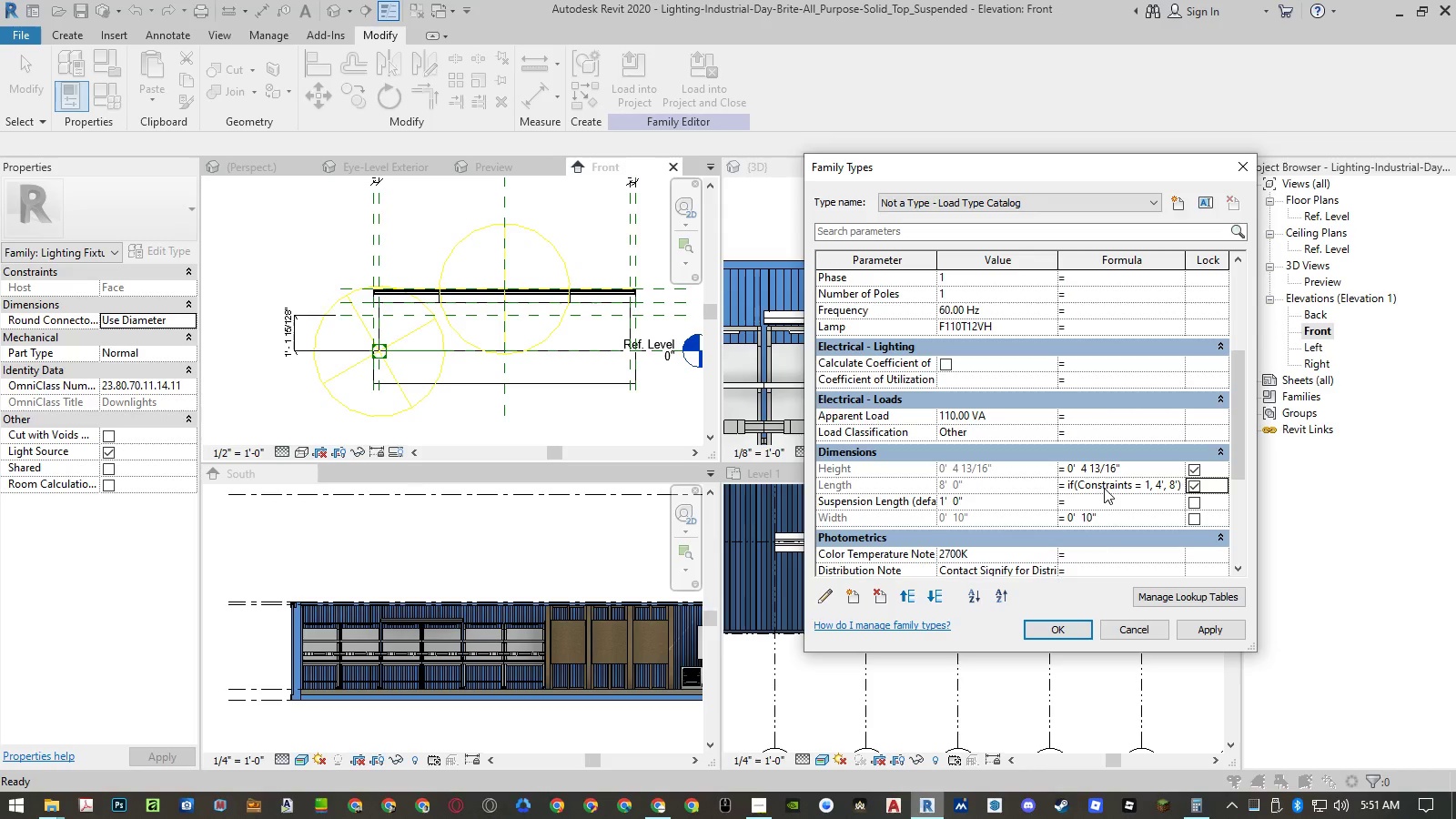 
scroll: coordinate [1046, 413], scroll_direction: up, amount: 13.0
 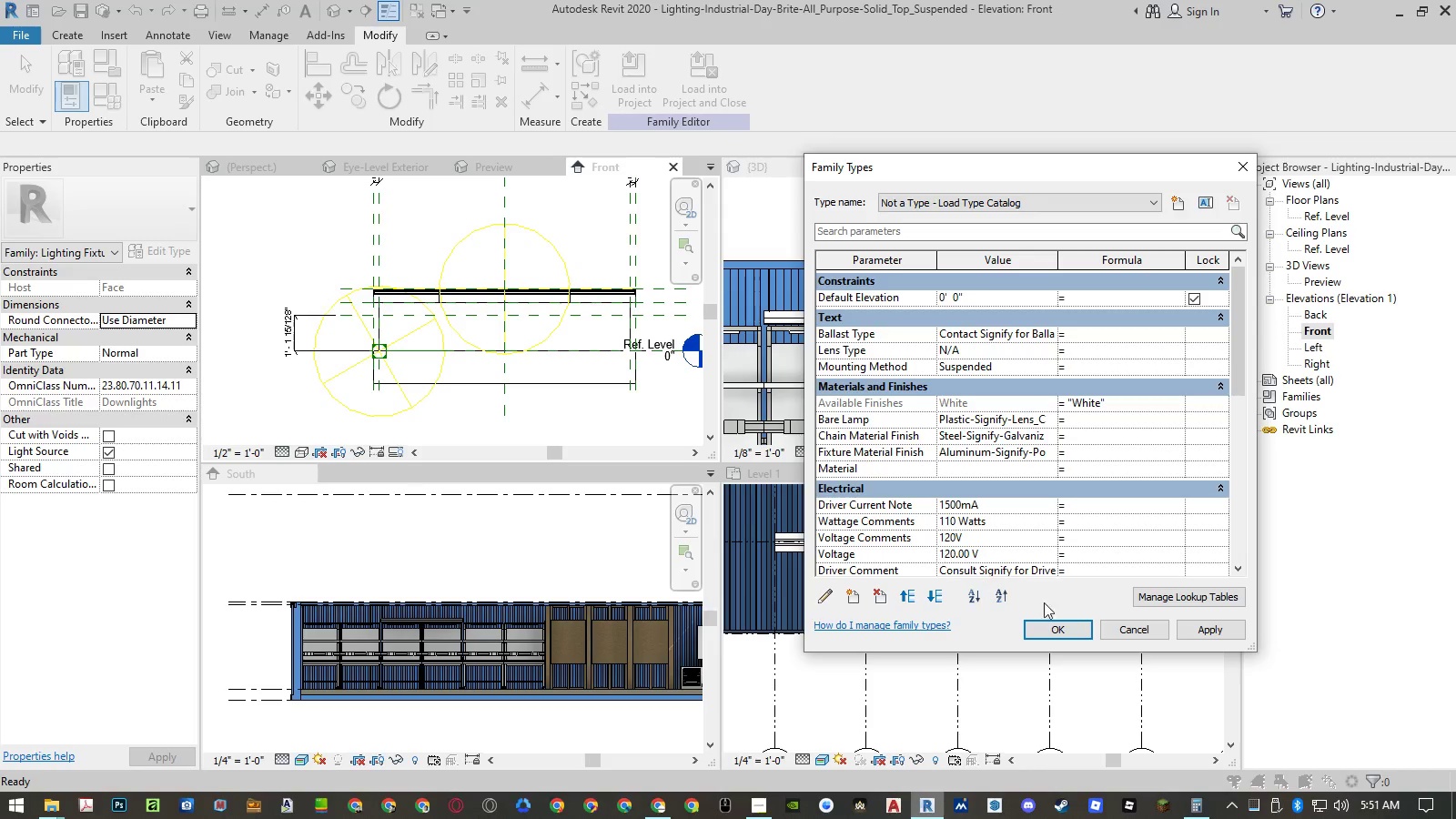 
left_click([1077, 629])
 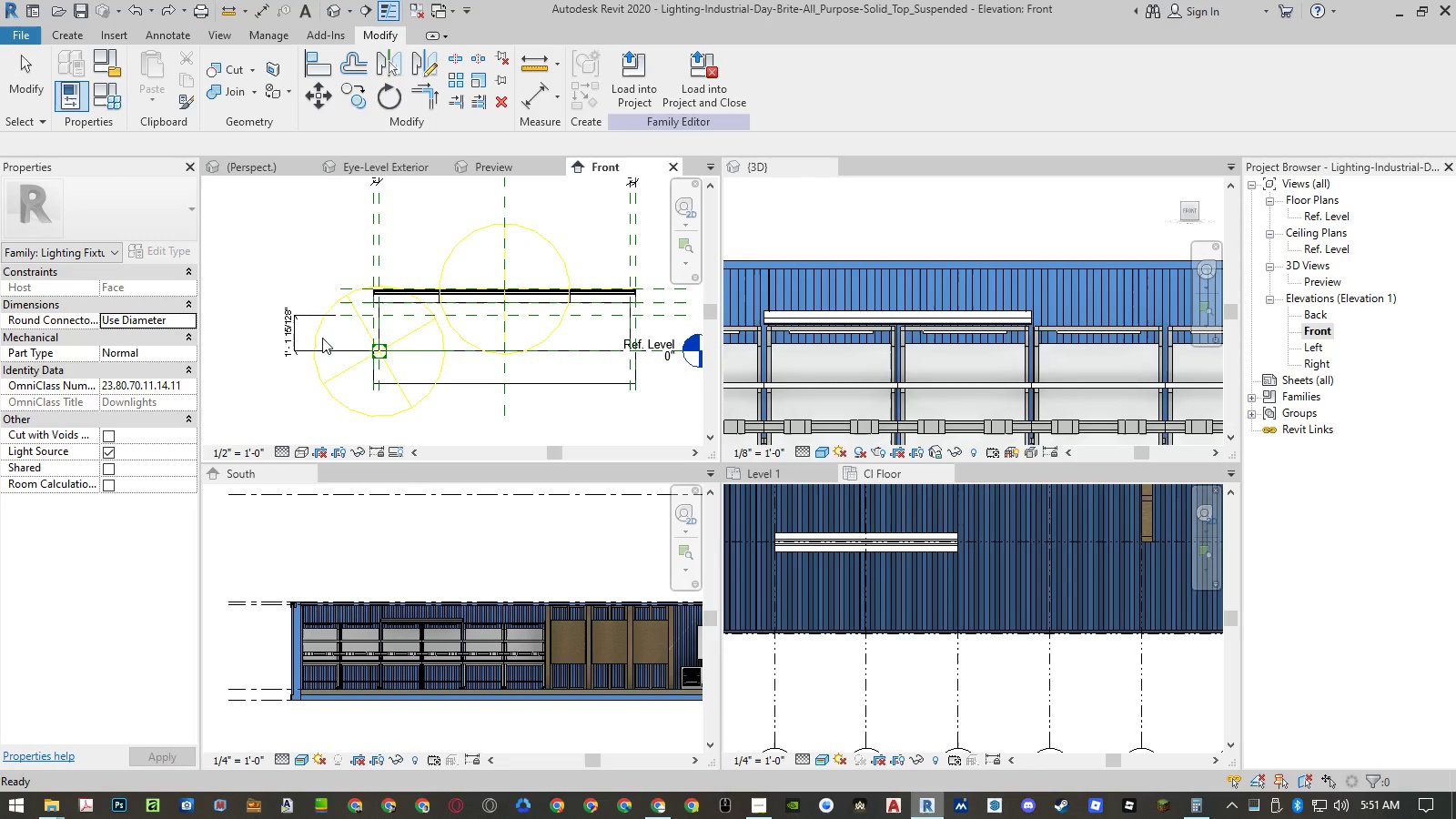 
left_click([294, 329])
 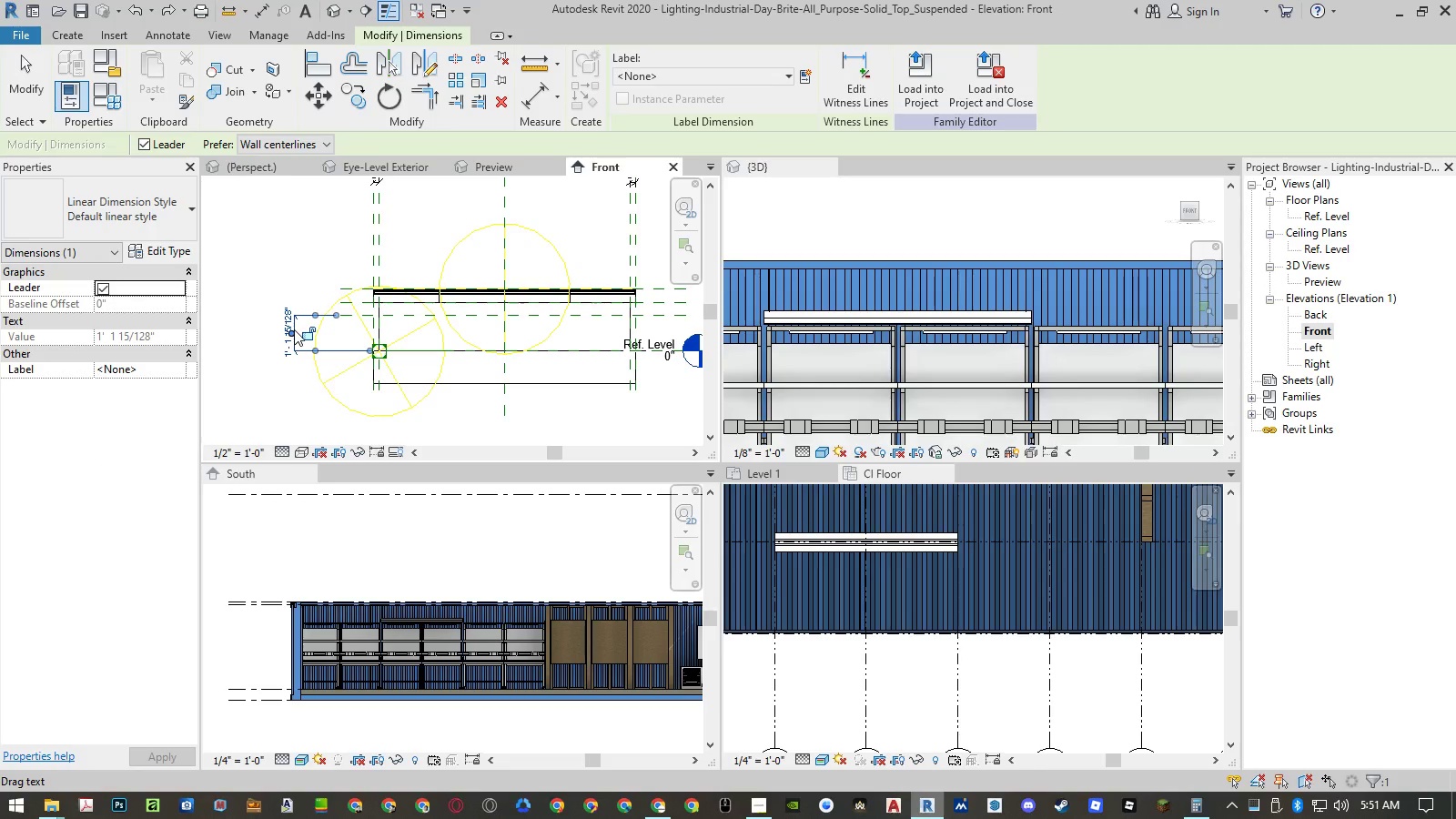 
key(Delete)
 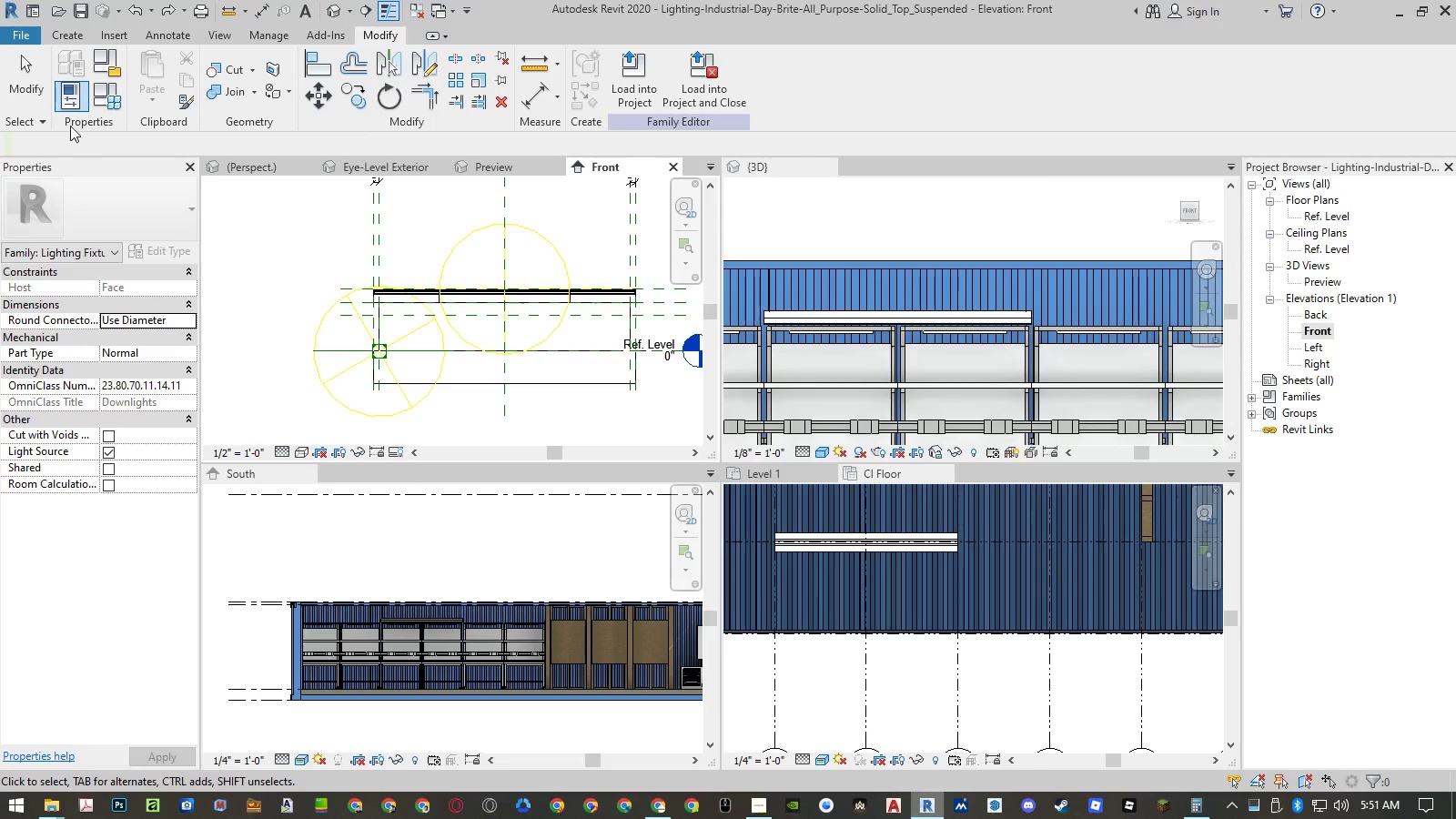 
left_click([94, 109])
 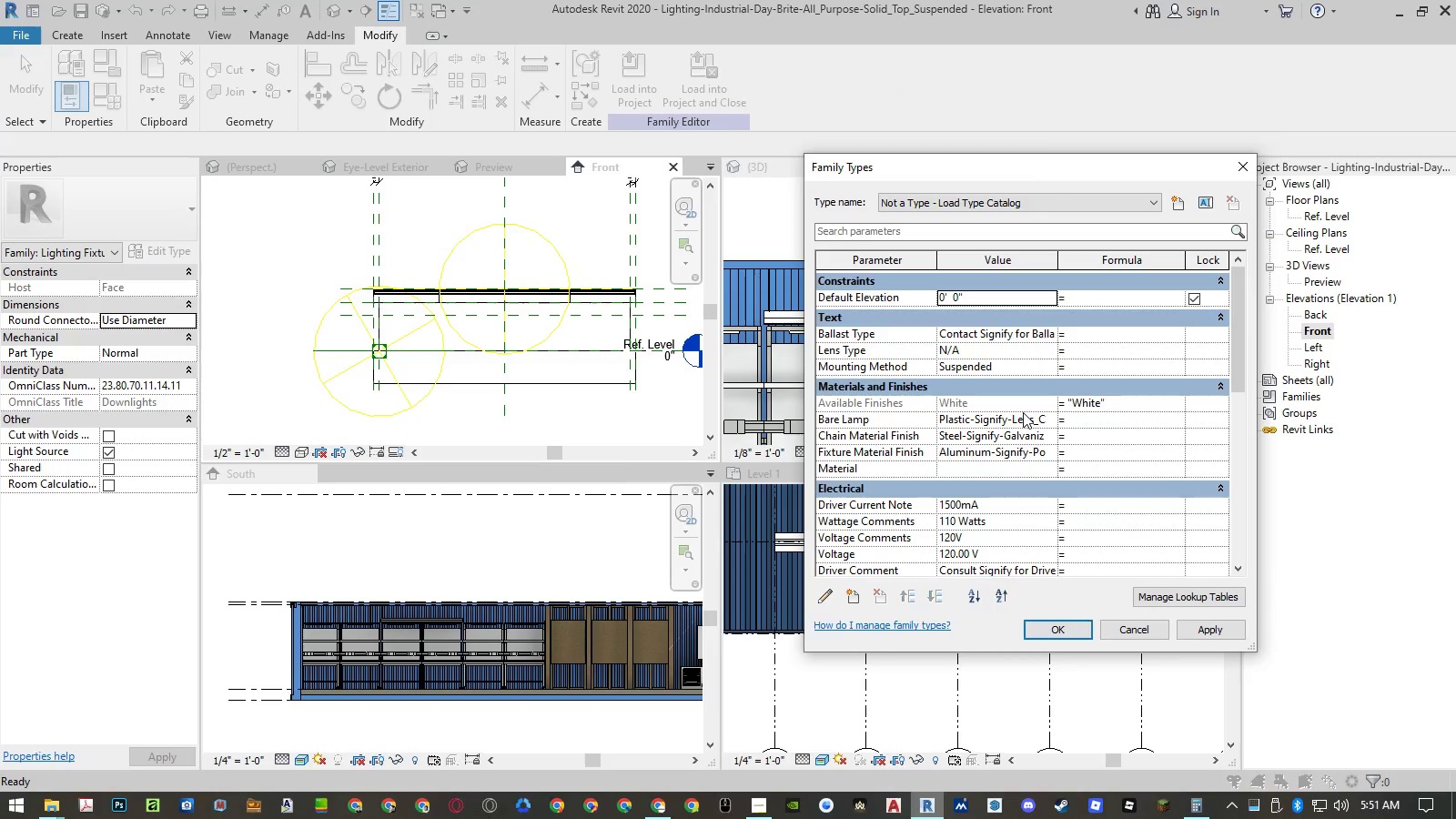 
scroll: coordinate [1023, 412], scroll_direction: down, amount: 5.0
 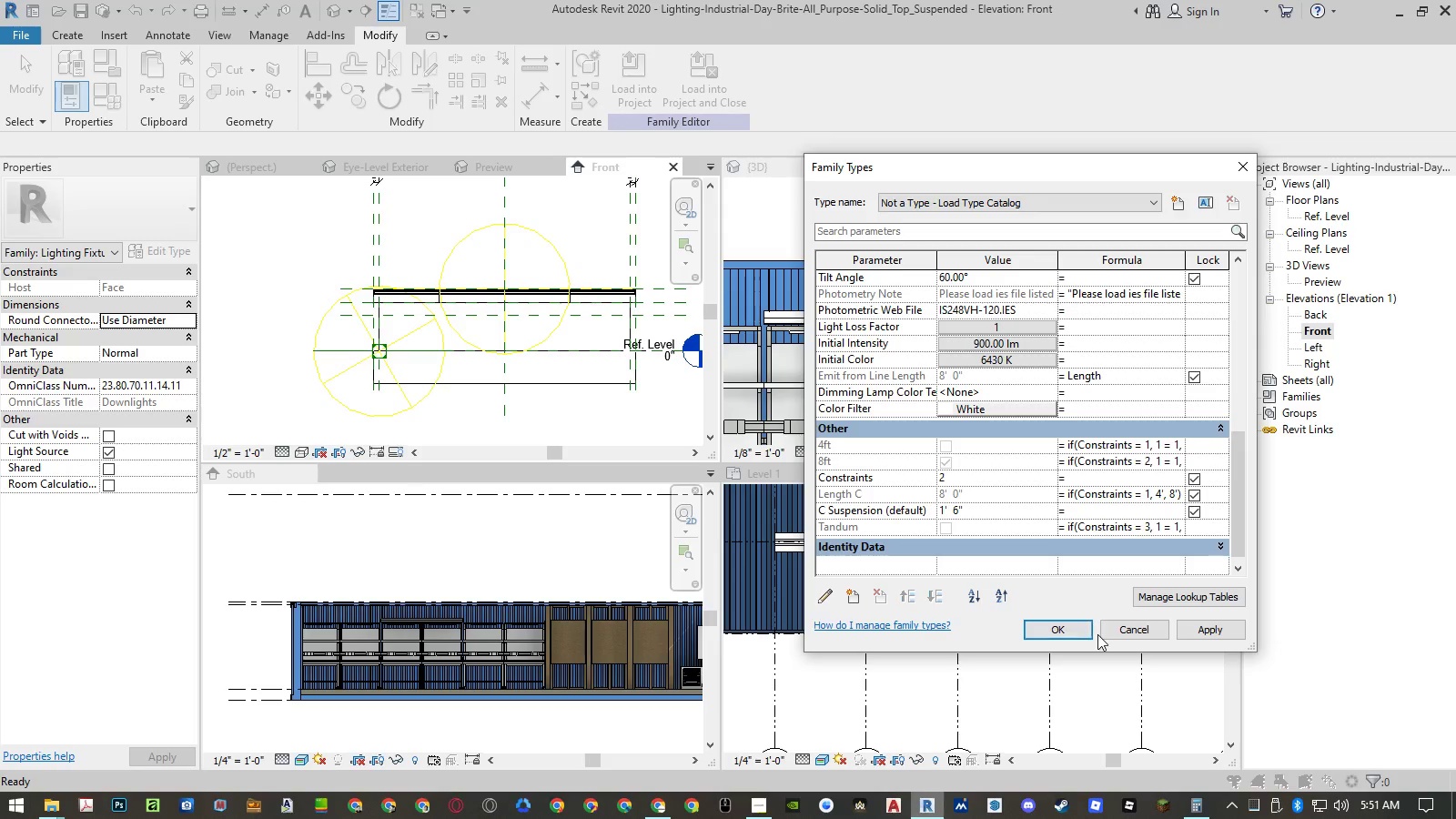 
wait(9.59)
 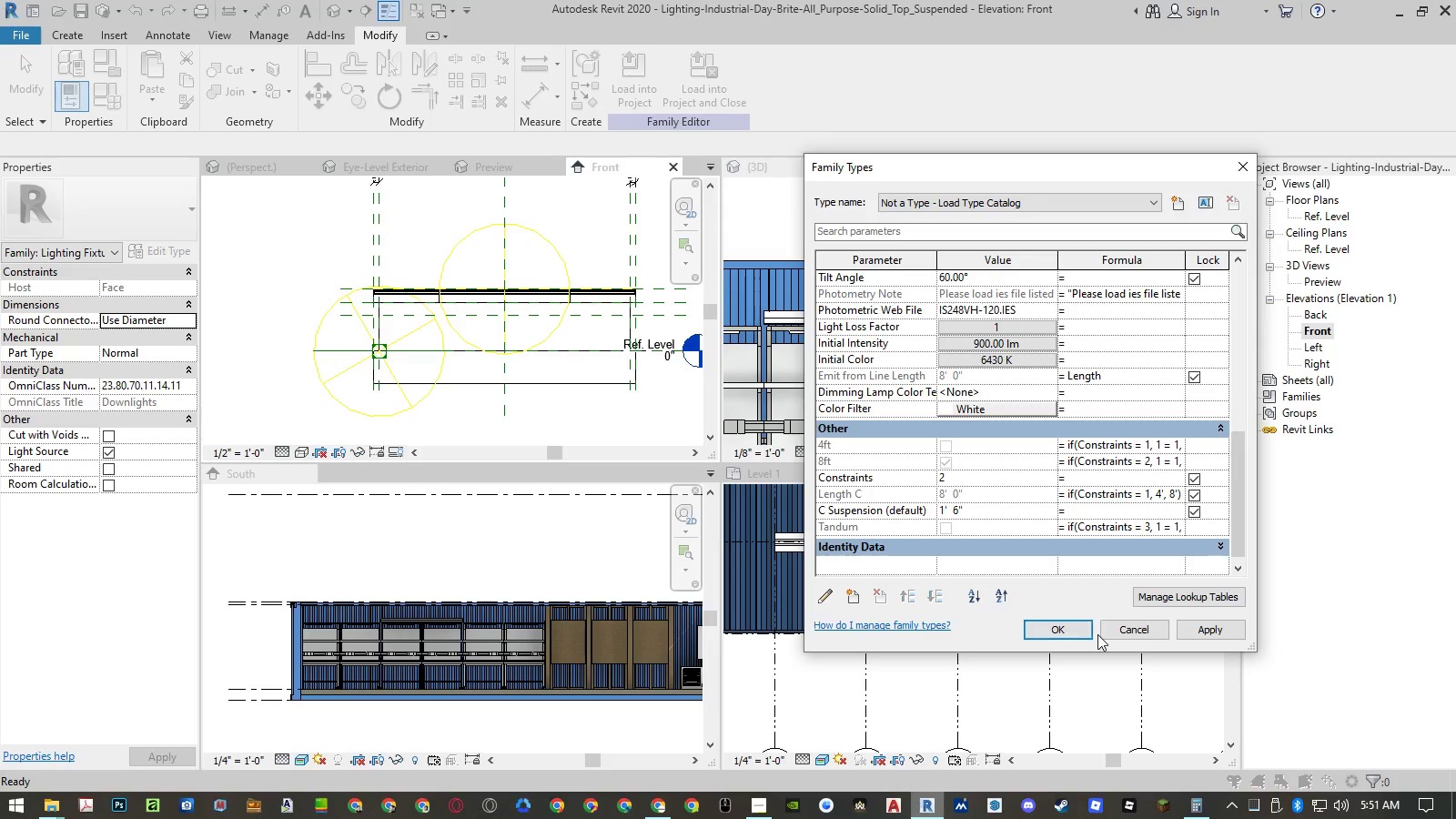 
left_click([1120, 638])
 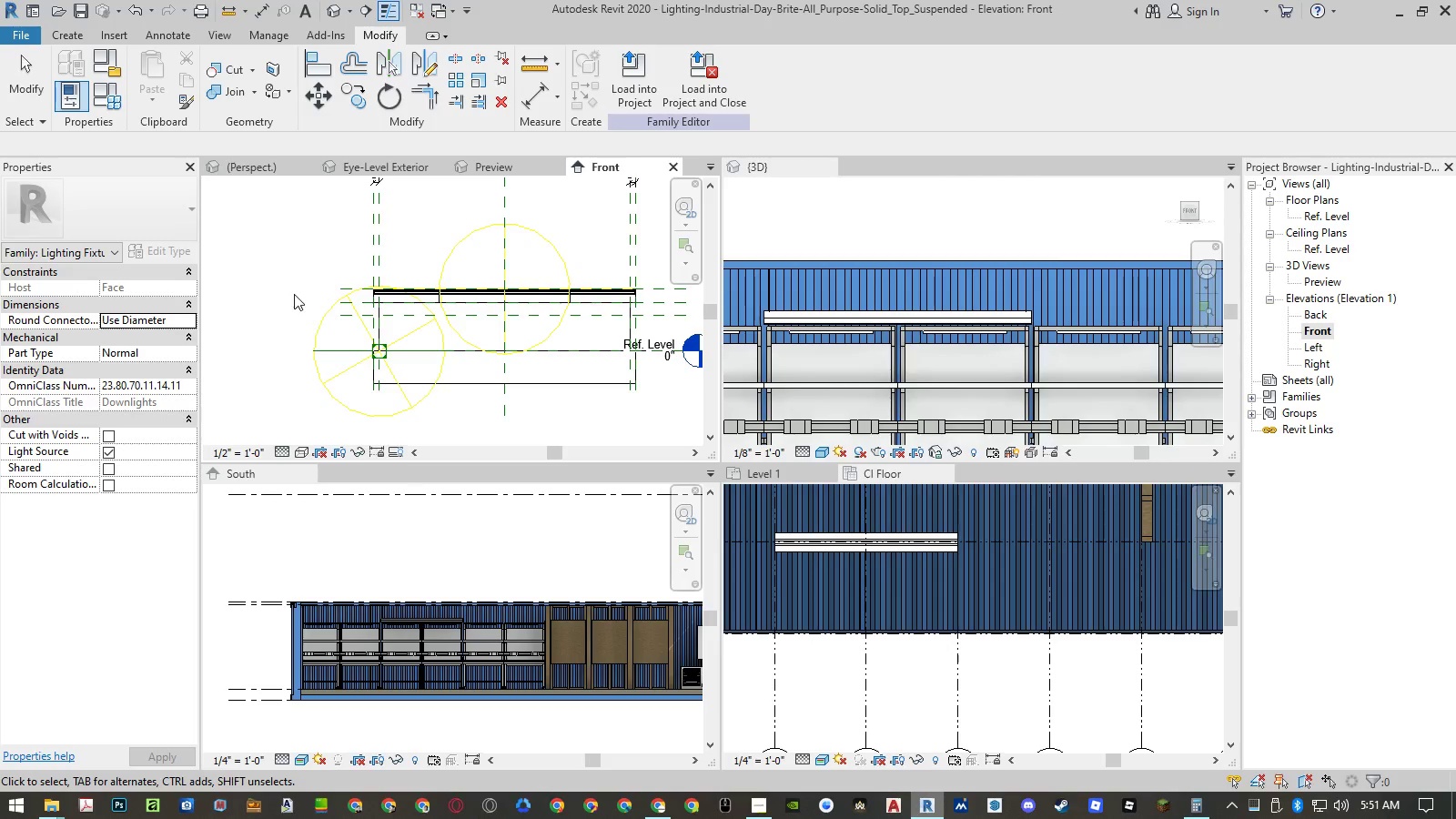 
left_click([288, 282])
 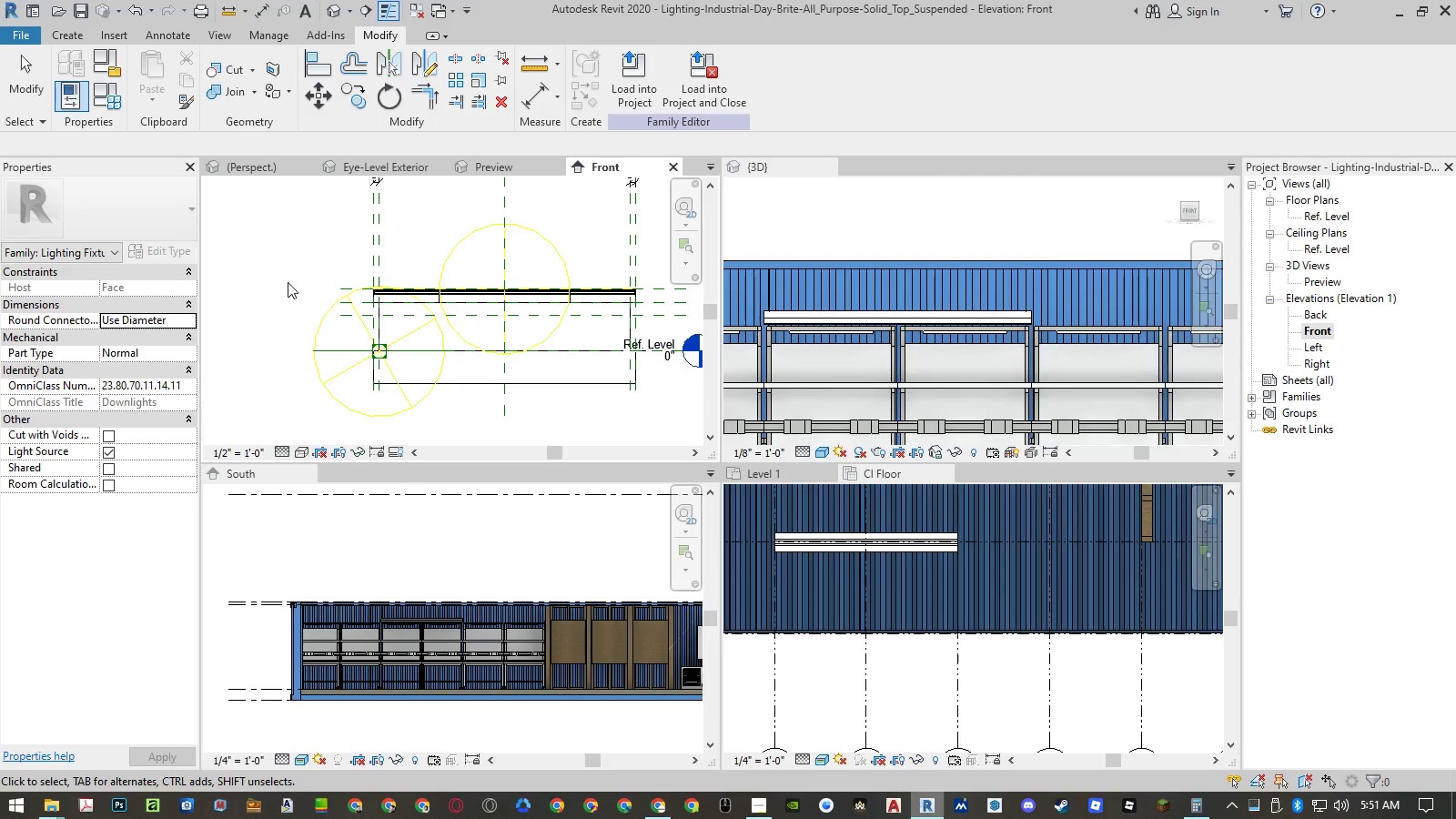 
key(Control+ControlLeft)
 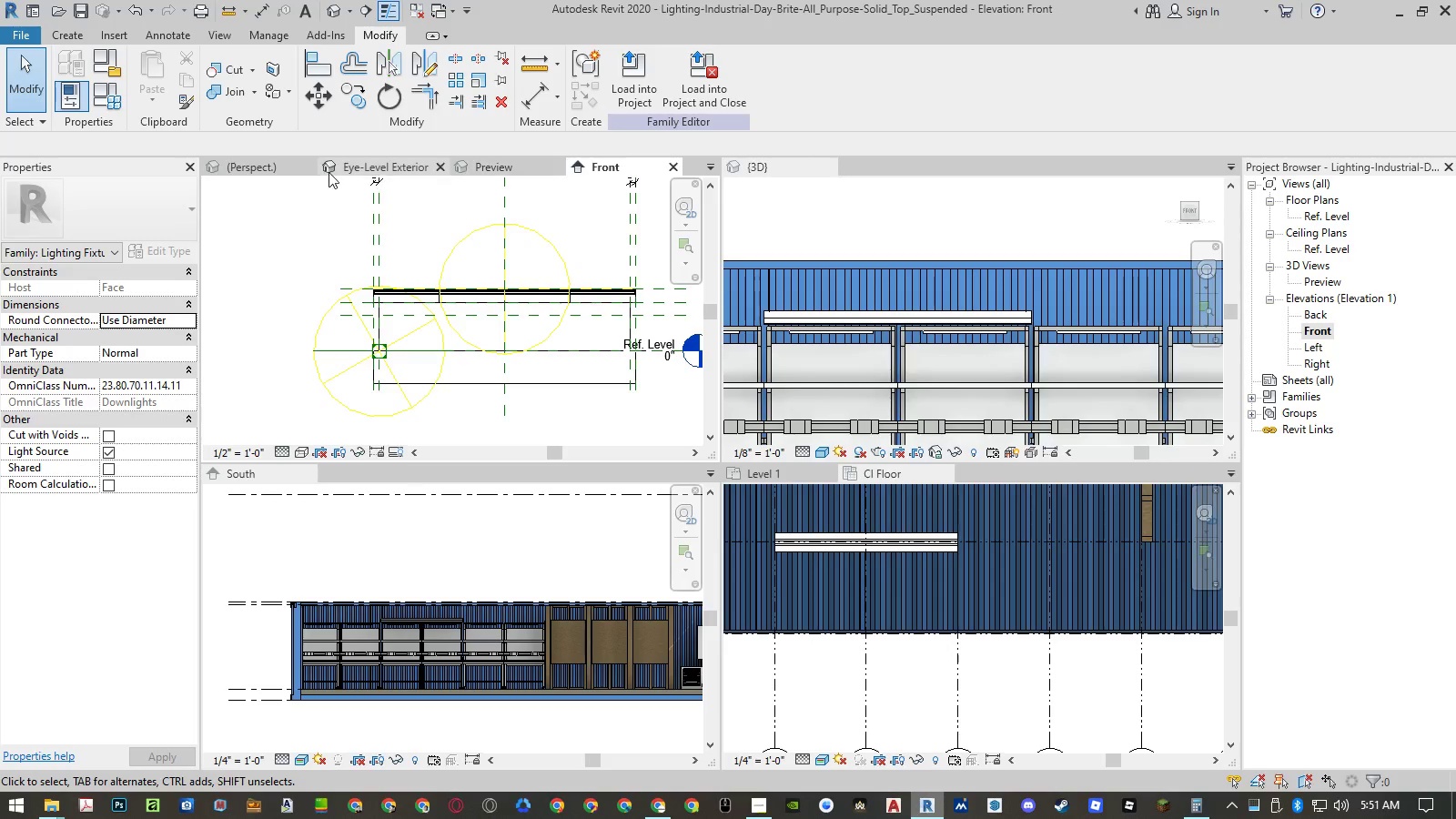 
left_click([258, 228])
 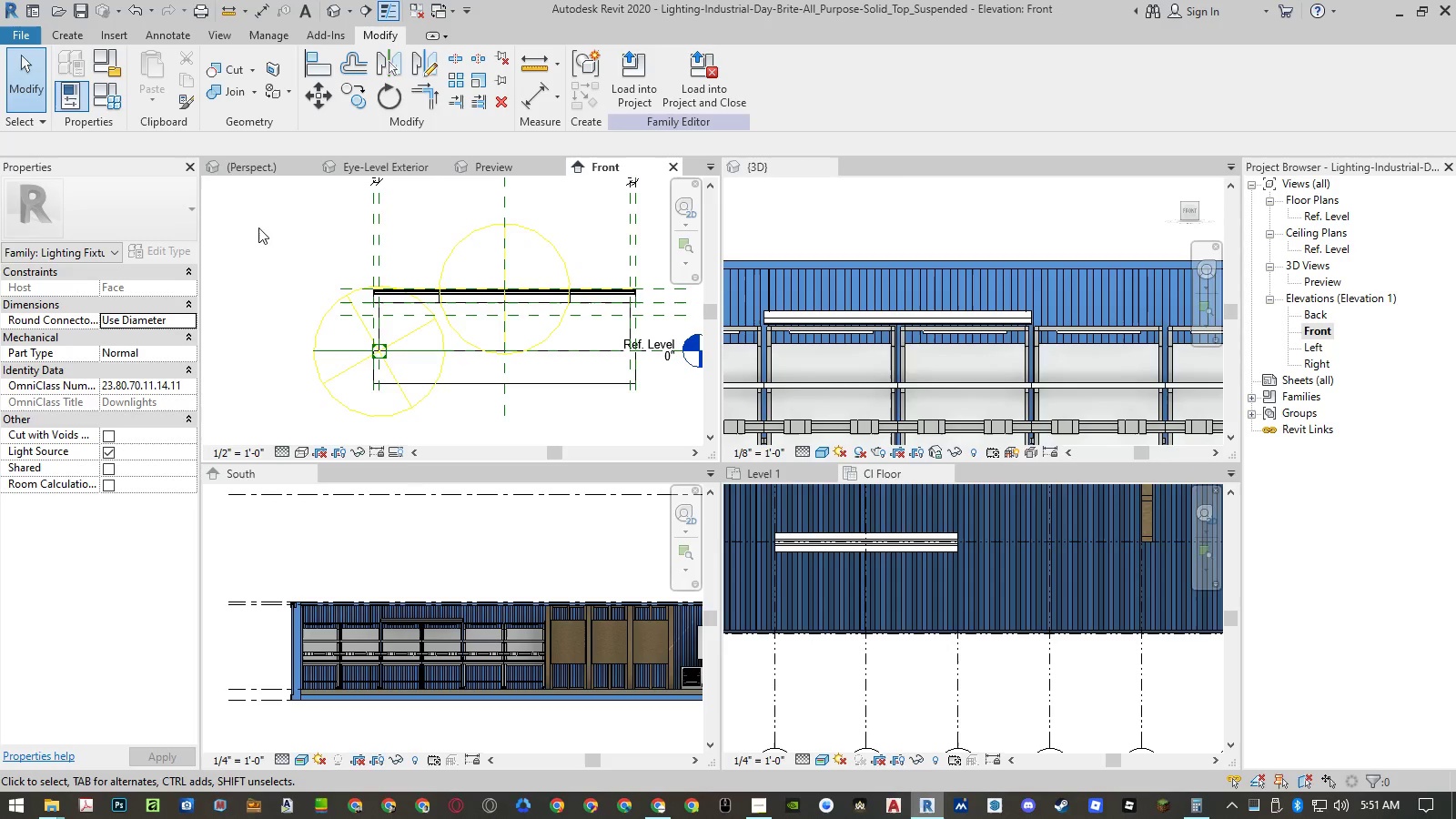 
key(Control+Z)
 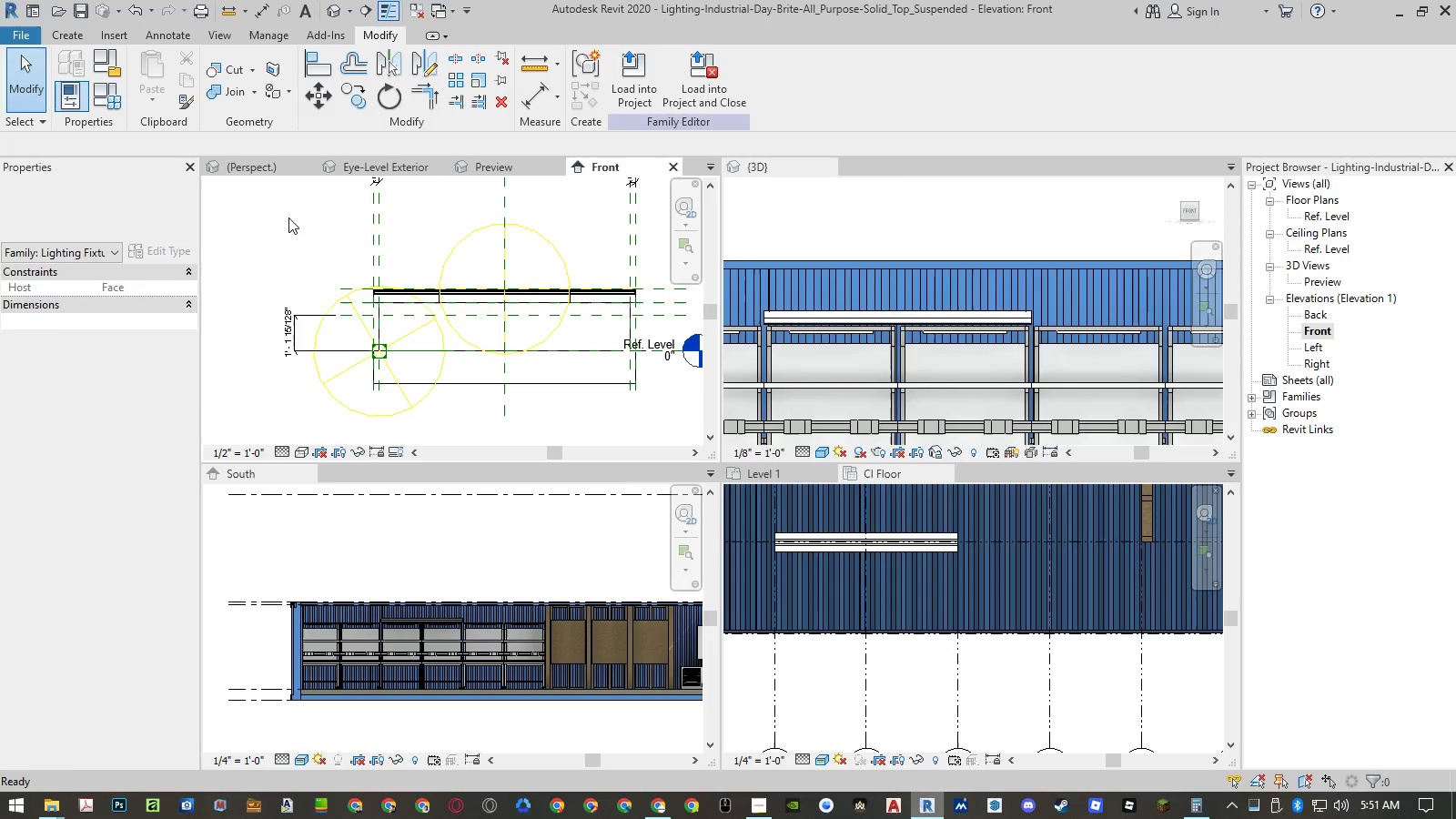 
key(Control+Z)
 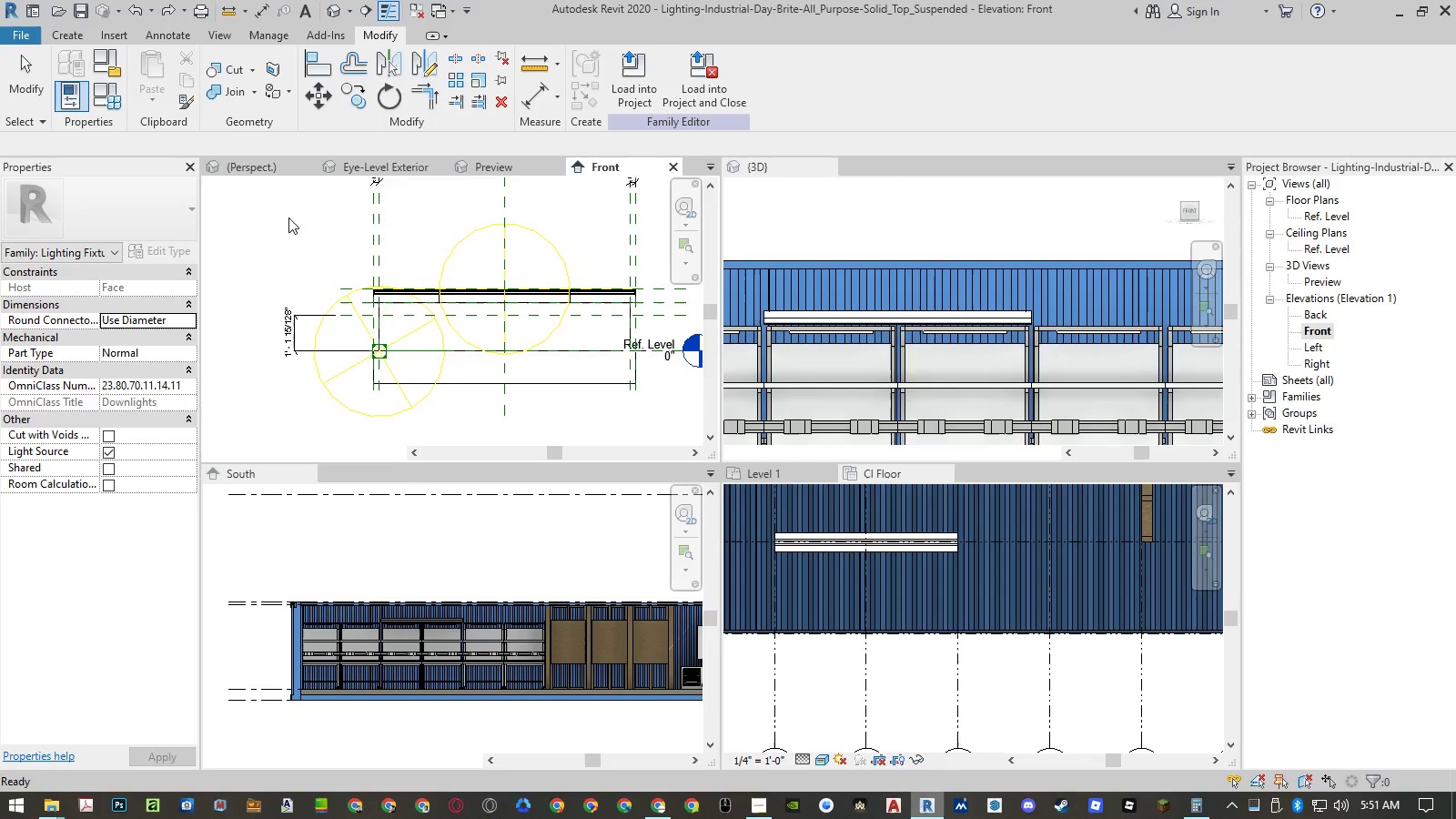 
key(Control+Z)
 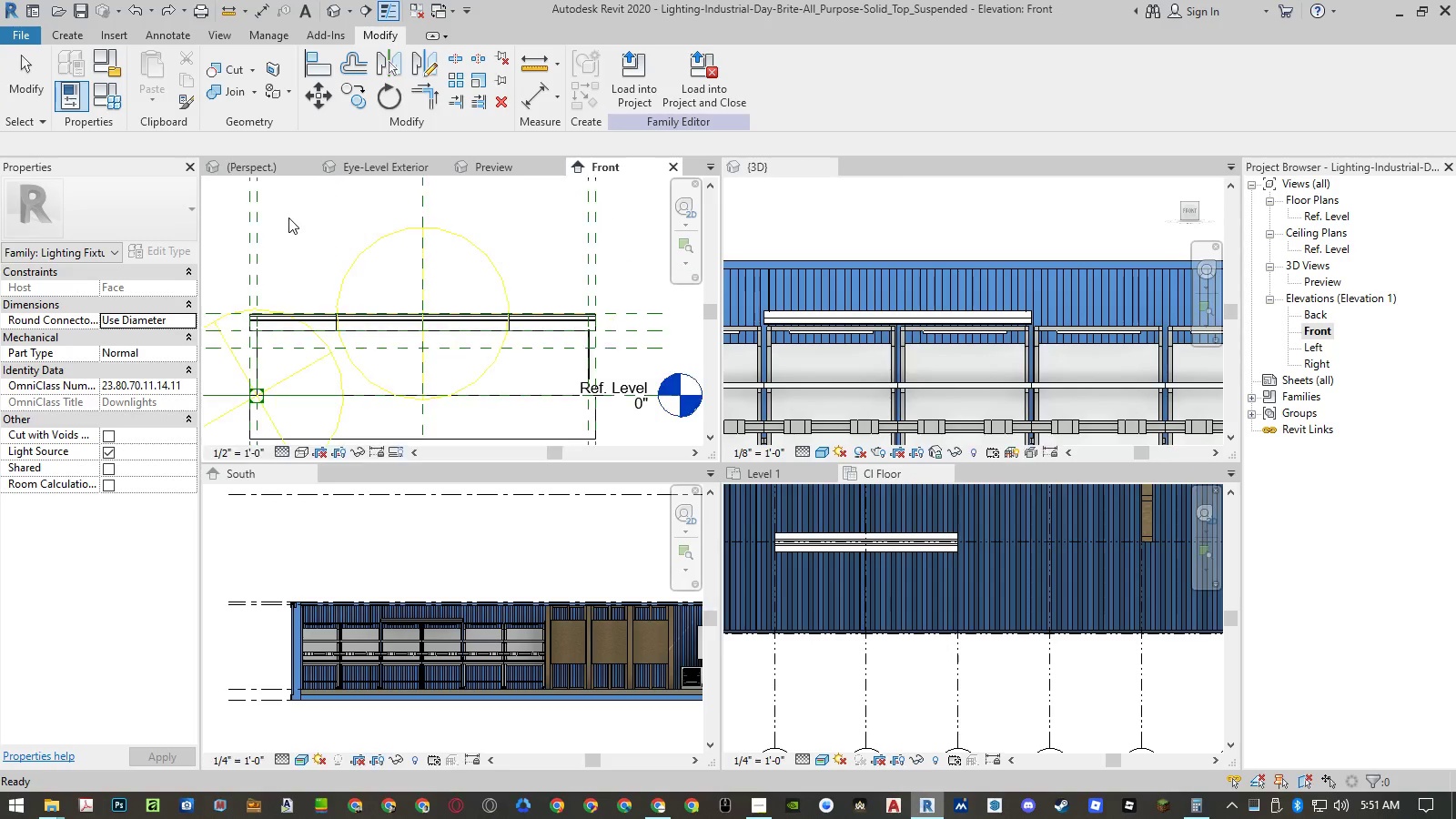 
key(Control+Z)
 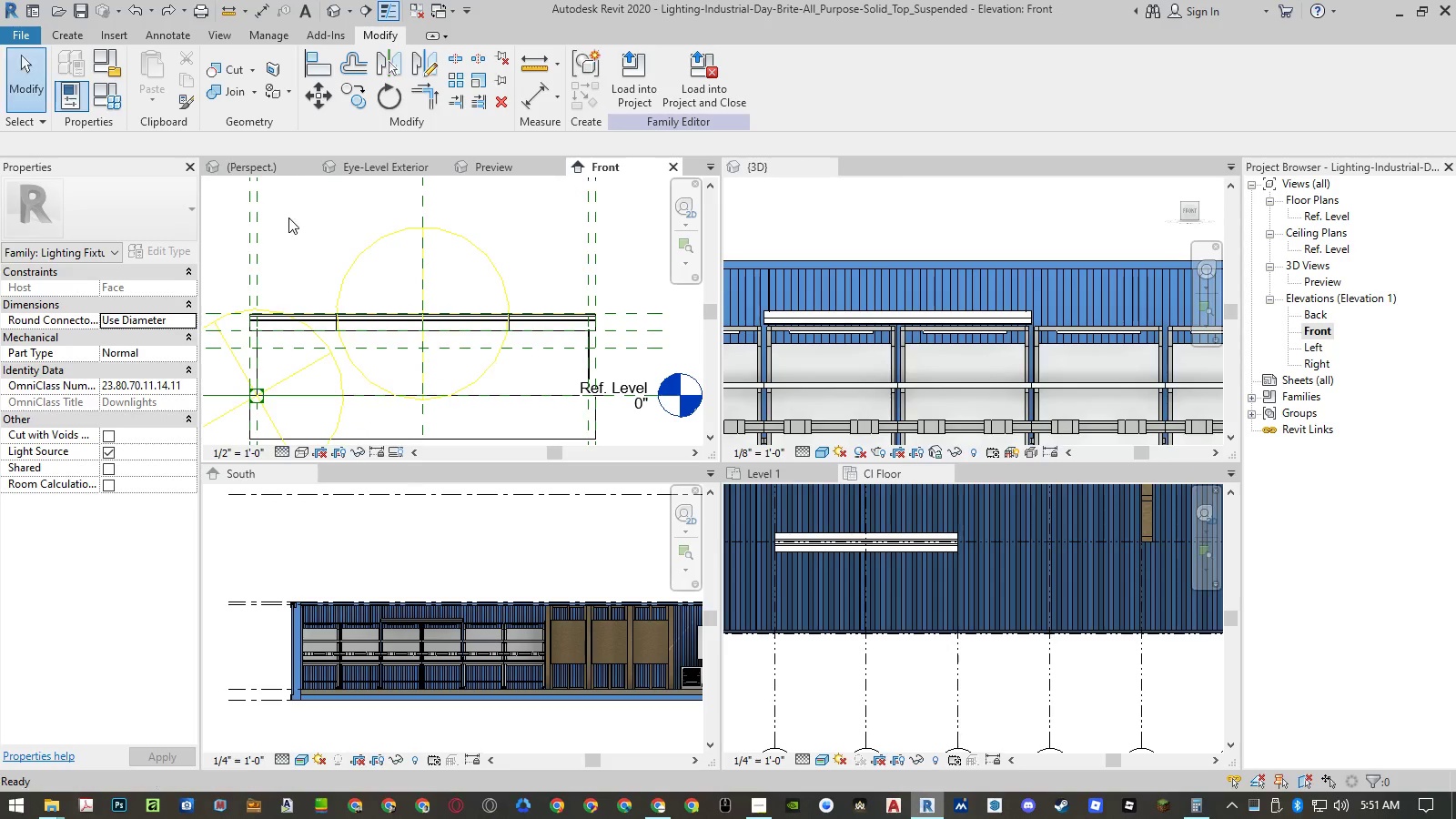 
key(Control+Z)
 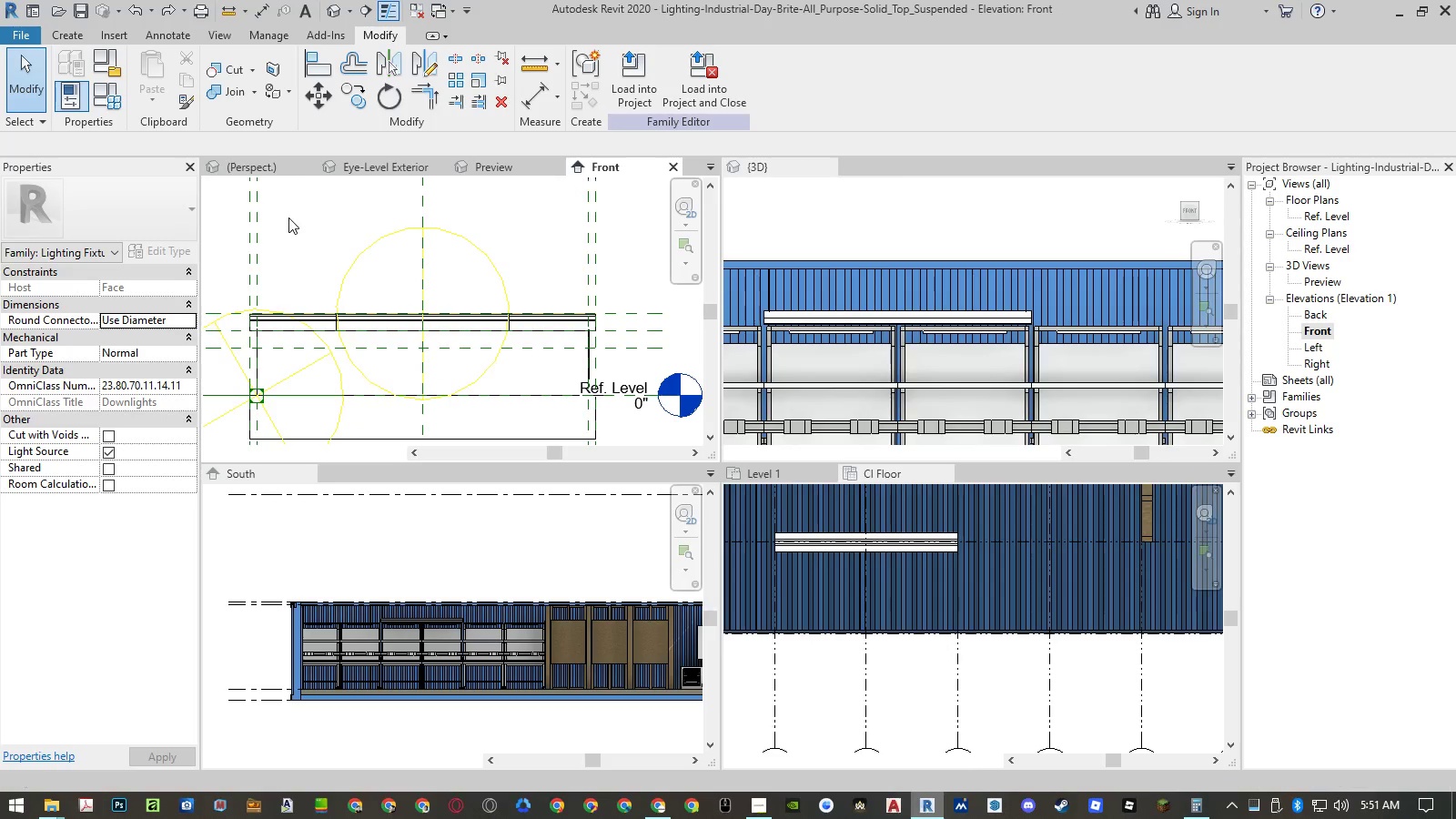 
key(Control+Z)
 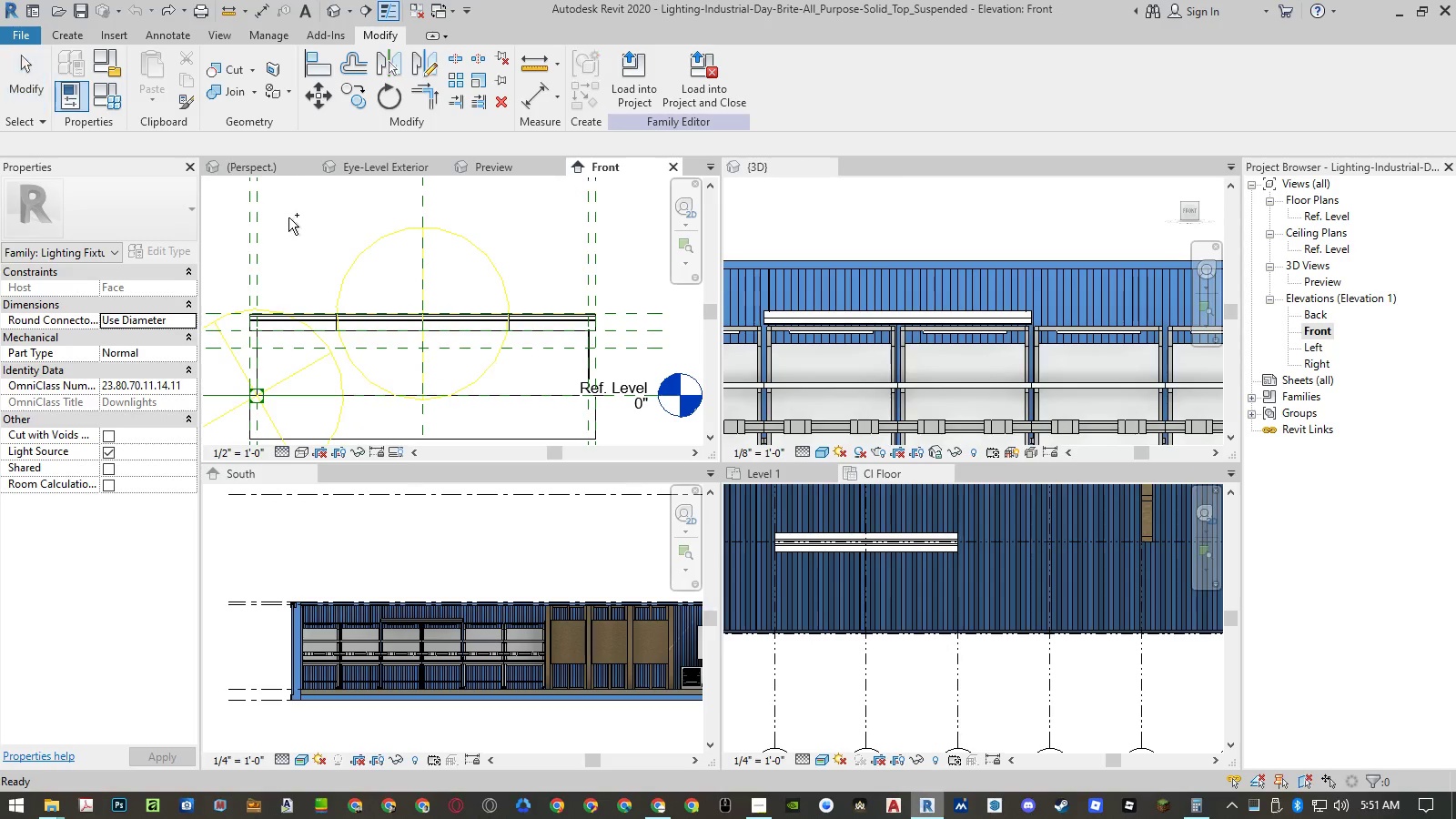 
key(Control+Z)
 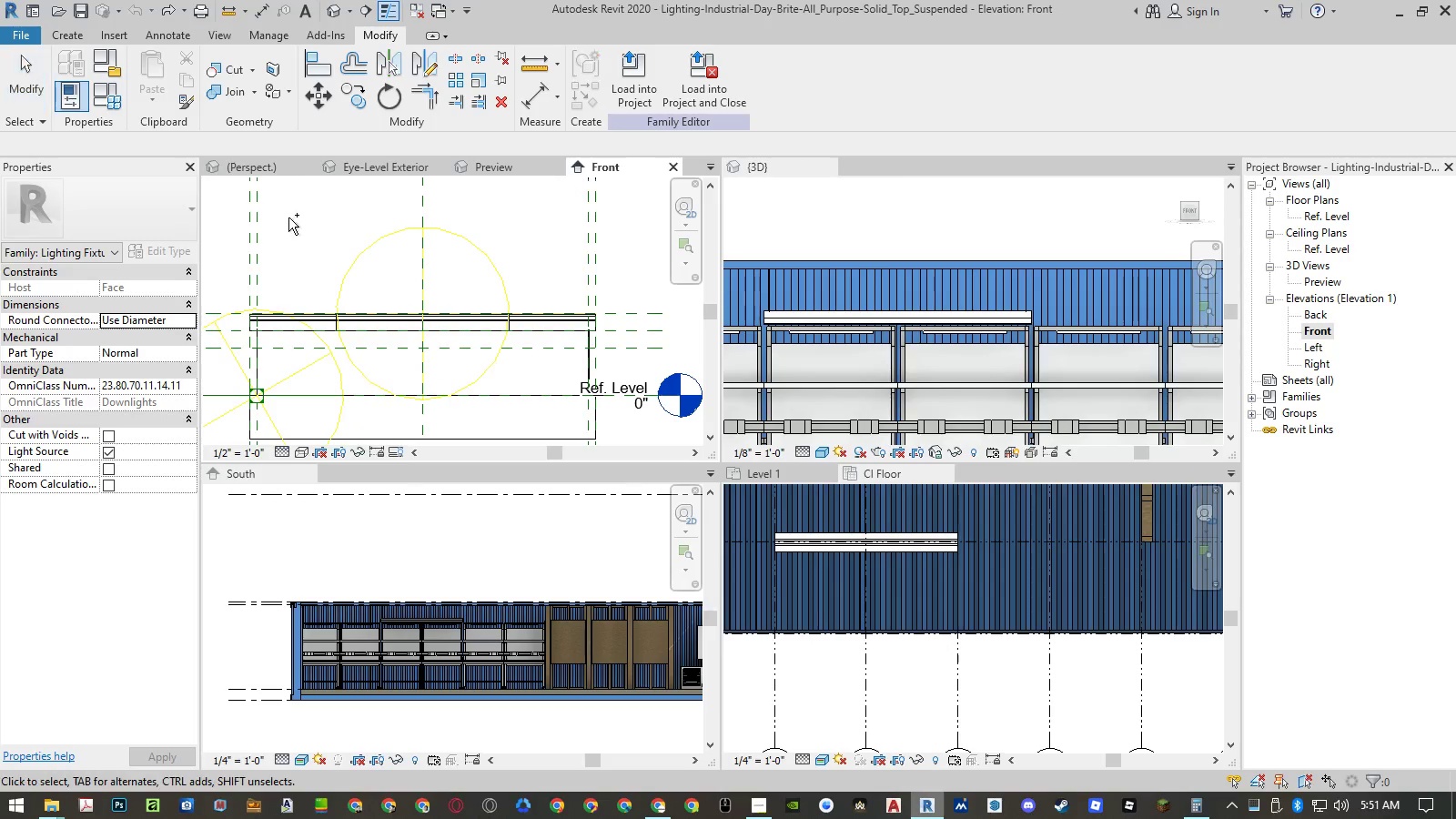 
key(Control+Z)
 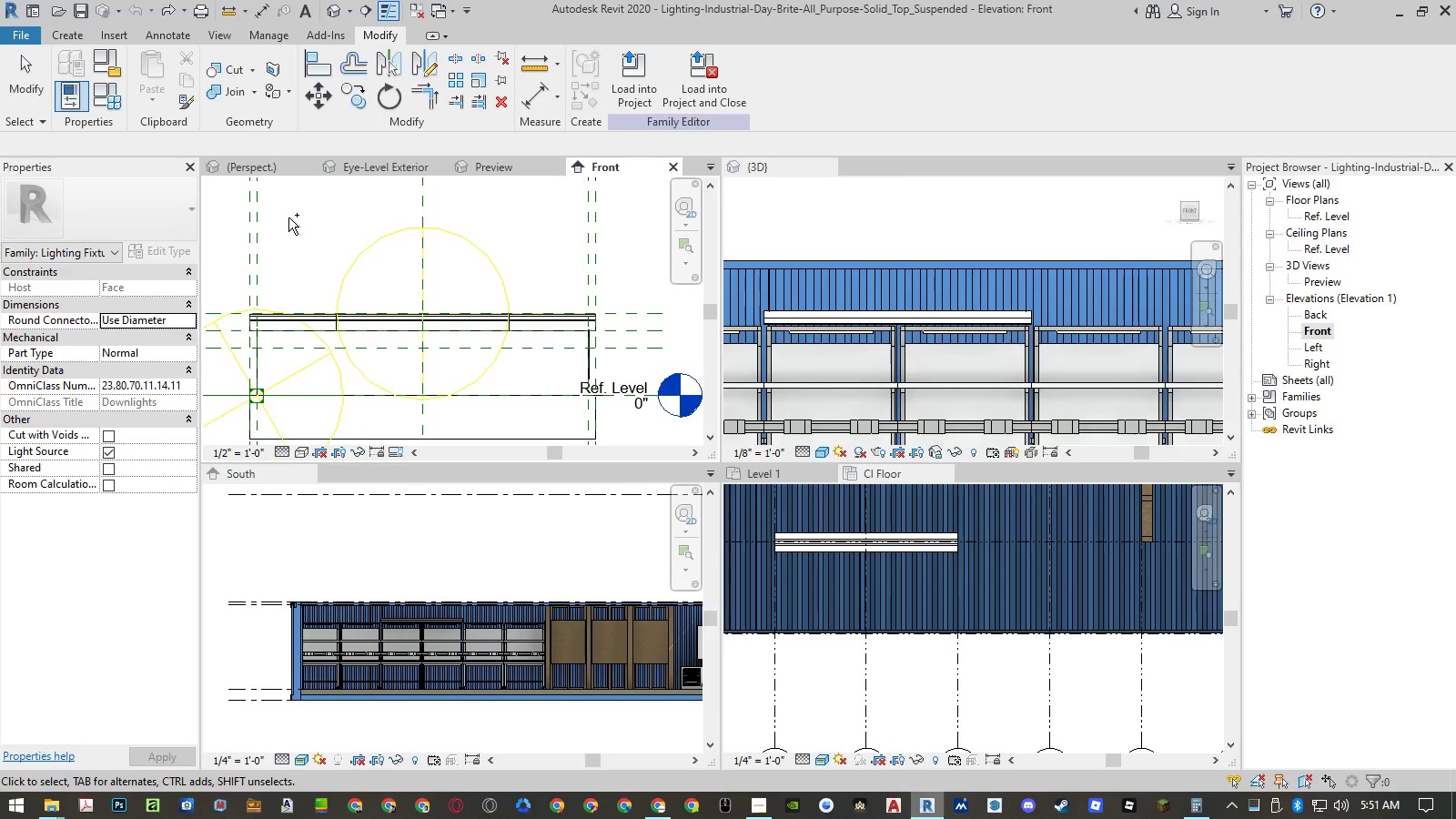 
key(Control+Z)
 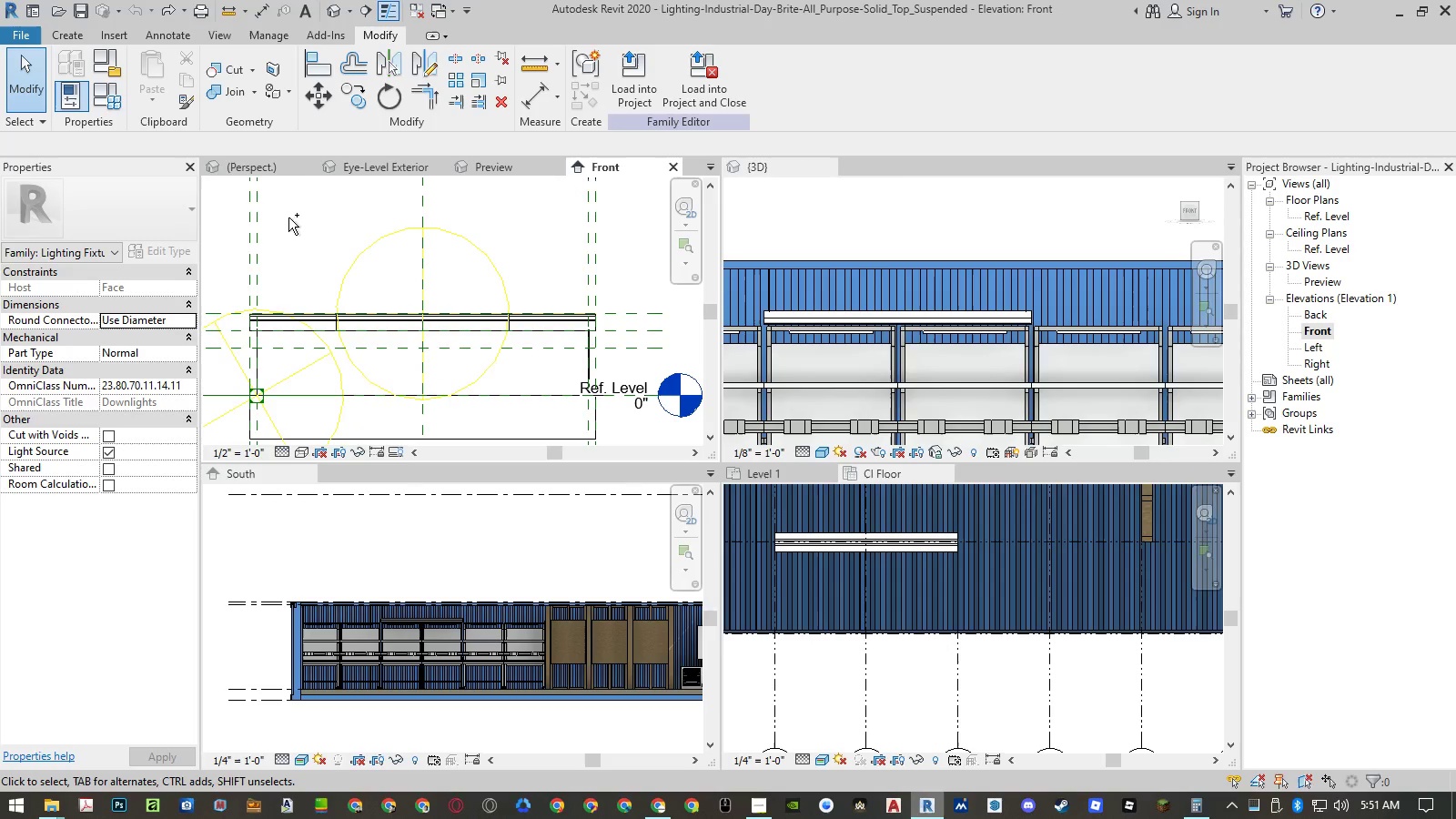 
key(Control+Z)
 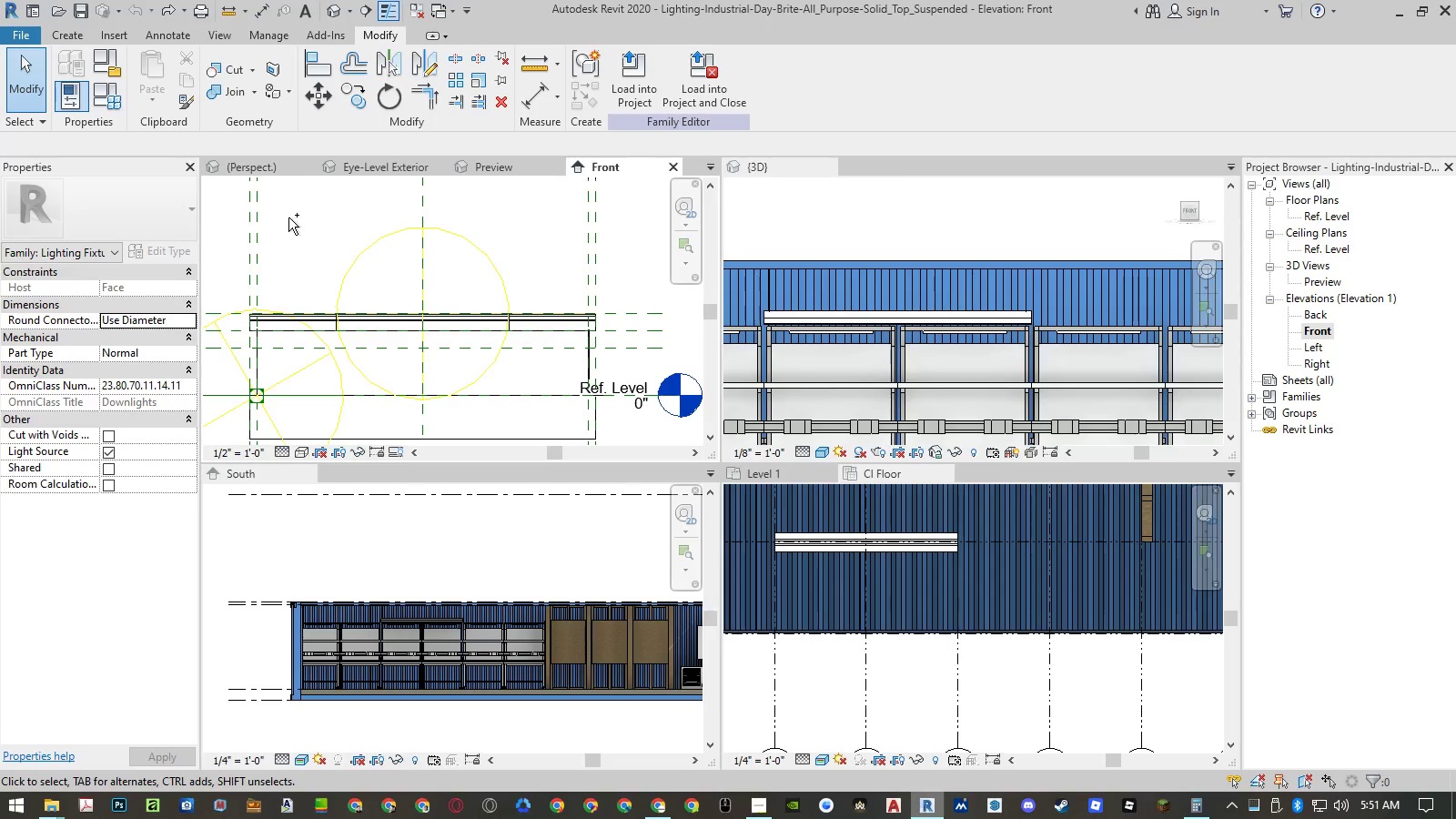 
key(Control+Z)
 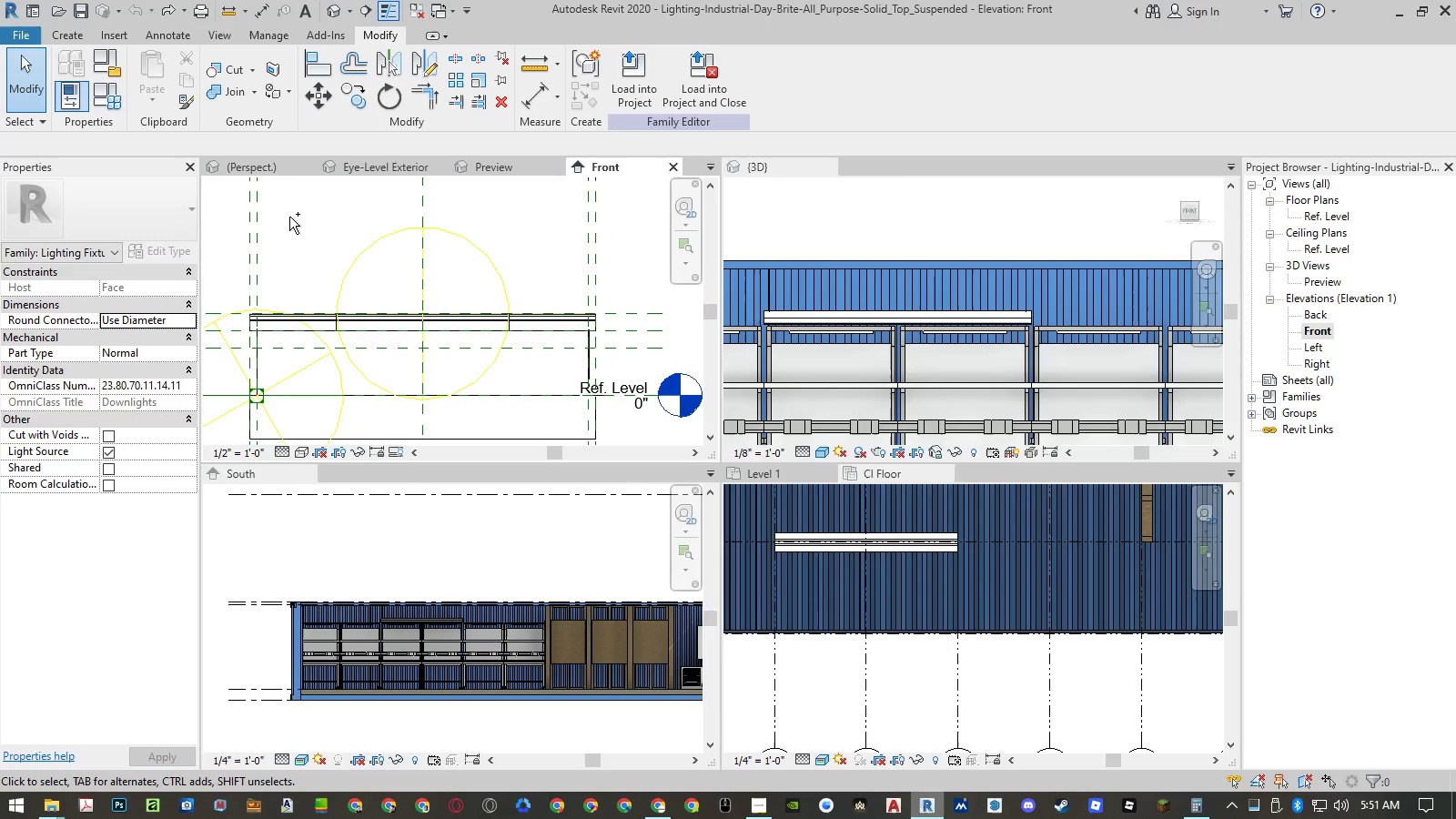 
key(Control+Z)
 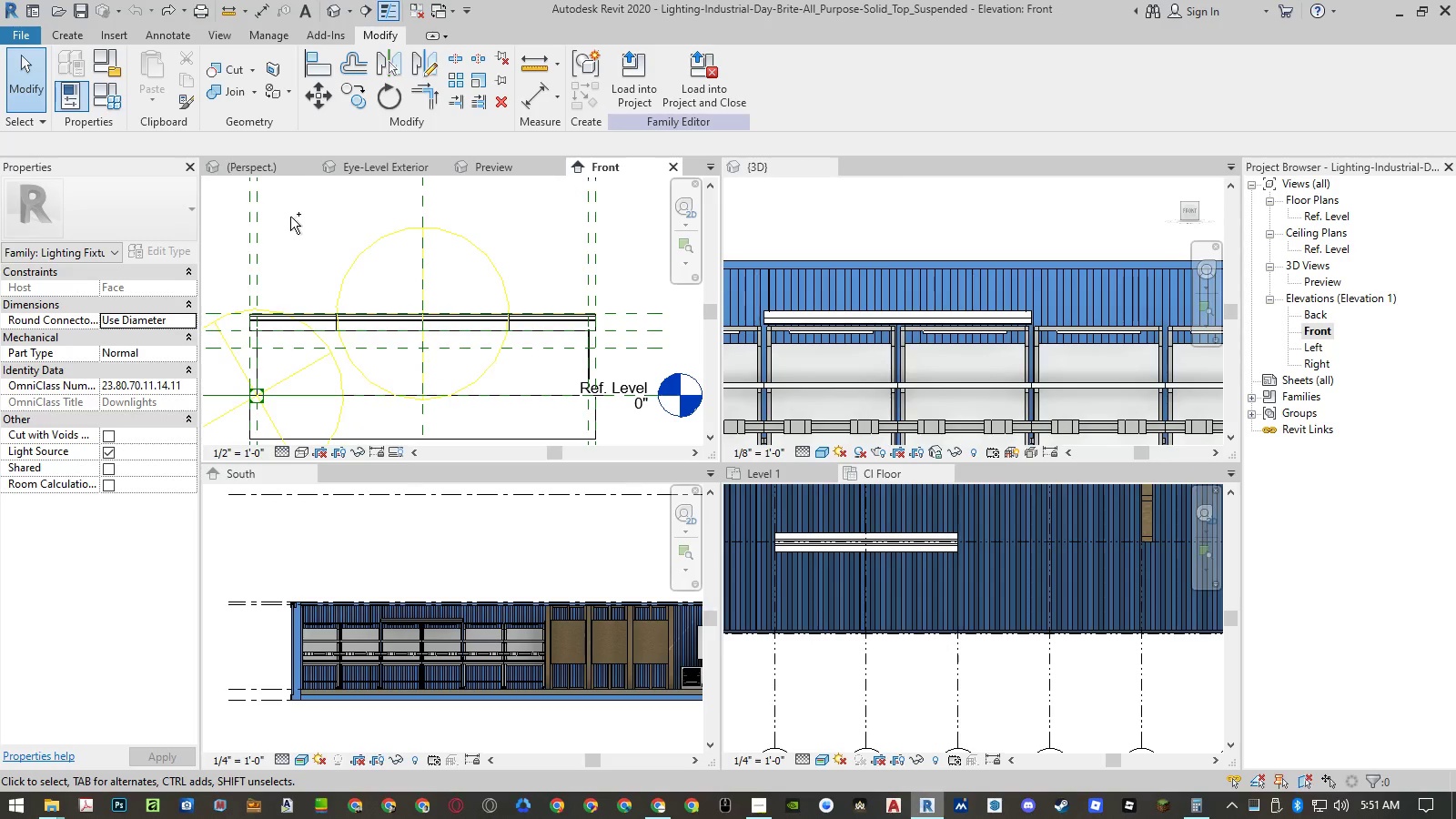 
key(Control+Z)
 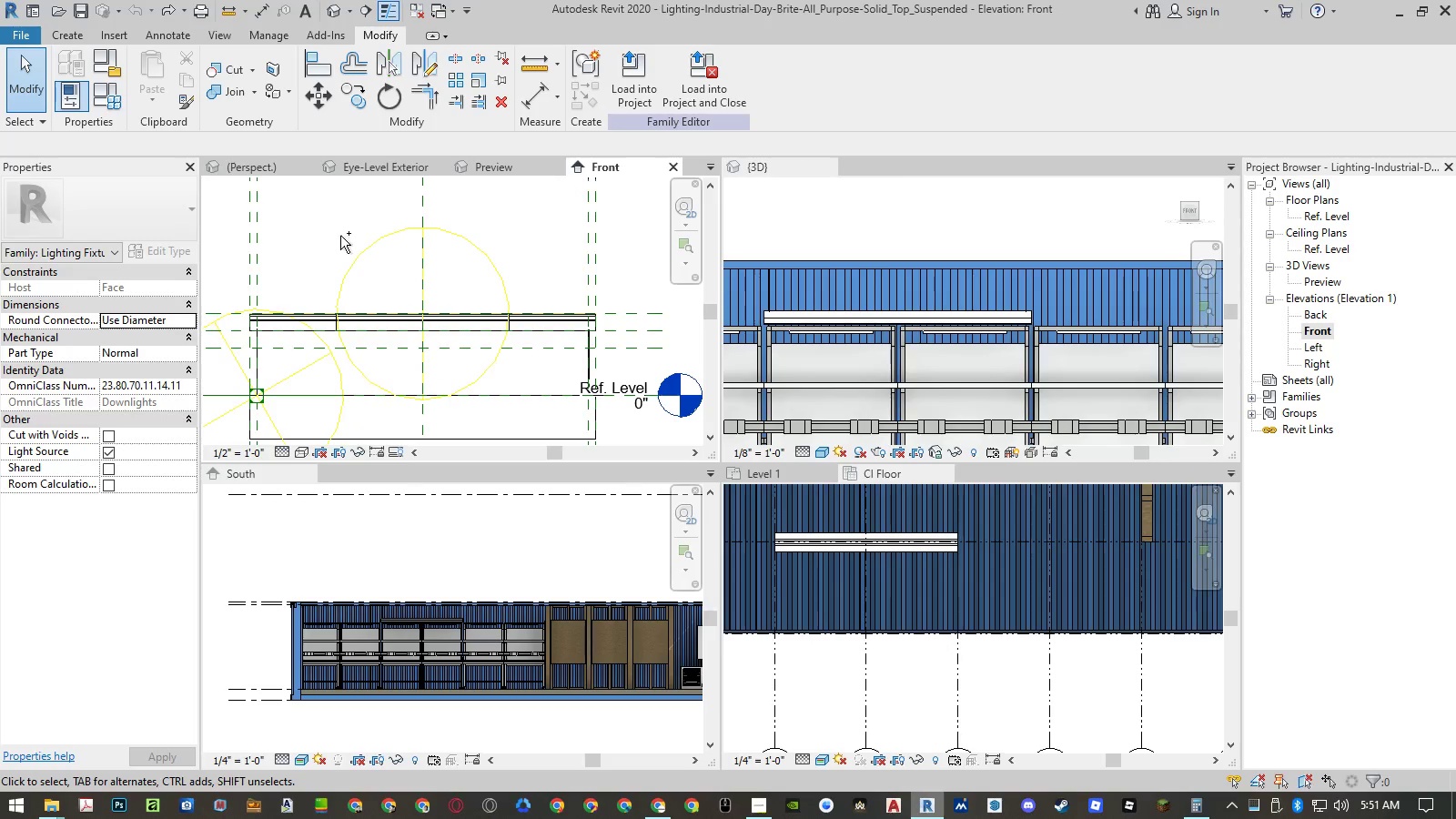 
key(Control+Z)
 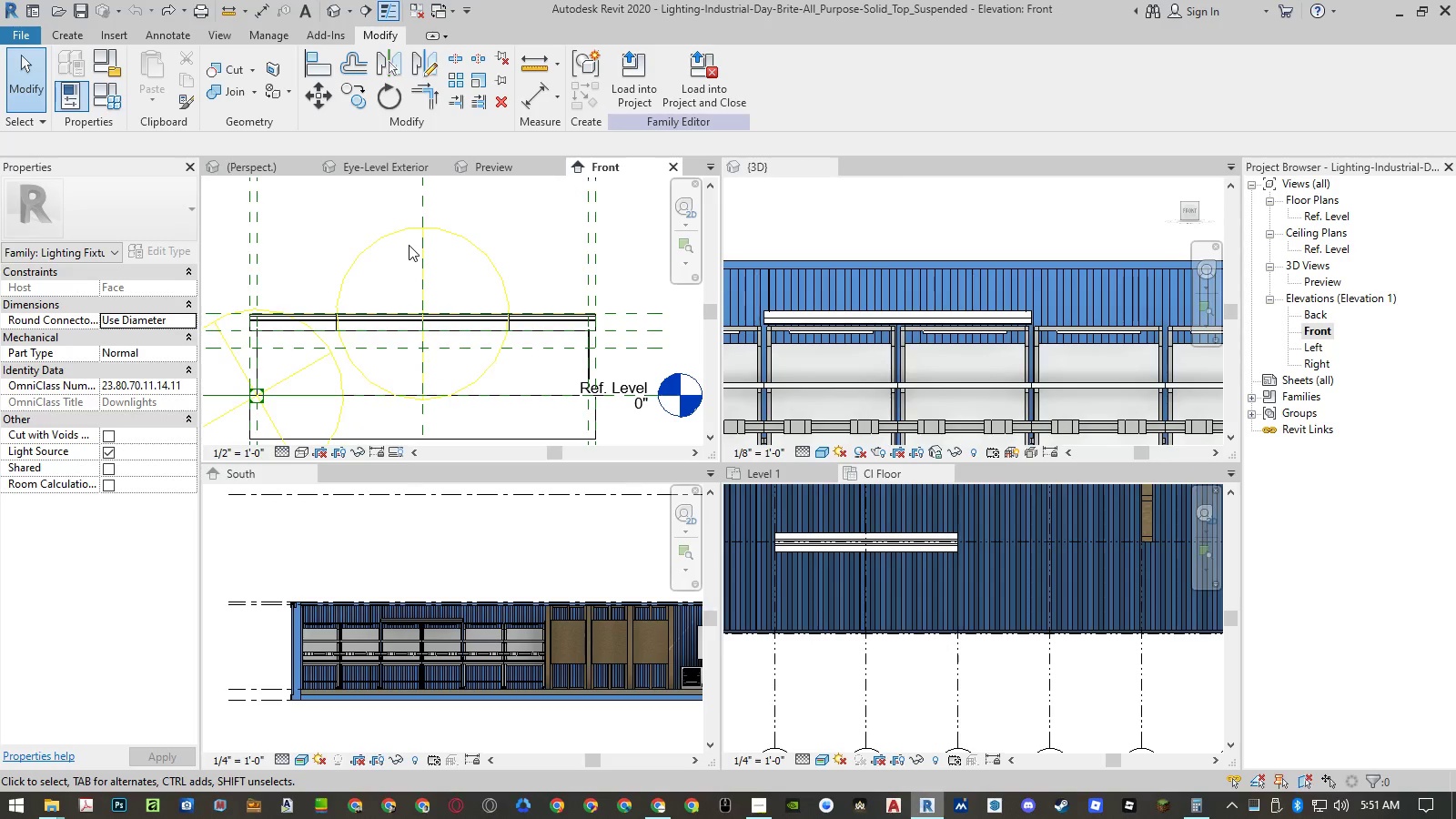 
key(Control+Z)
 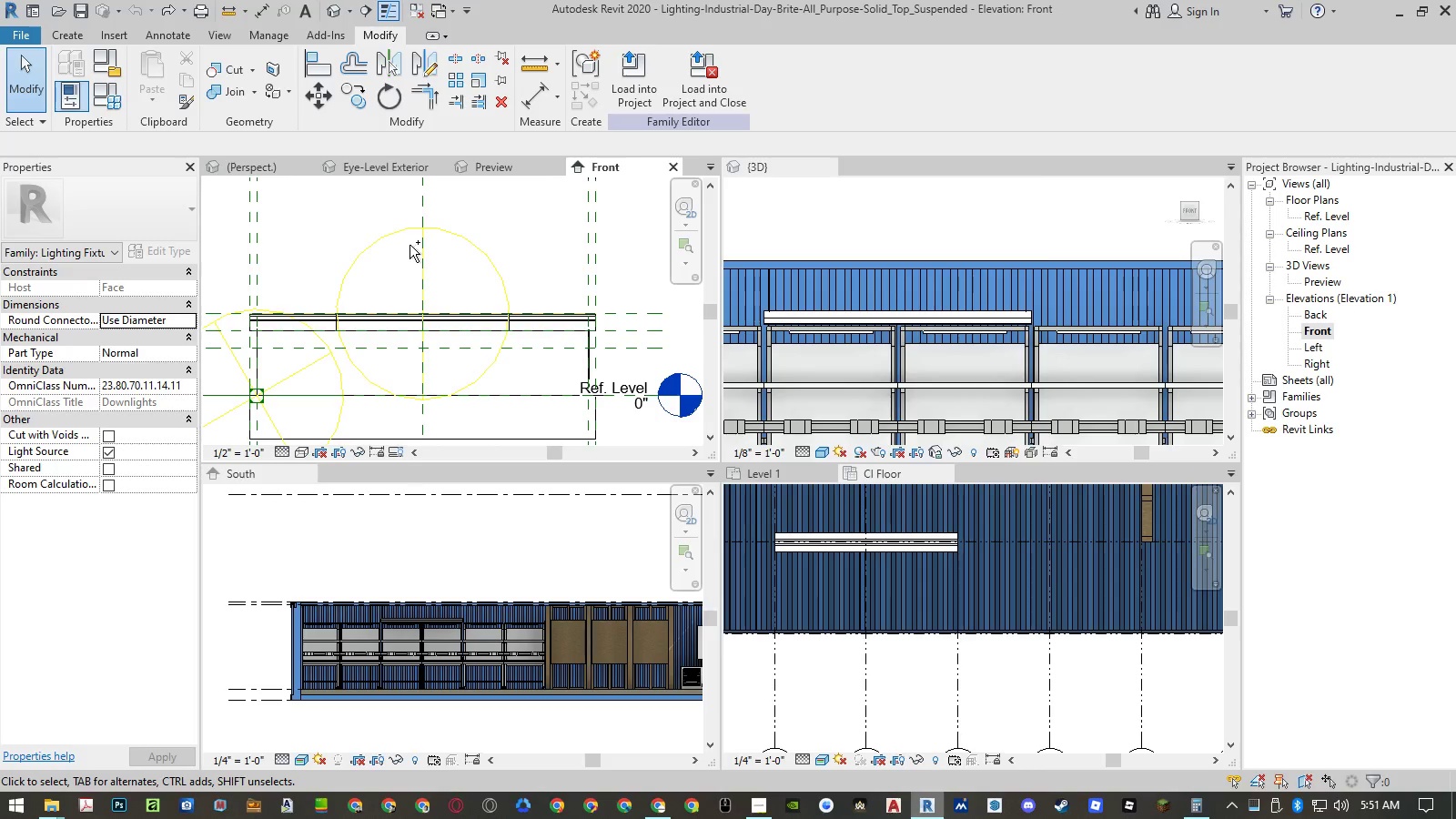 
key(Control+Z)
 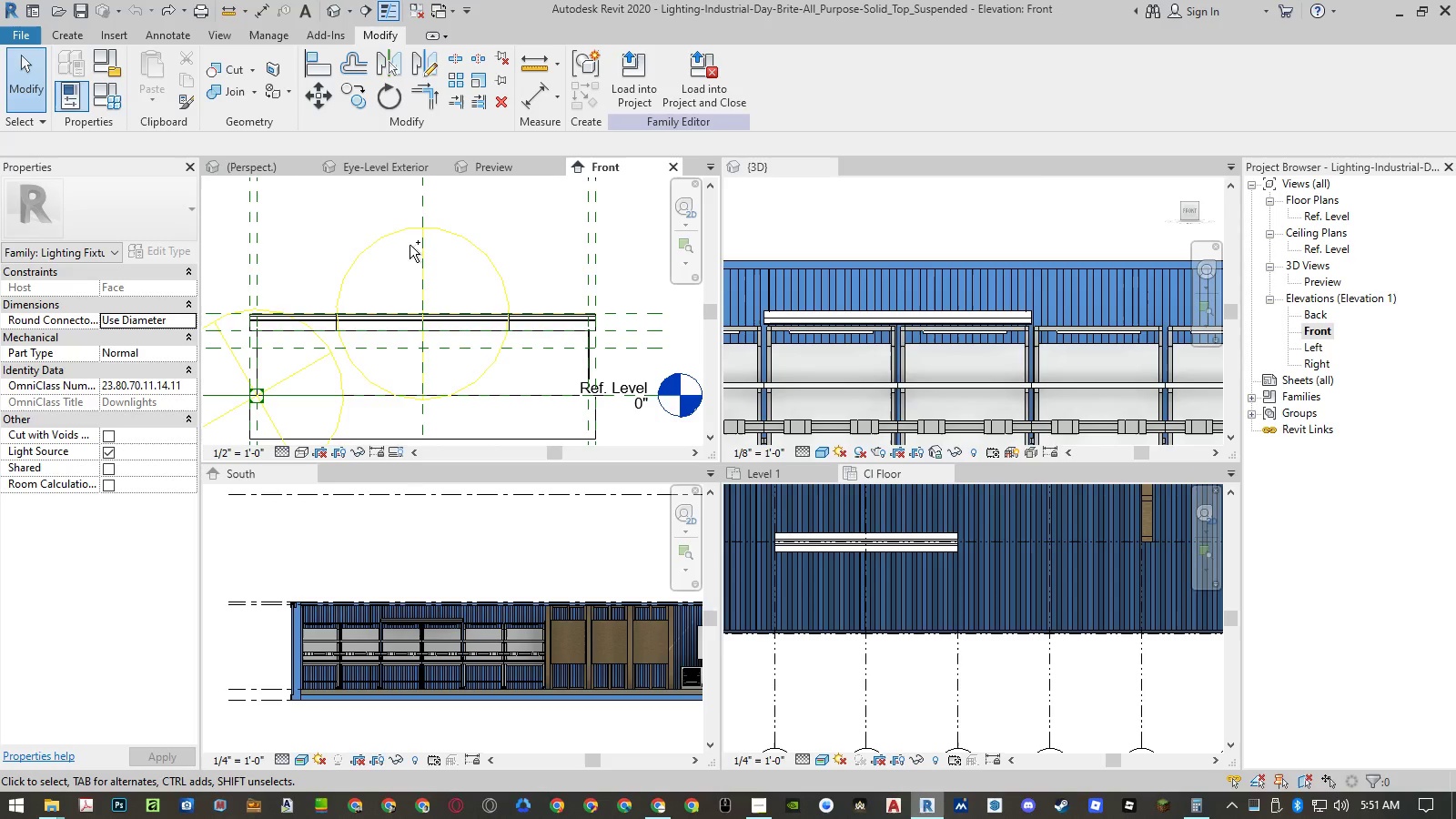 
key(Control+Z)
 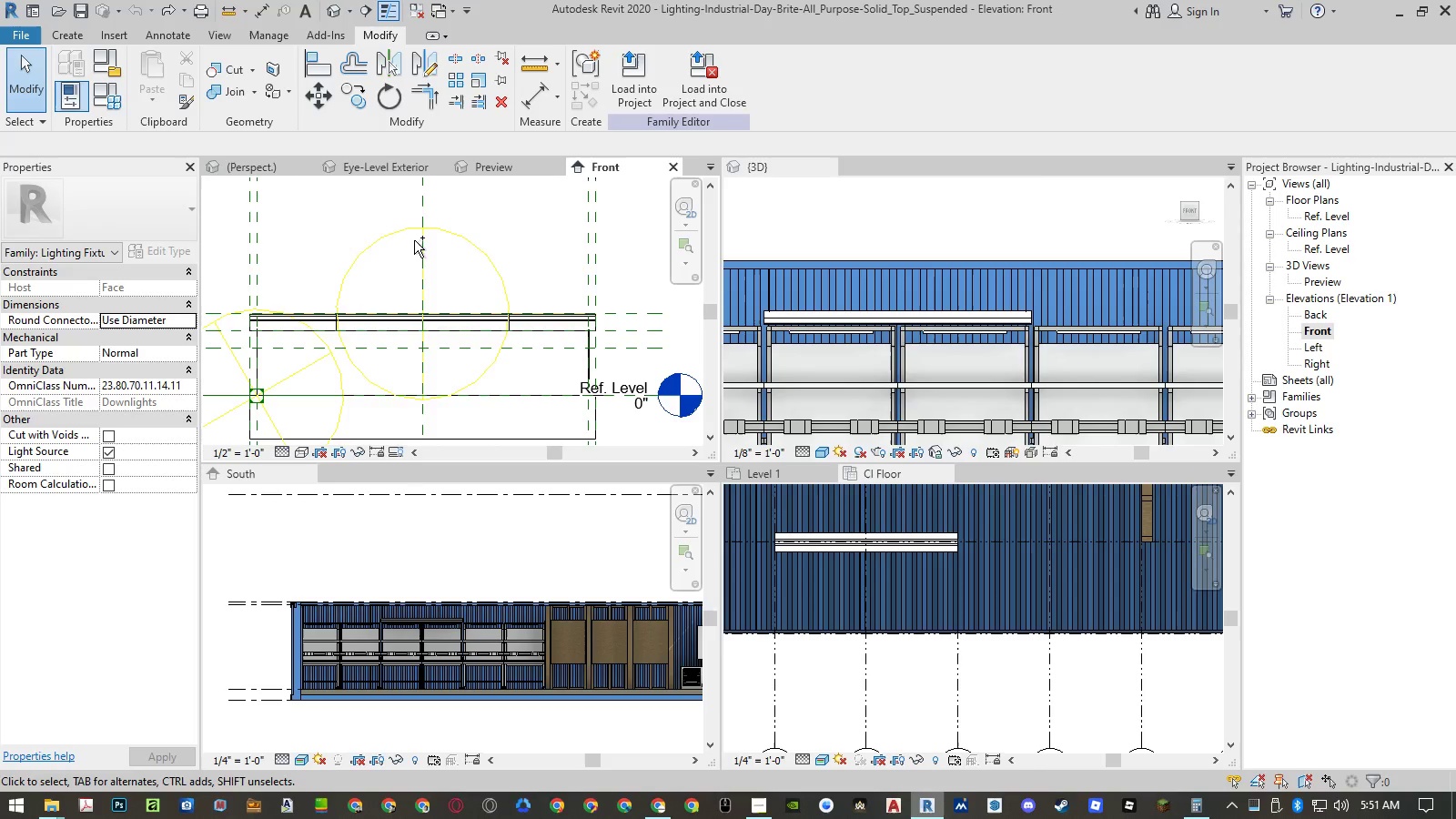 
key(Control+Z)
 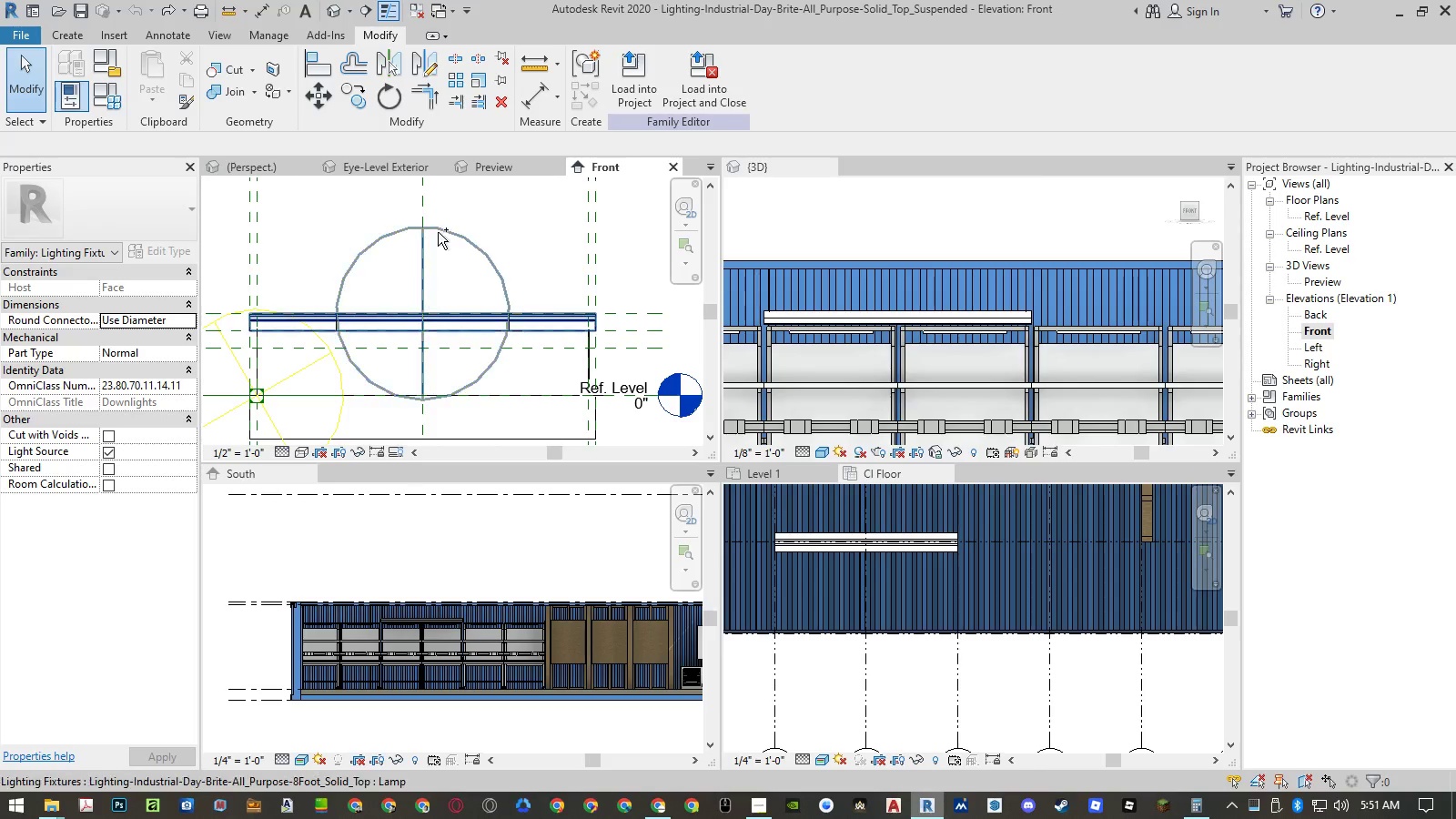 
key(Control+Z)
 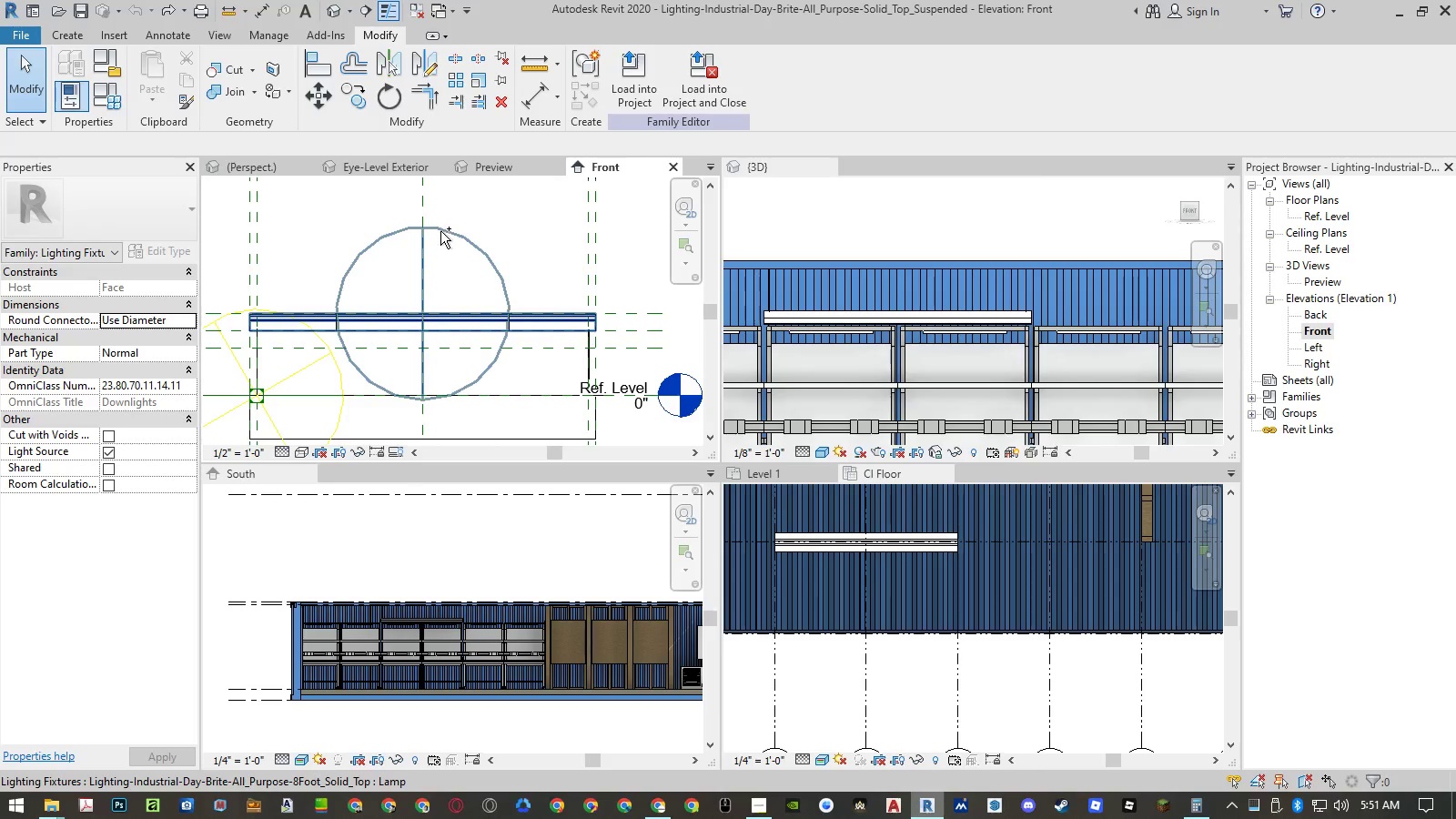 
key(Control+Z)
 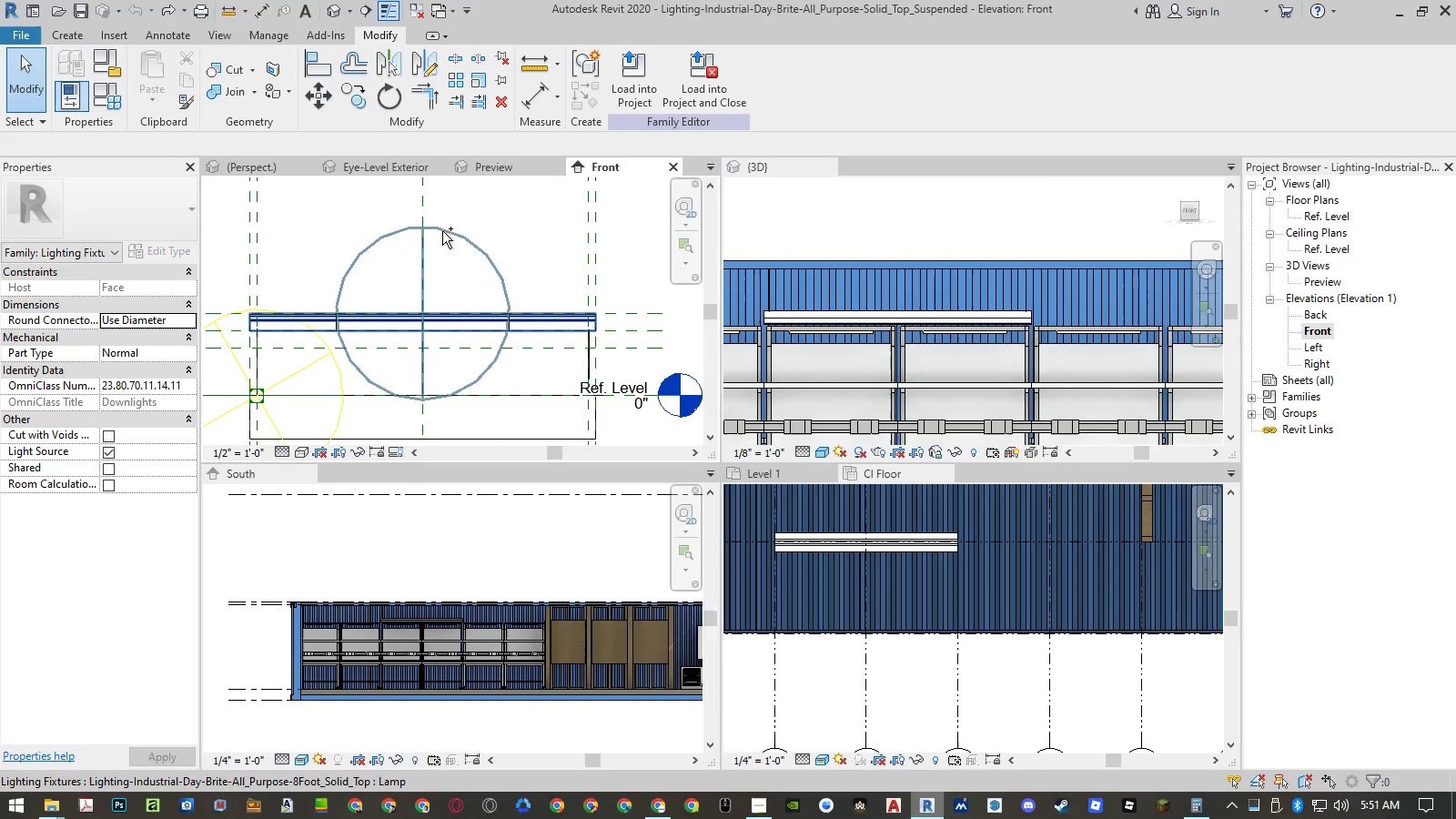 
key(Control+Z)
 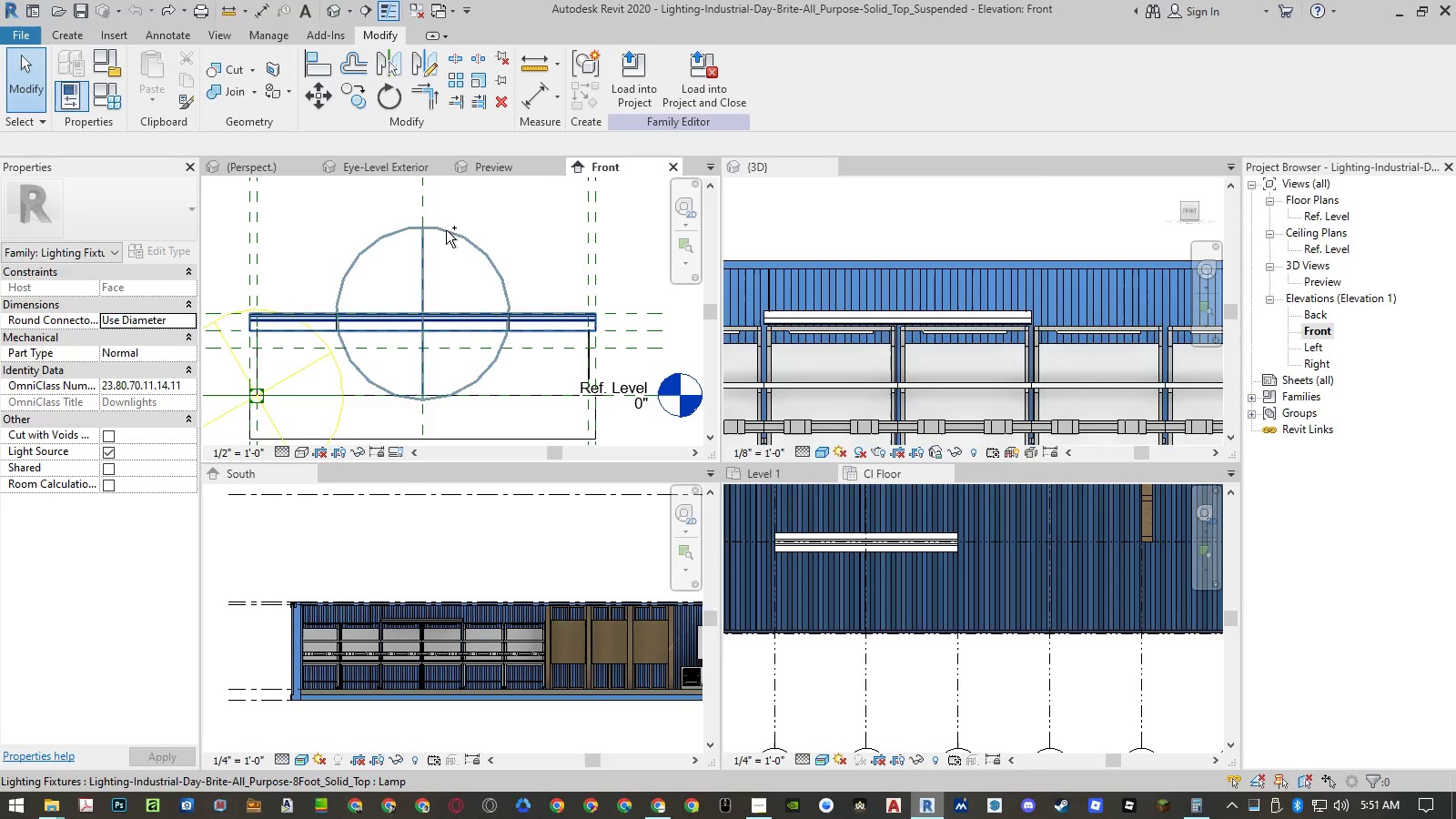 
key(Control+Z)
 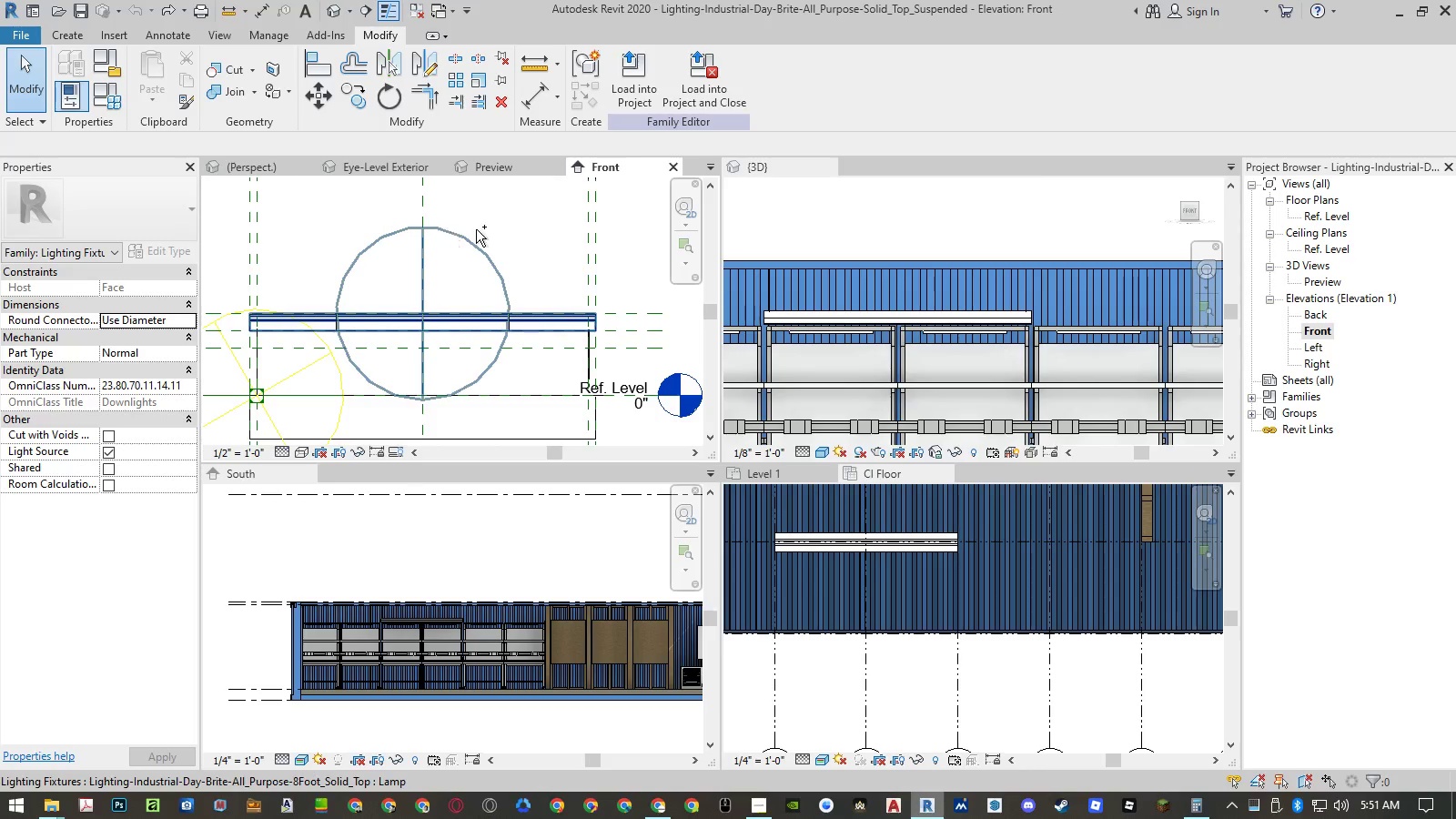 
key(Control+Z)
 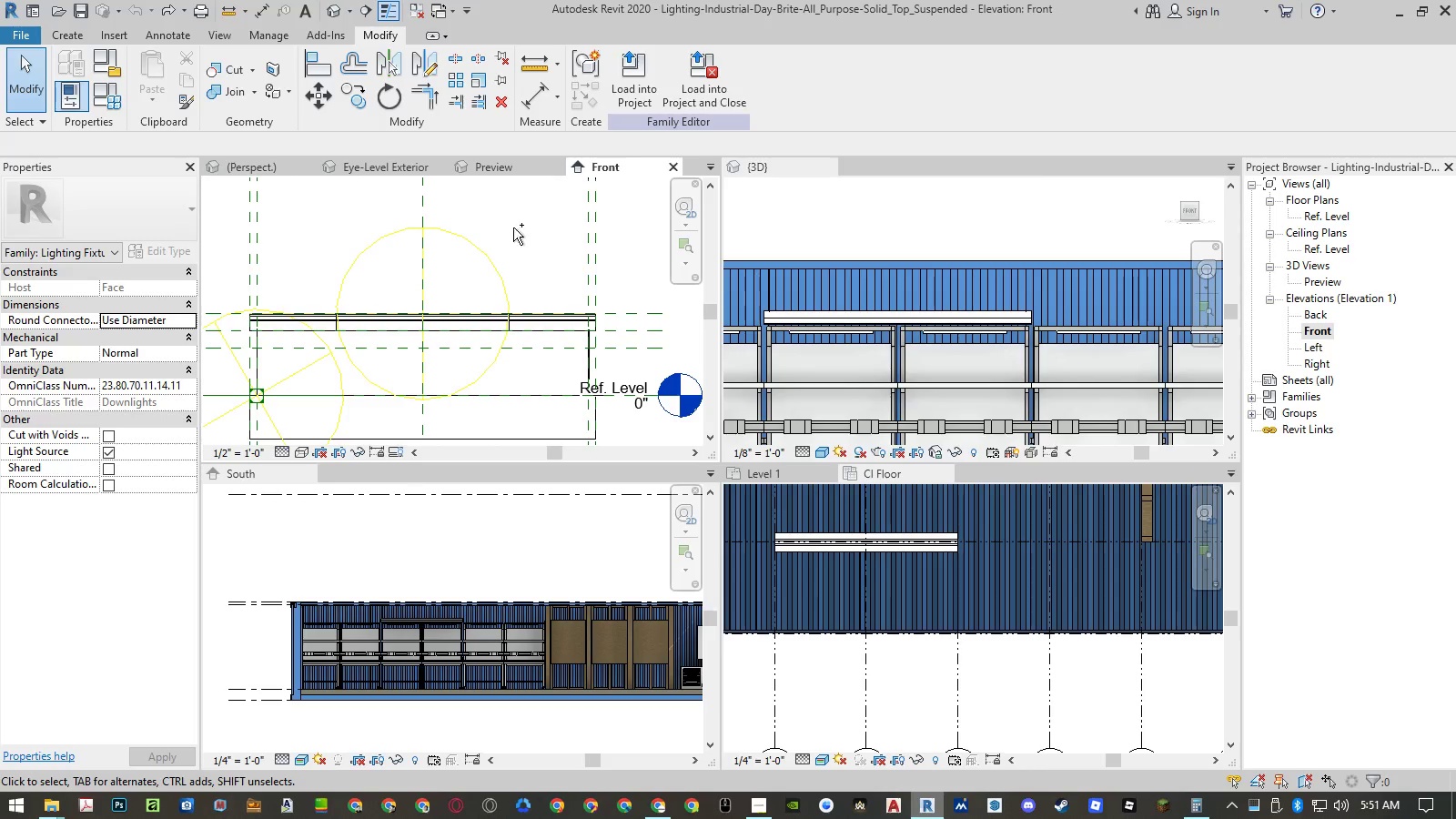 
key(Control+Z)
 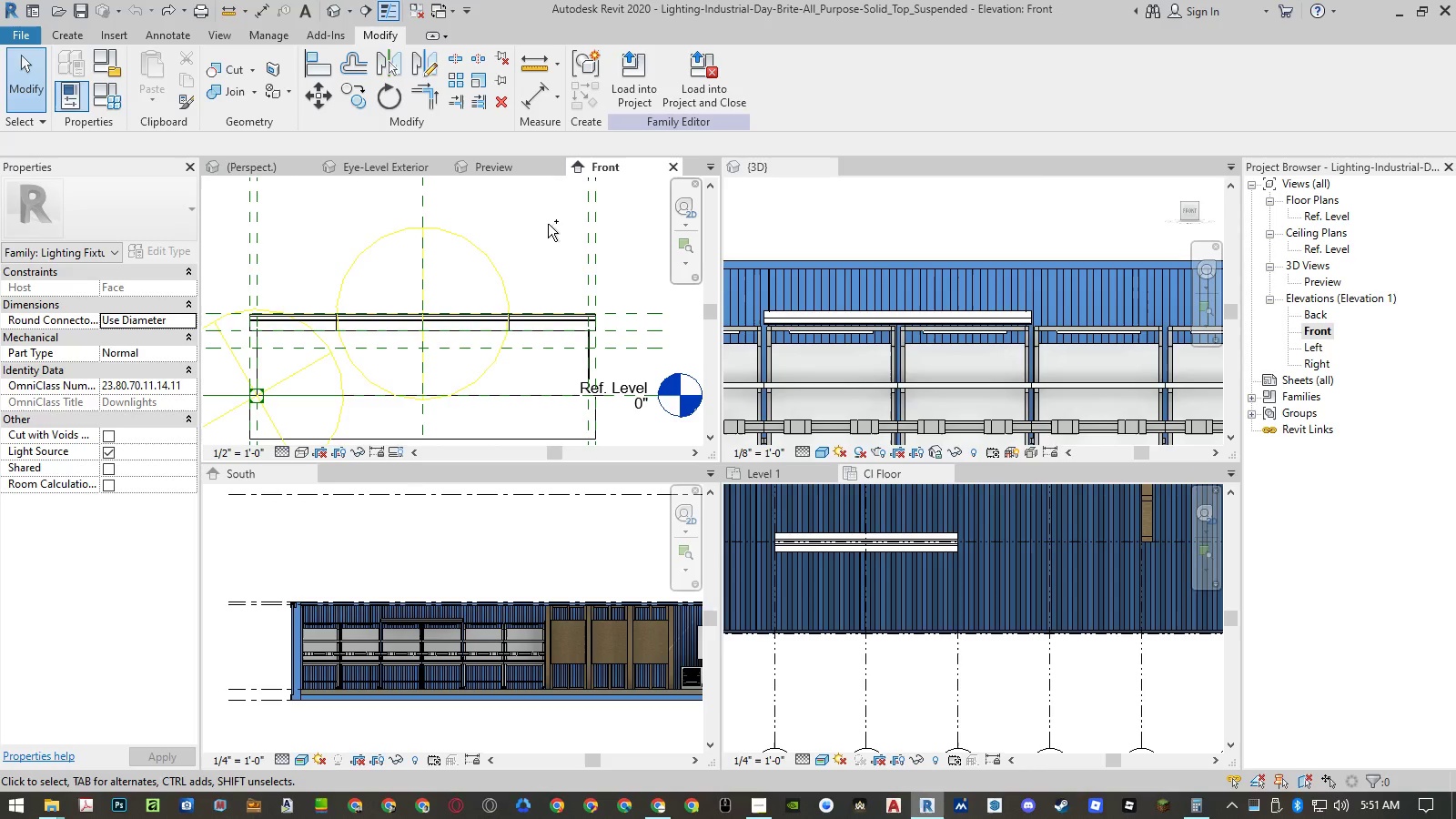 
key(Control+Z)
 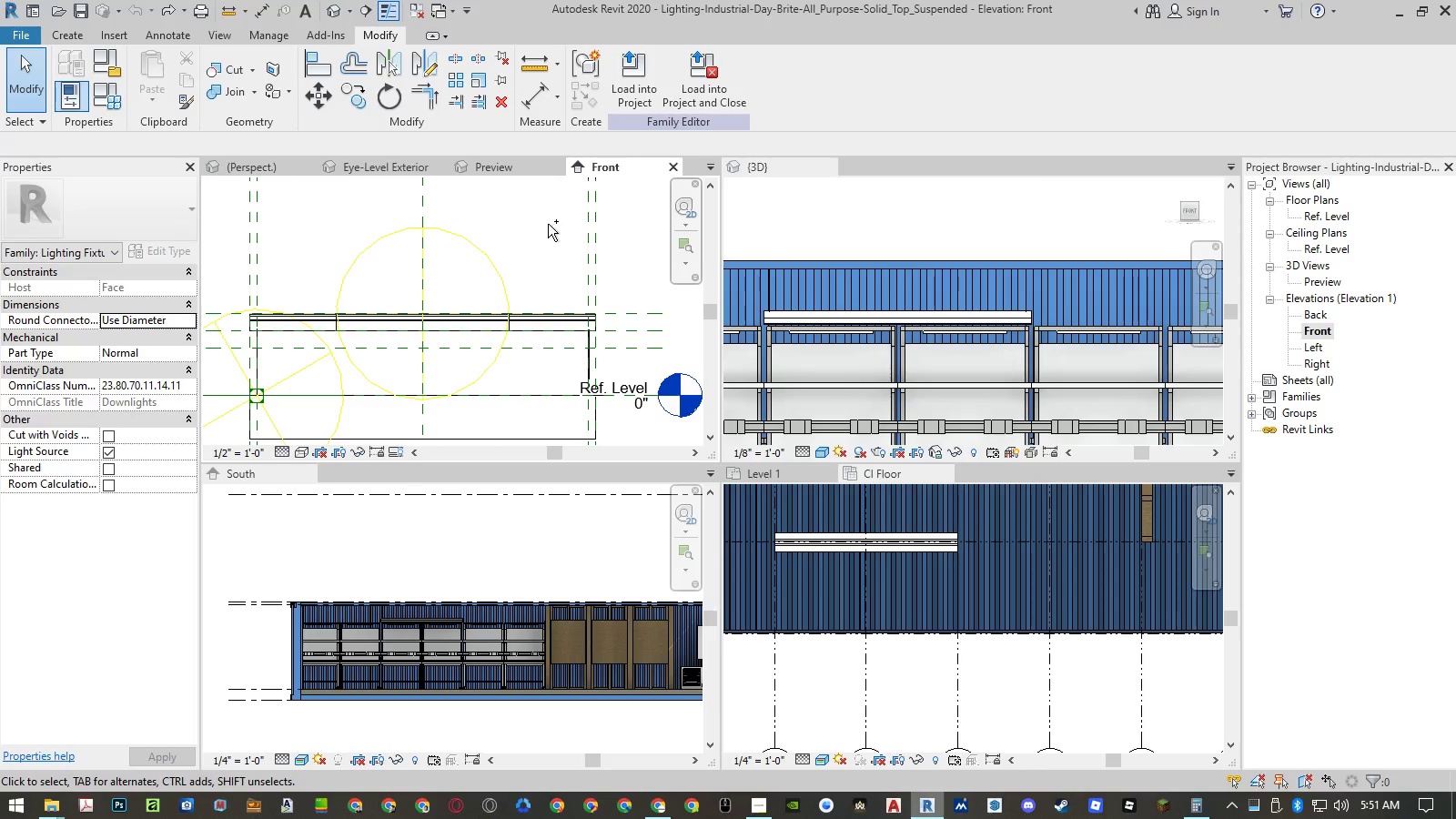 
key(Control+Z)
 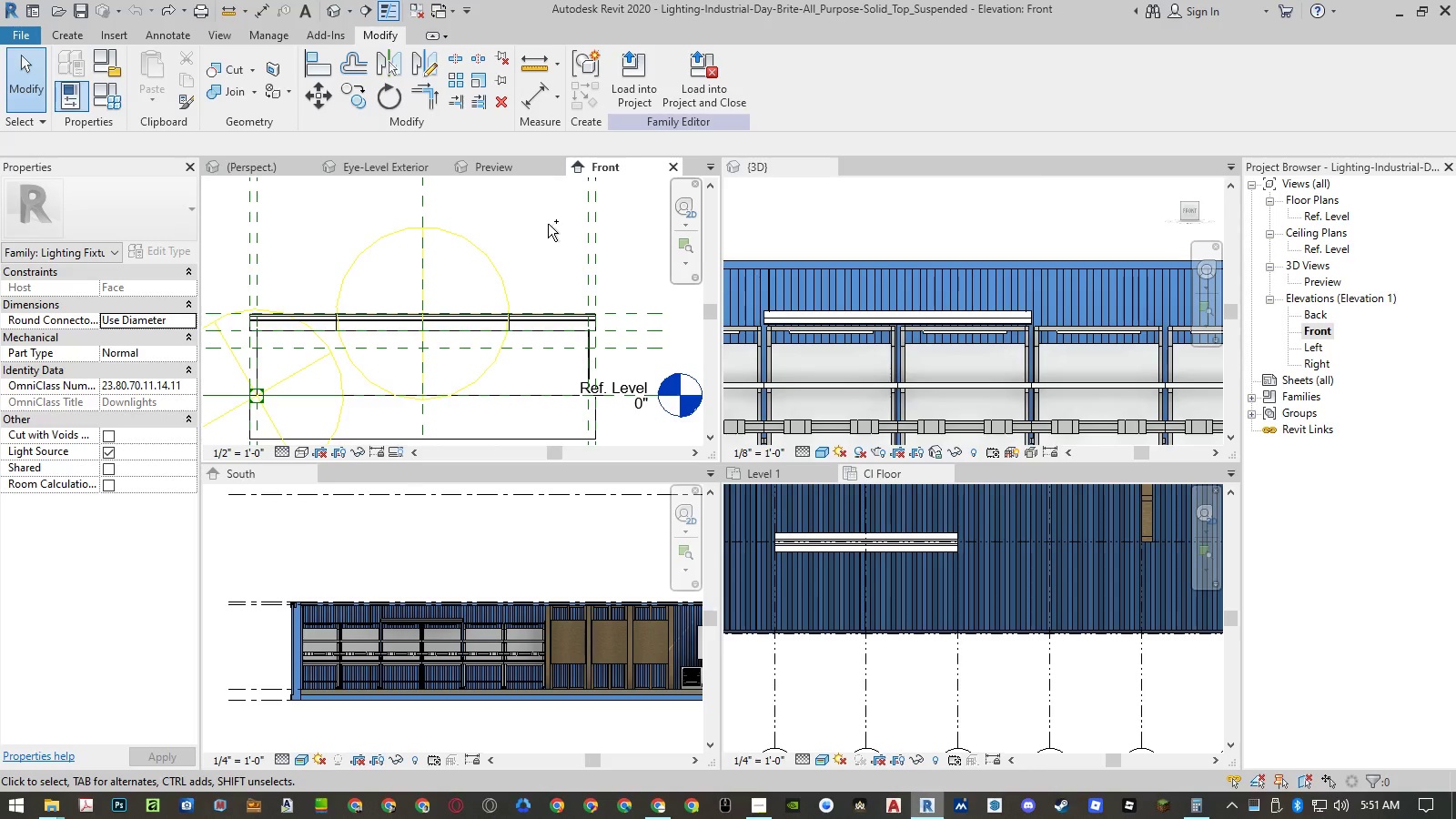 
key(Control+Z)
 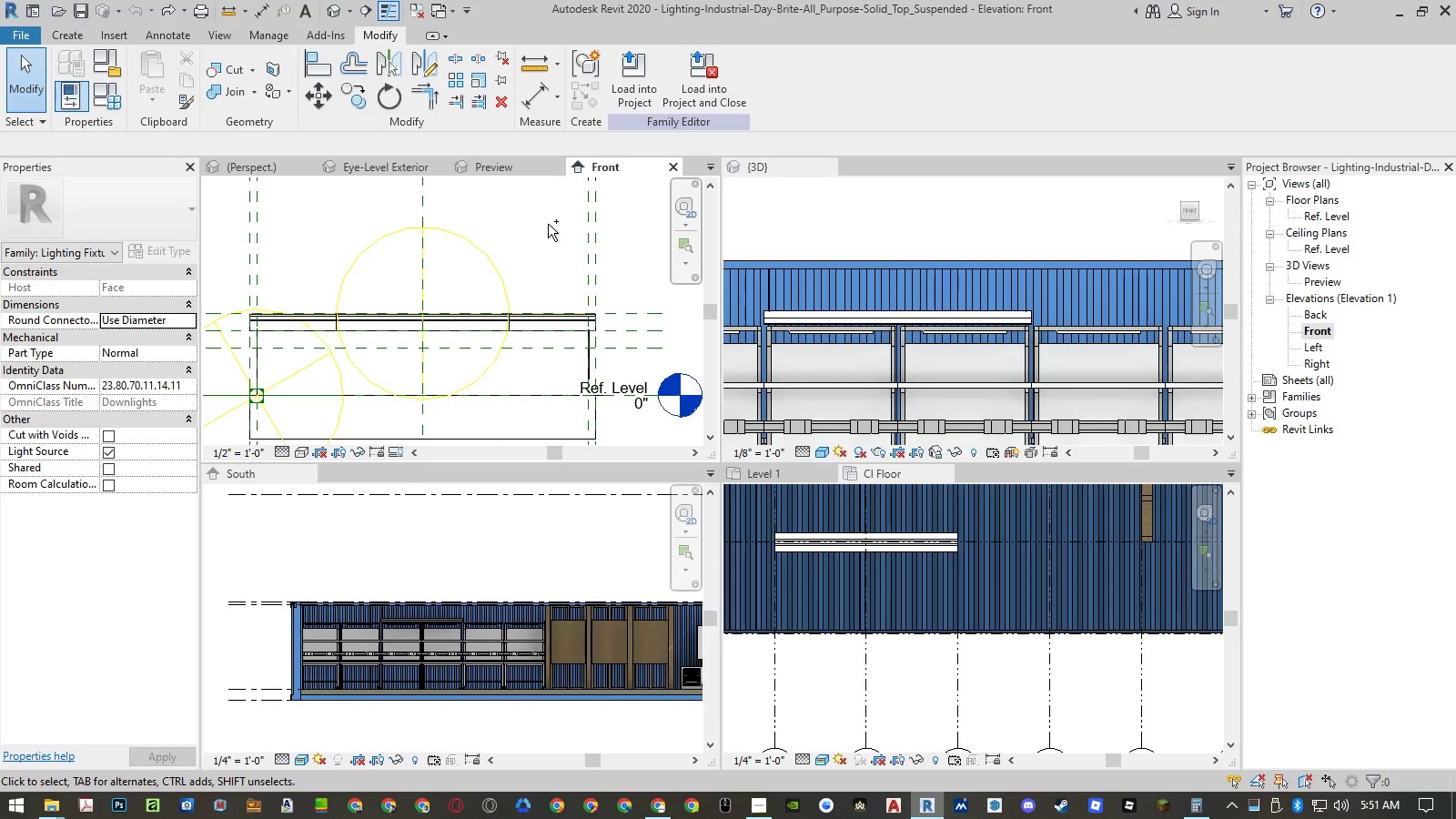 
key(Control+Z)
 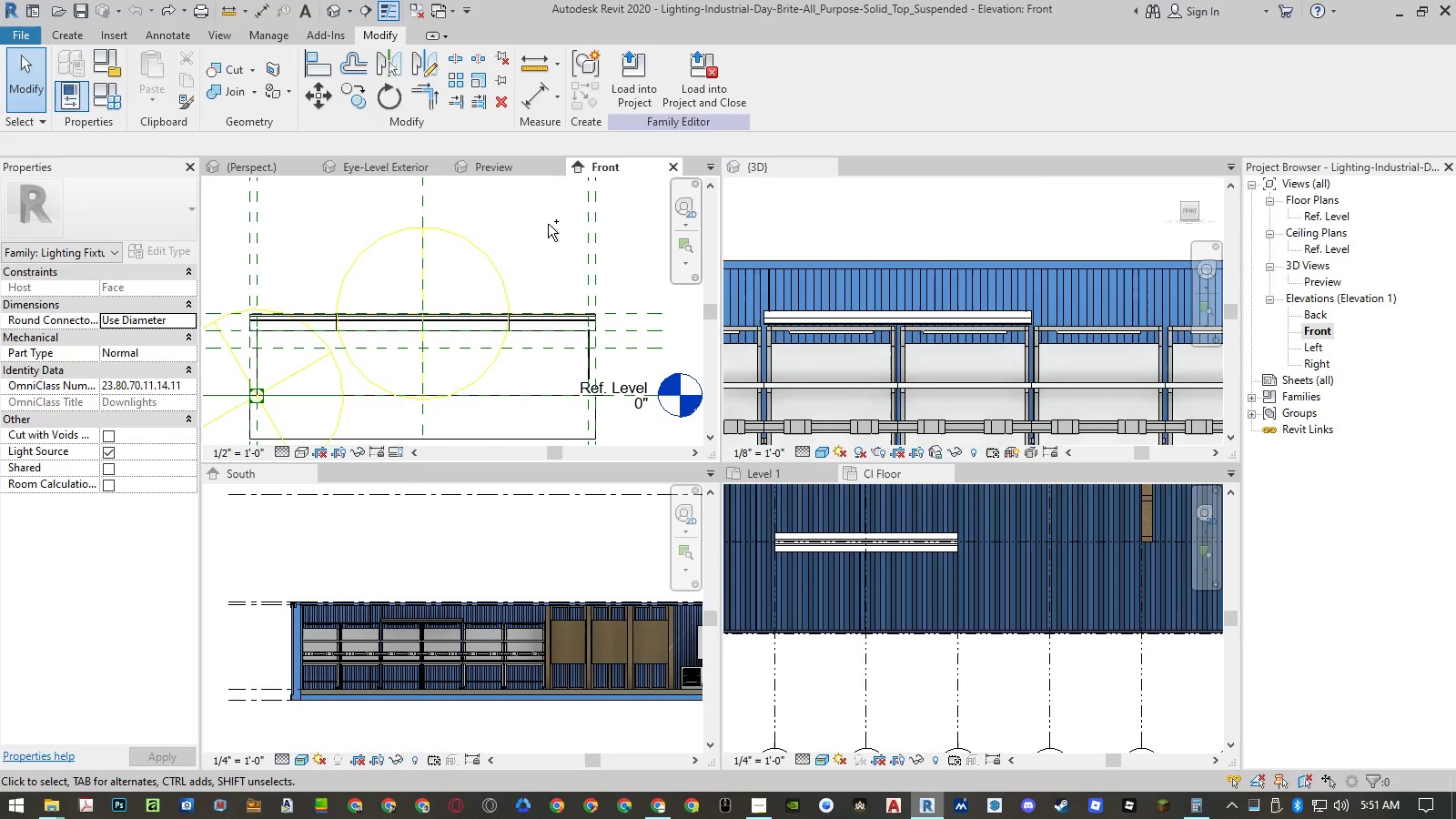 
key(Control+Z)
 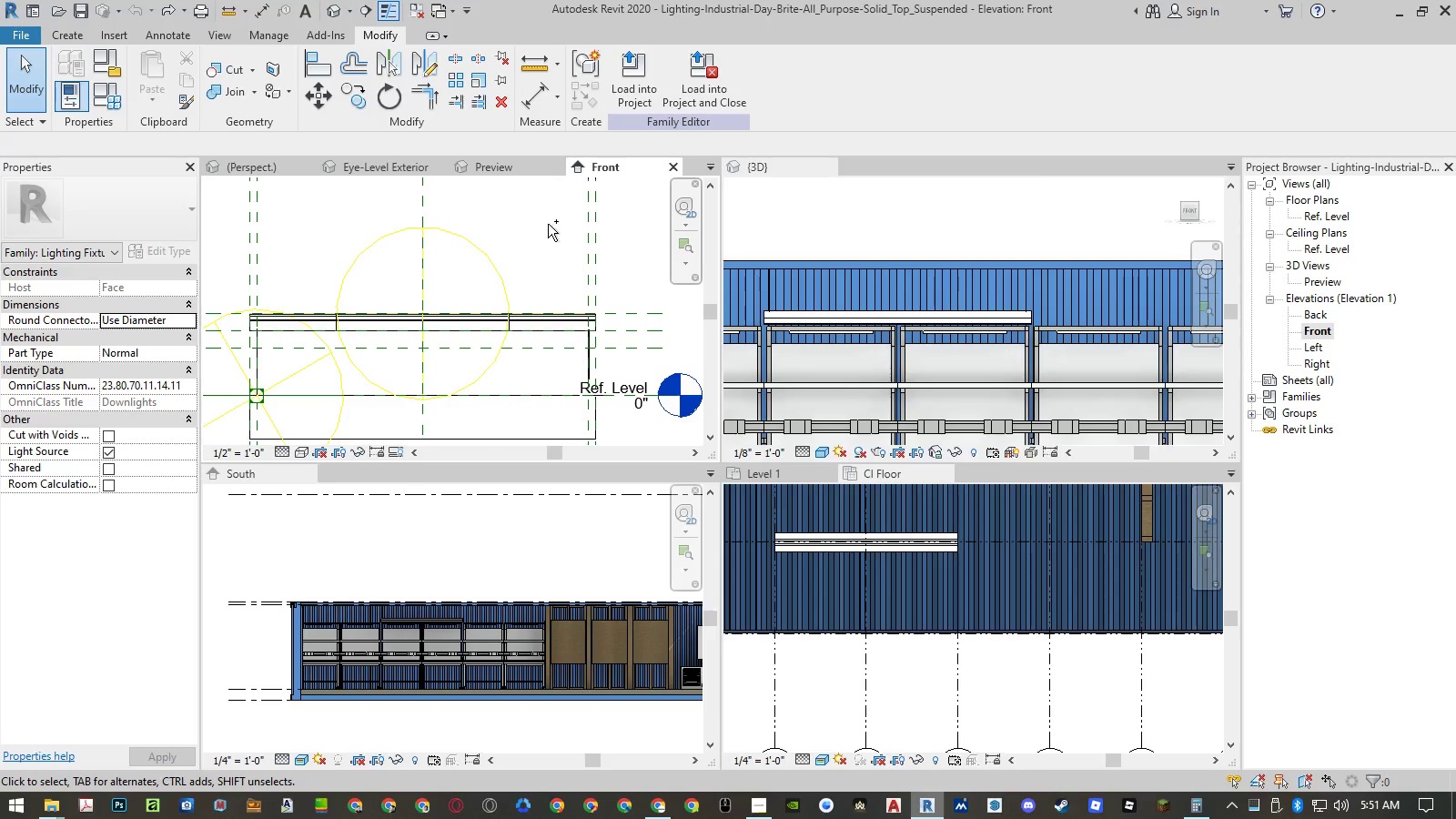 
key(Control+Z)
 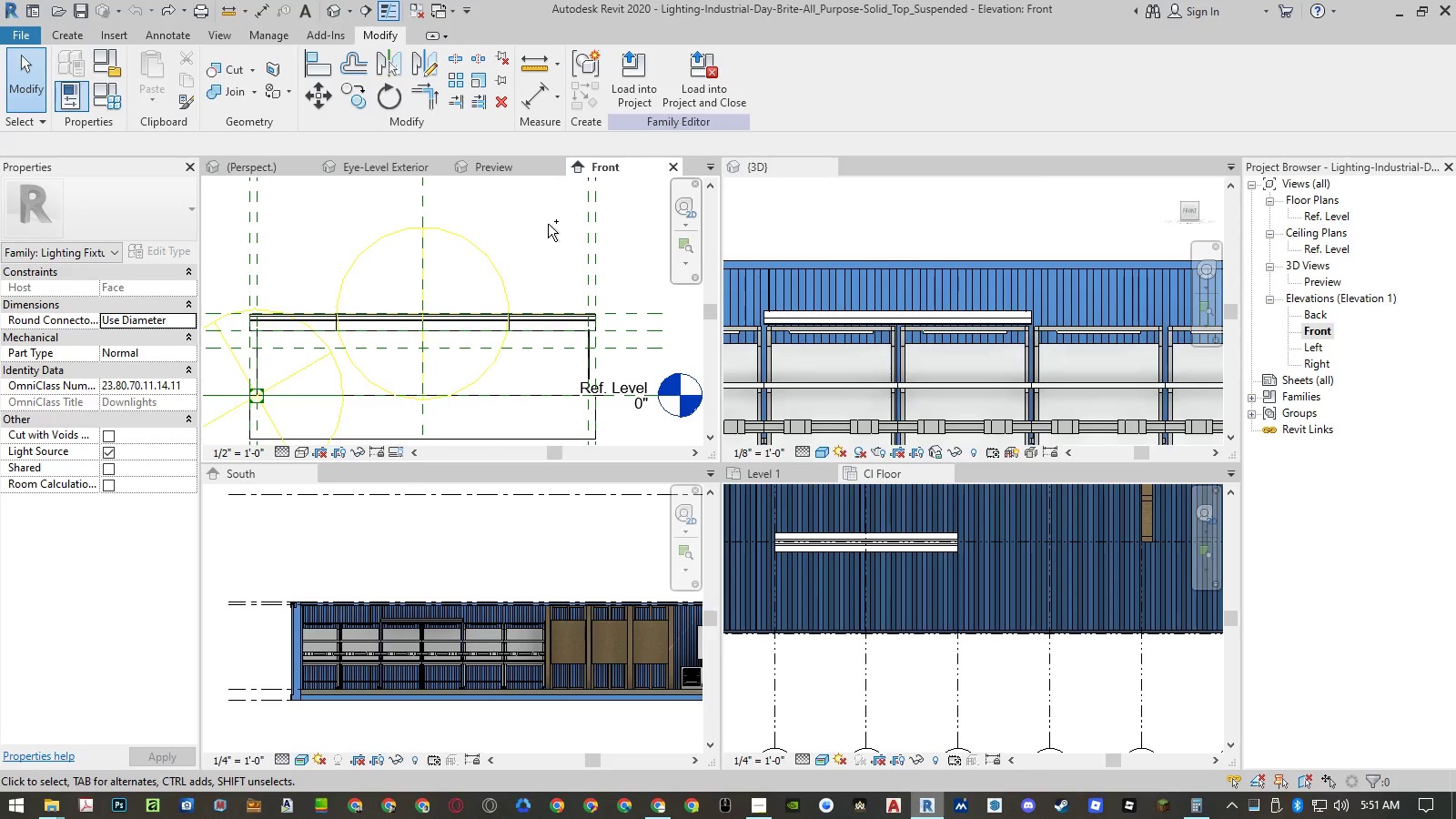 
key(Control+Z)
 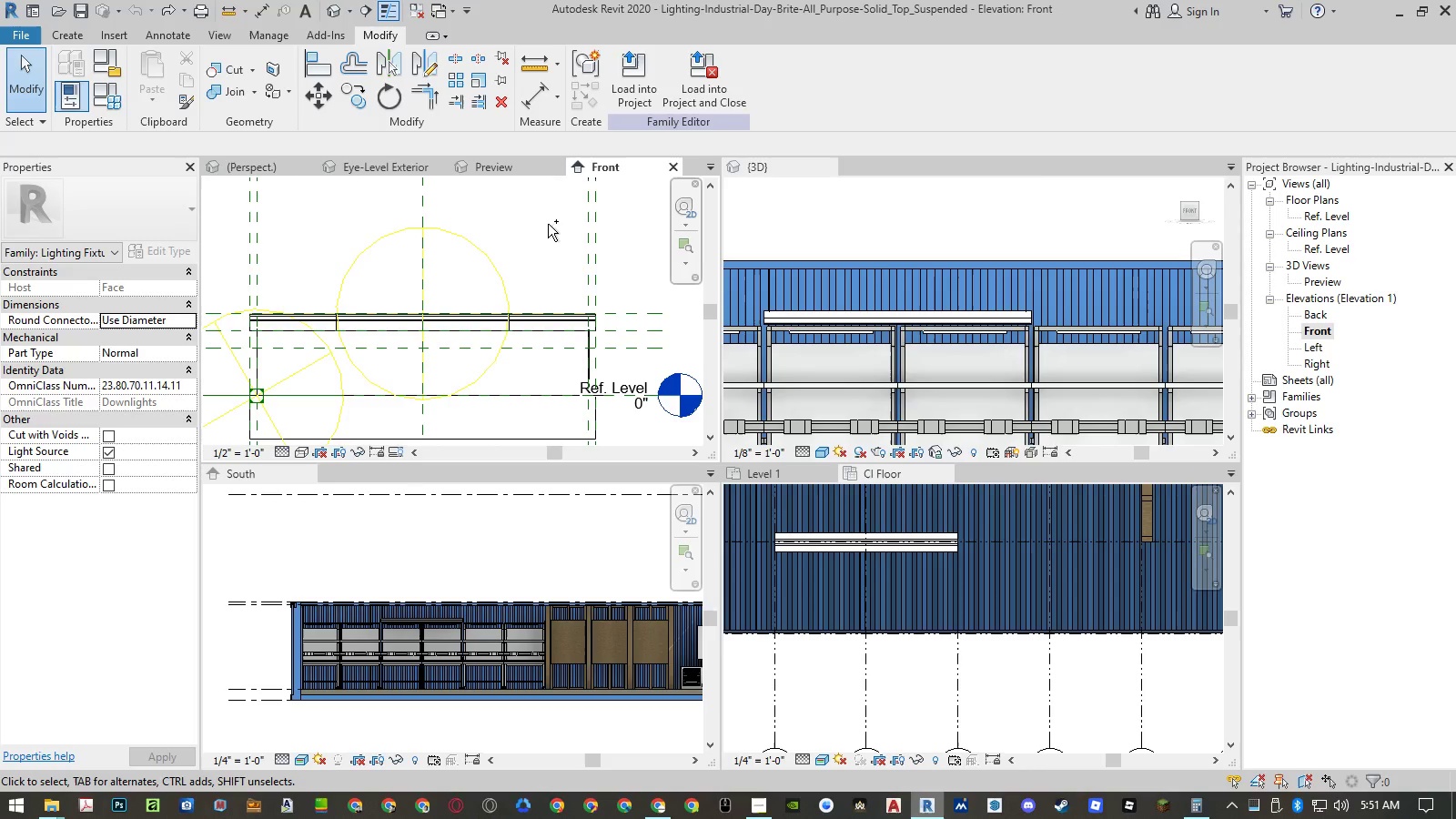 
key(Control+Z)
 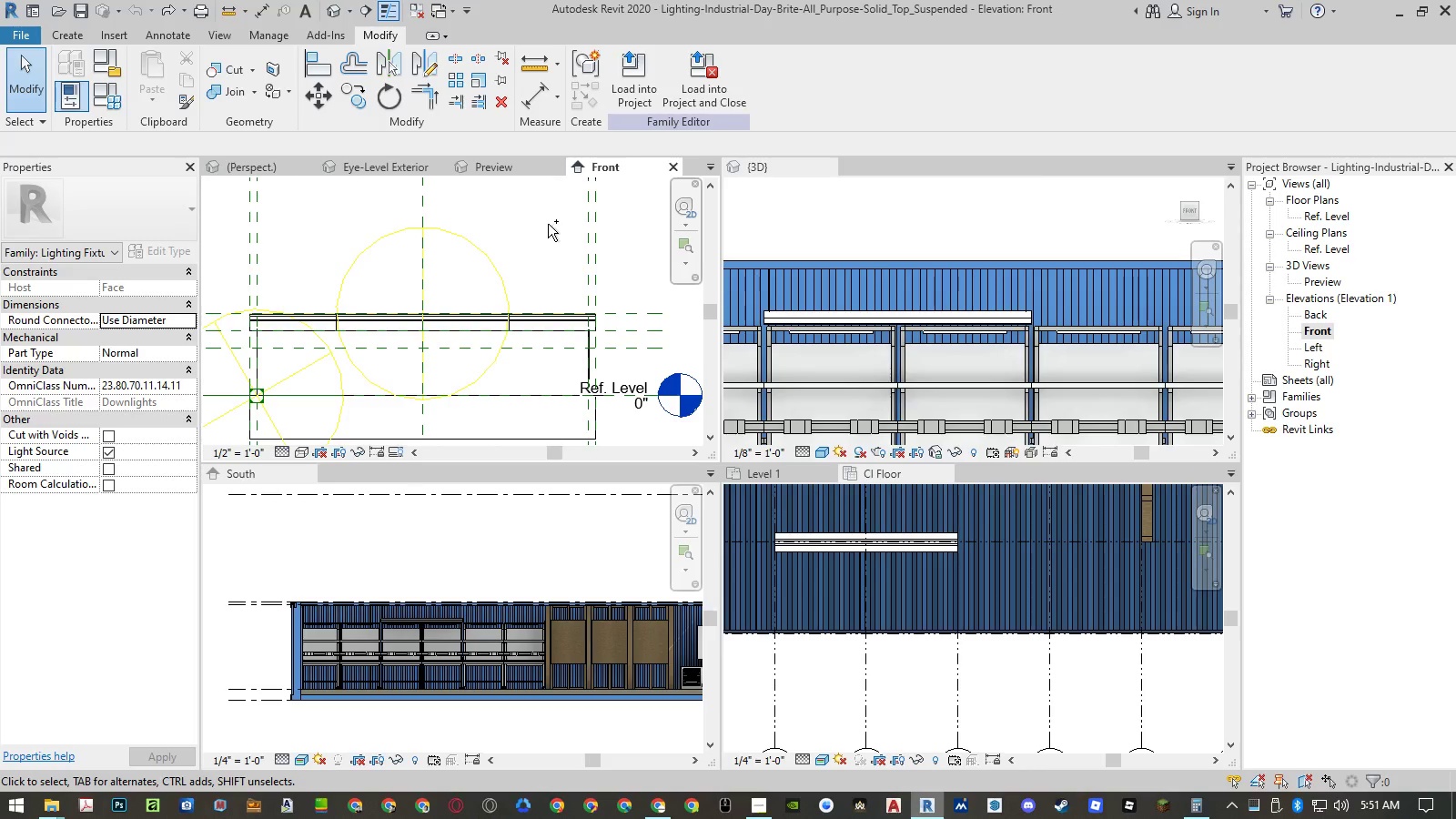 
key(Control+Z)
 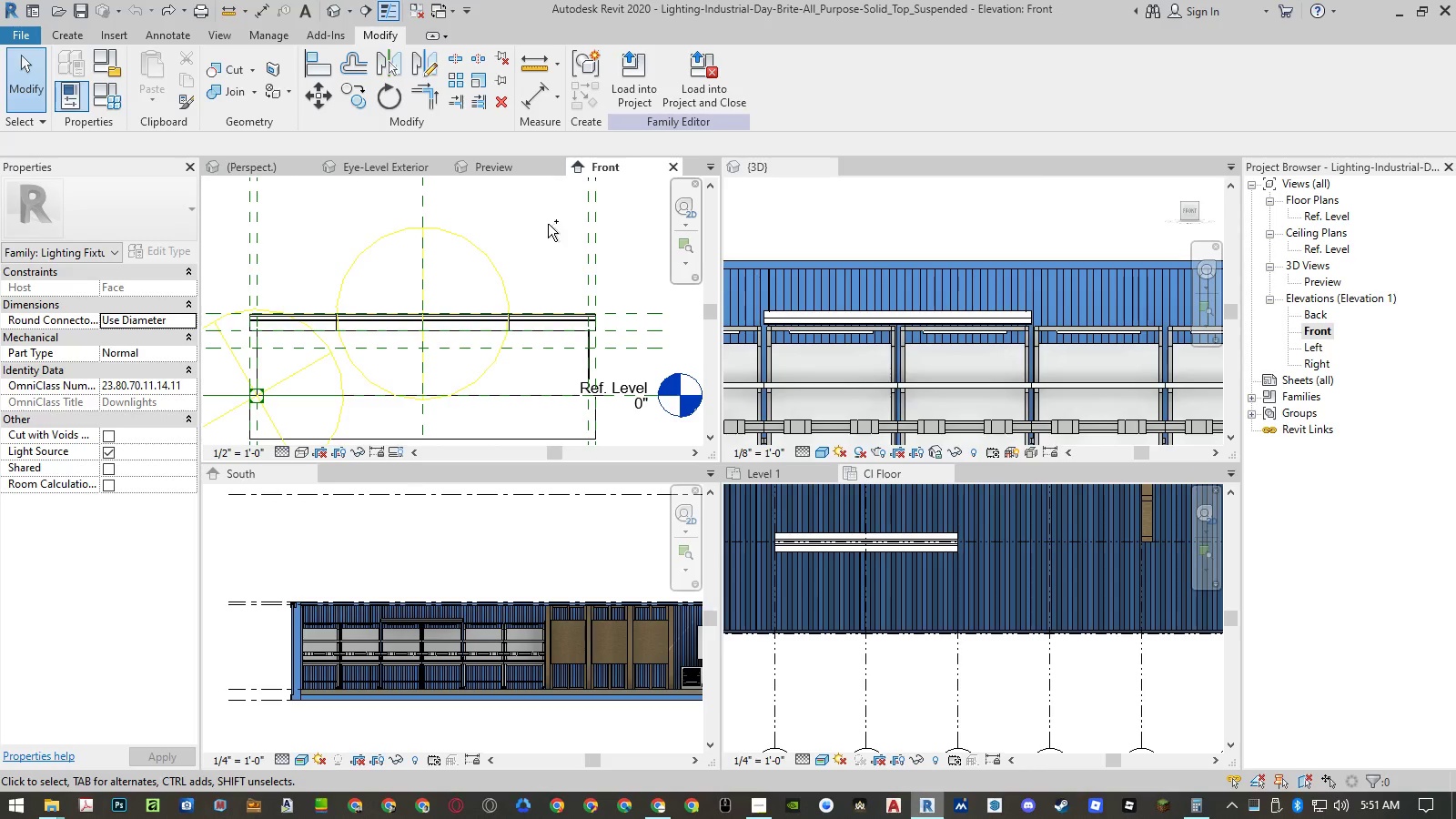 
key(Control+Z)
 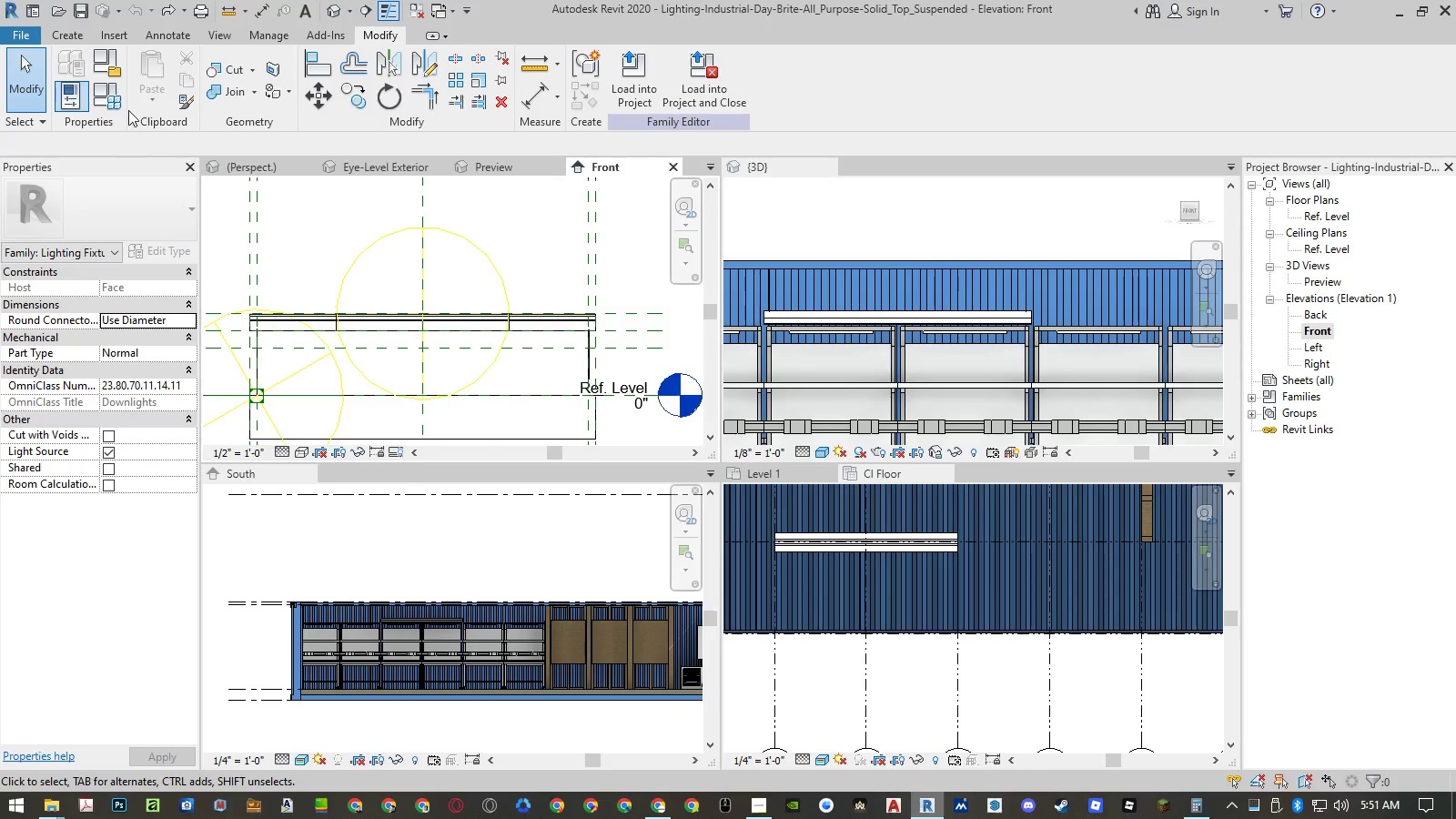 
left_click([122, 103])
 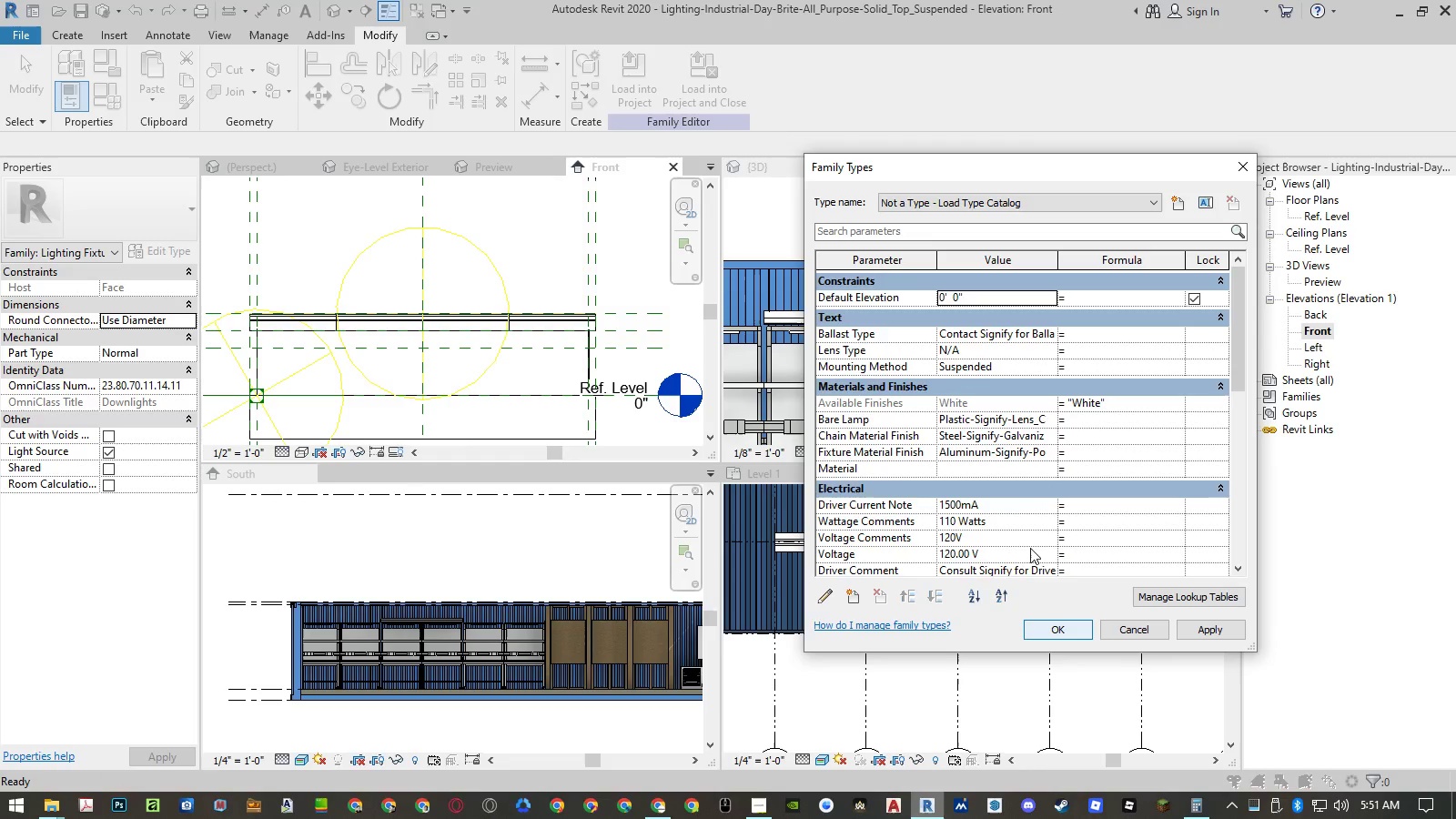 
scroll: coordinate [986, 427], scroll_direction: down, amount: 8.0
 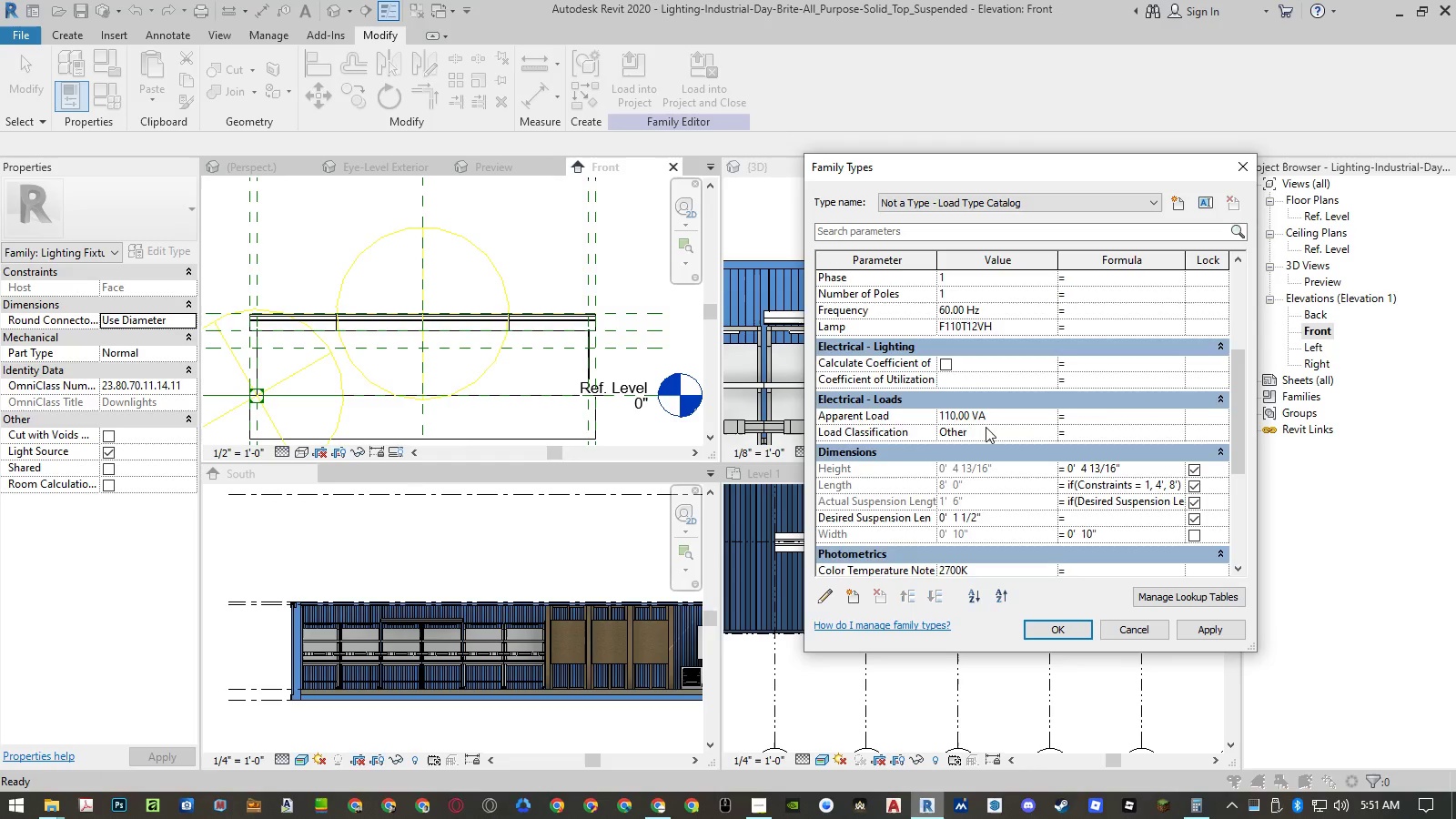 
scroll: coordinate [886, 380], scroll_direction: up, amount: 17.0
 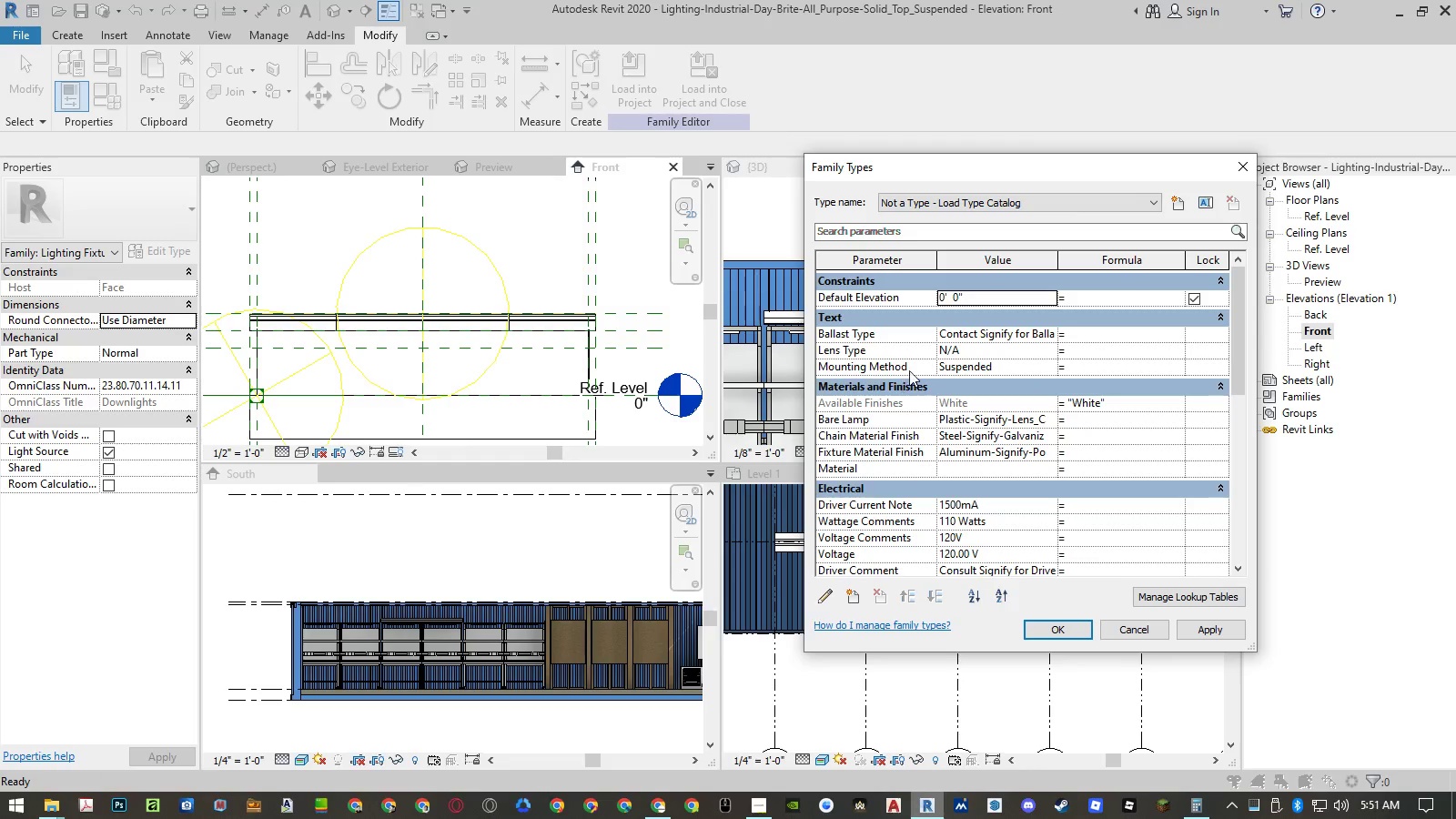 
scroll: coordinate [1091, 521], scroll_direction: down, amount: 18.0
 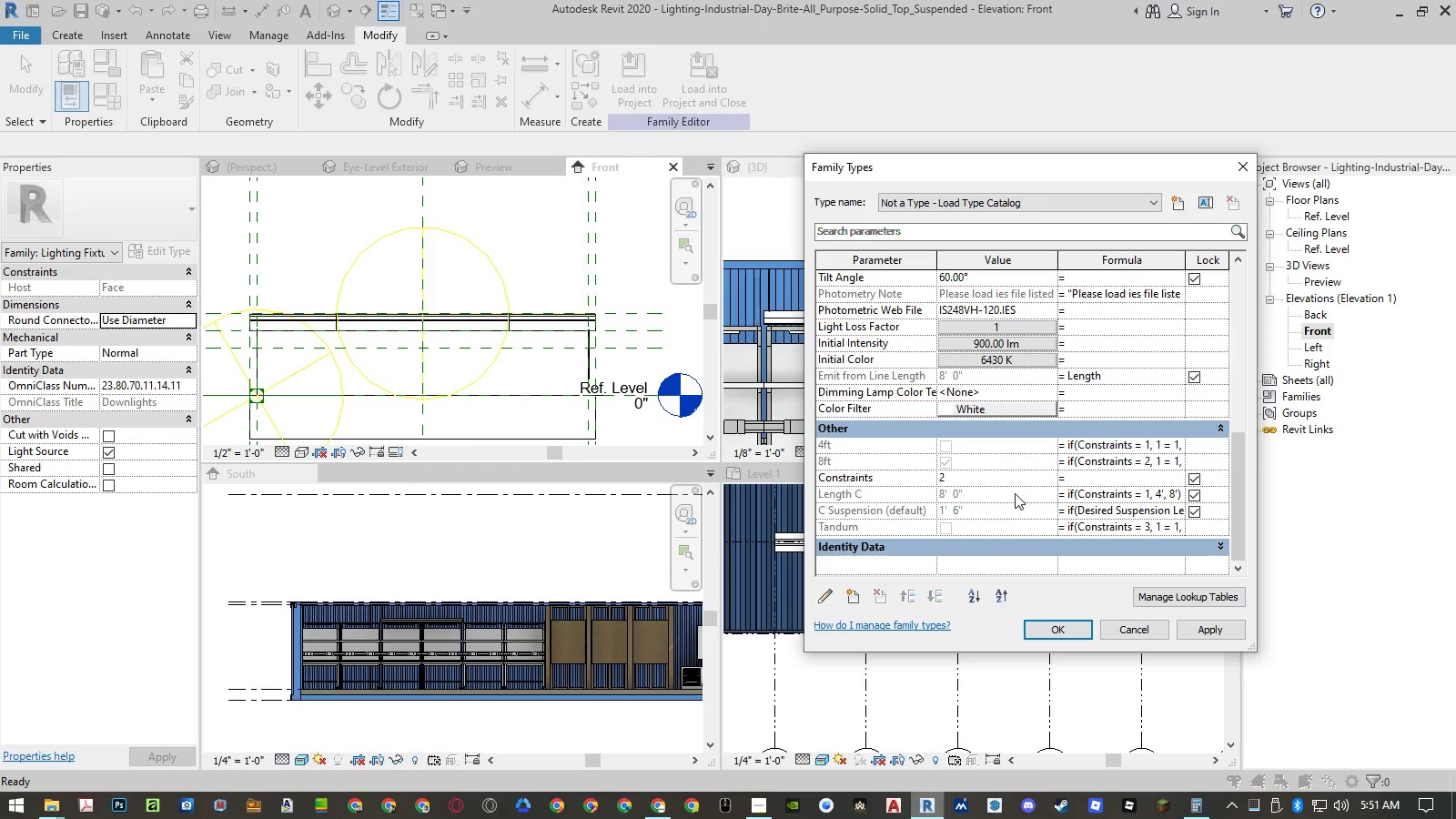 
left_click([1004, 481])
 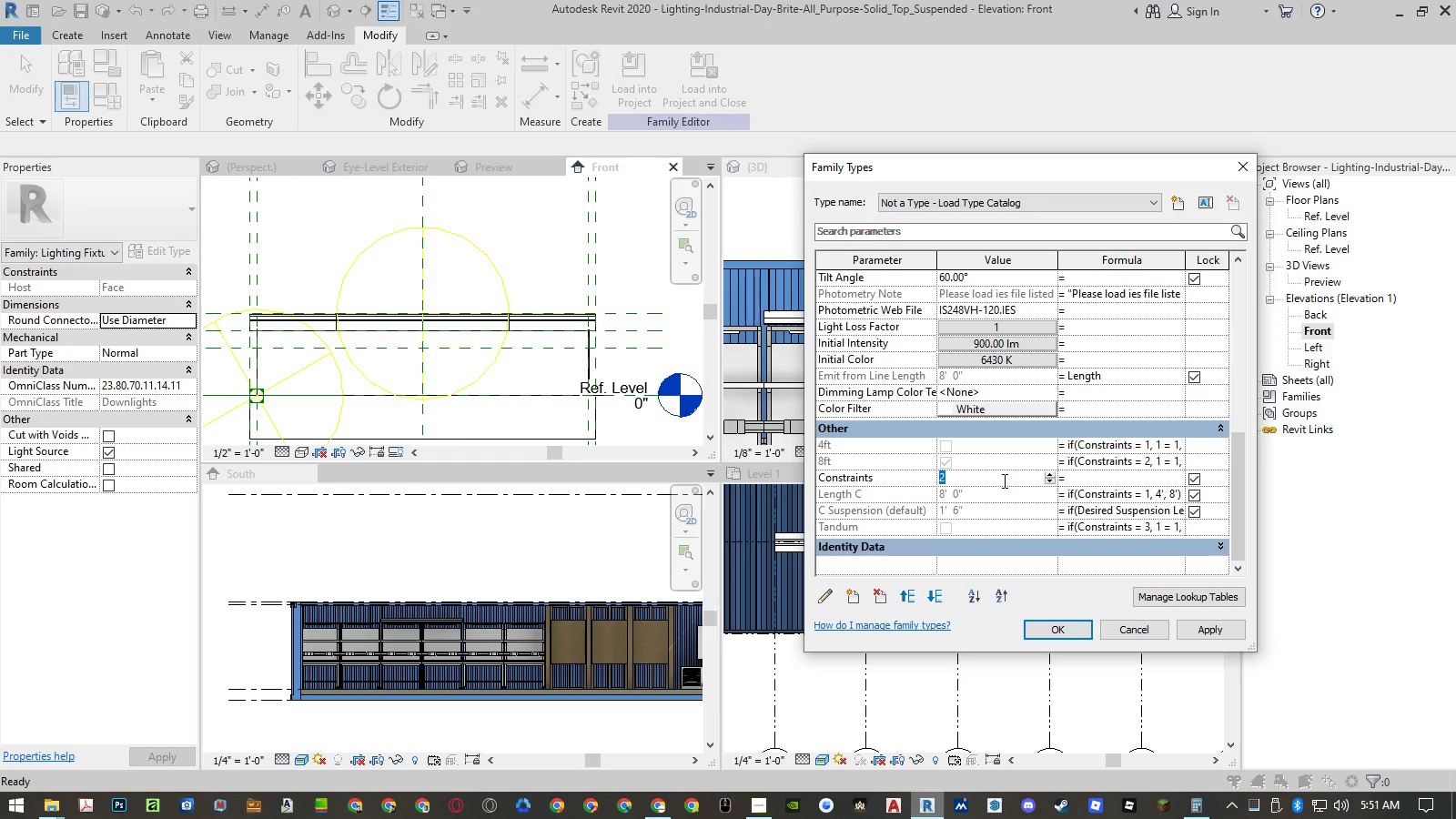 
key(Numpad1)
 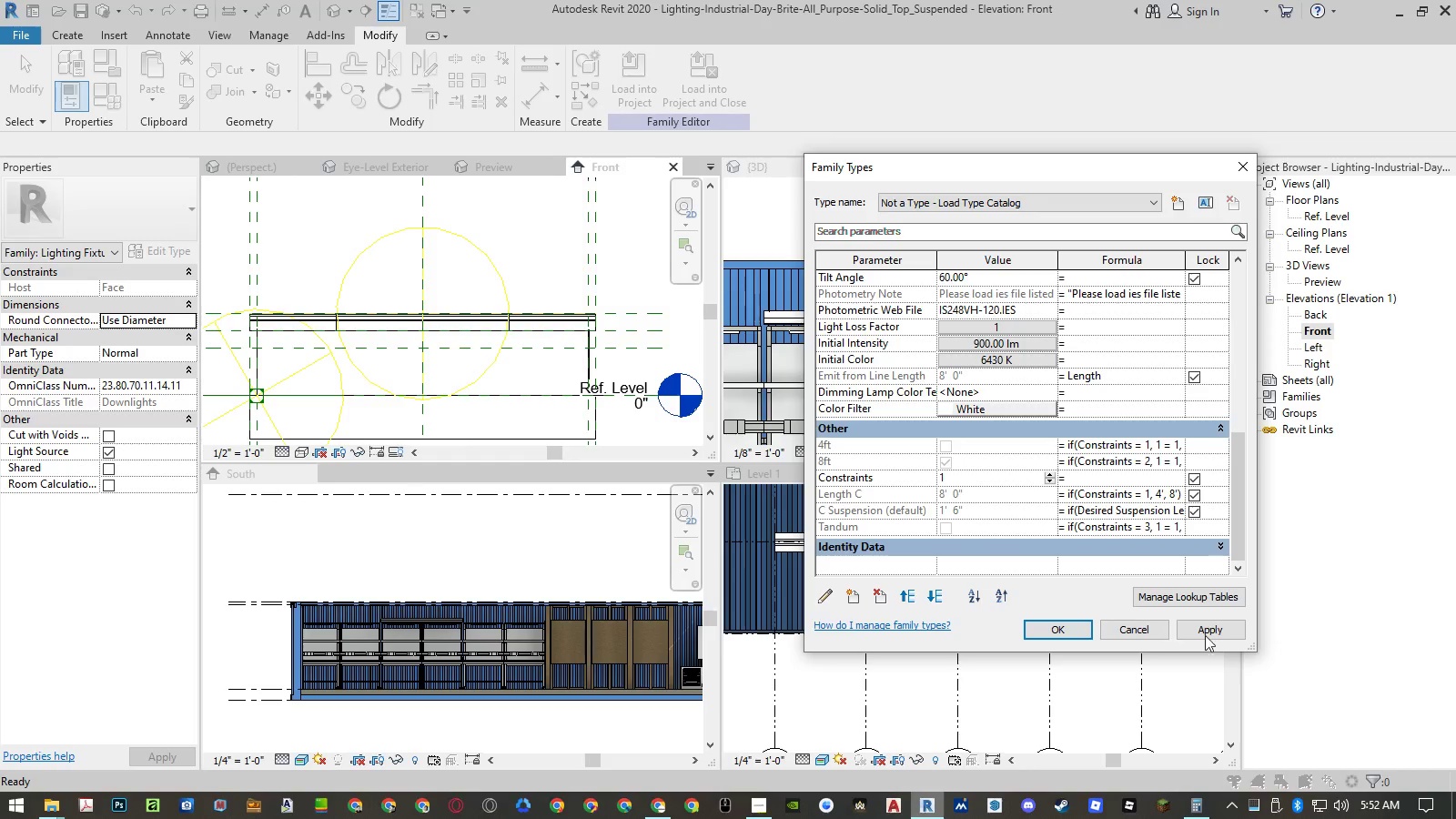 
left_click([1210, 636])
 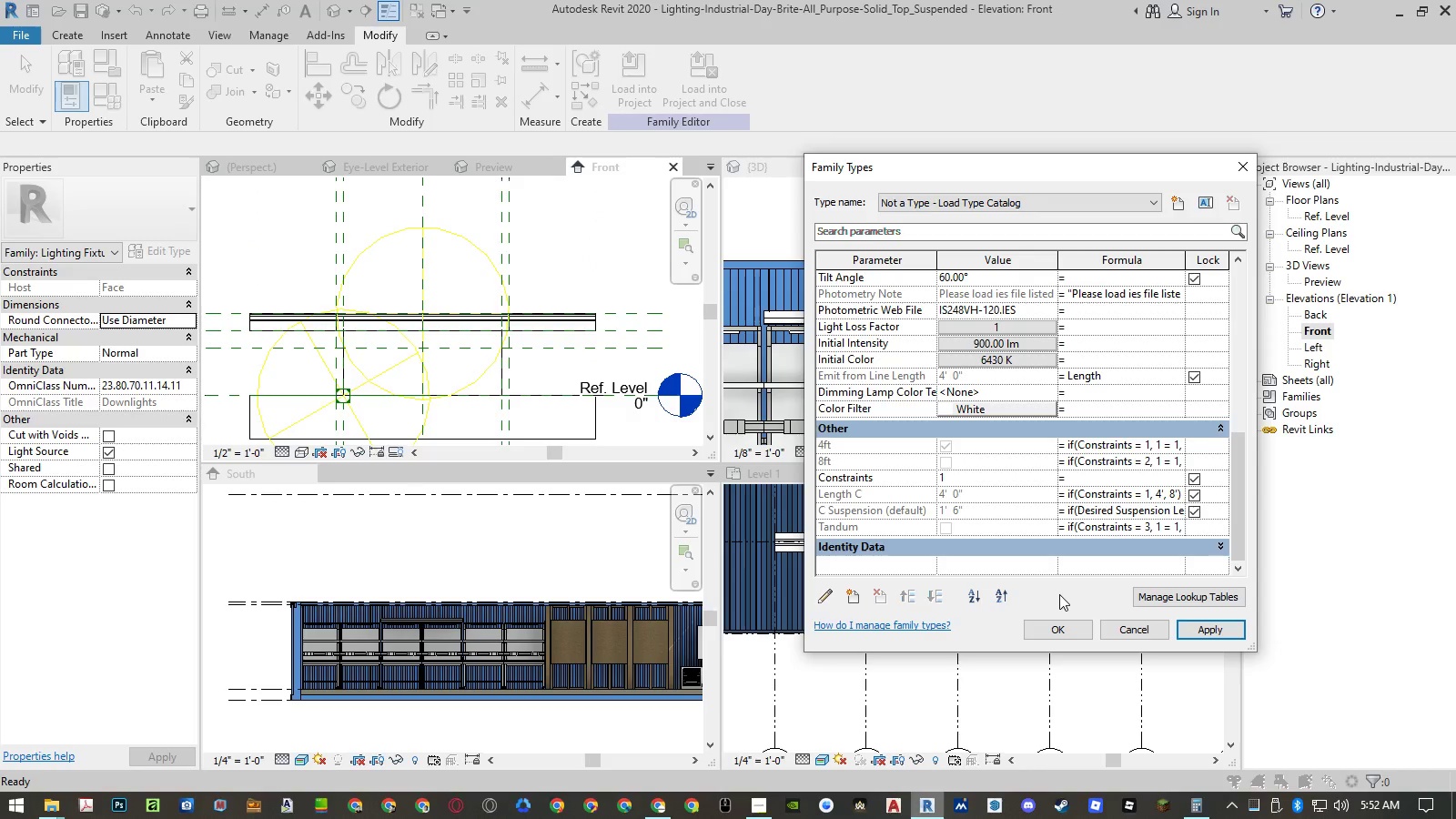 
wait(7.88)
 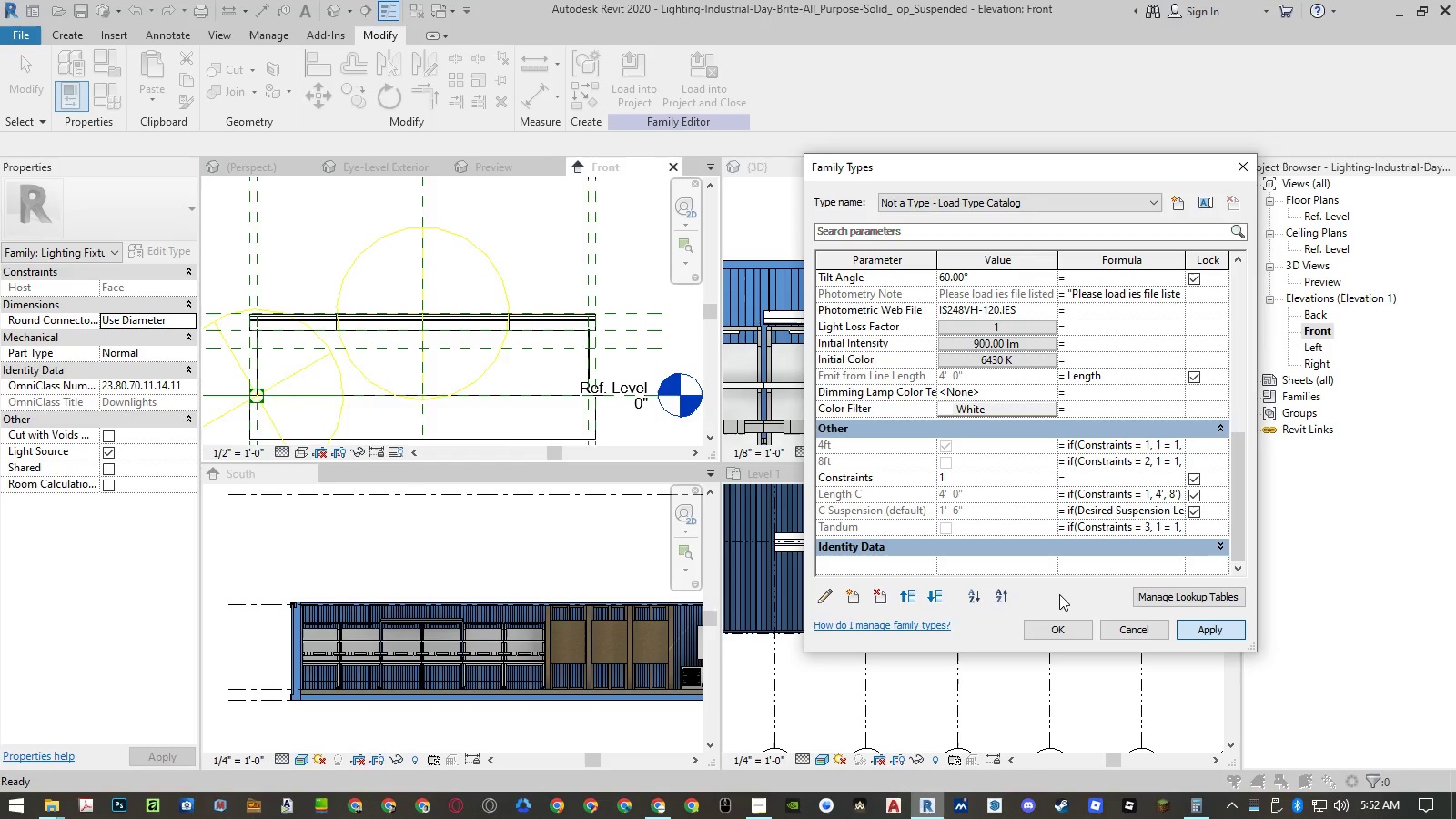 
left_click([978, 480])
 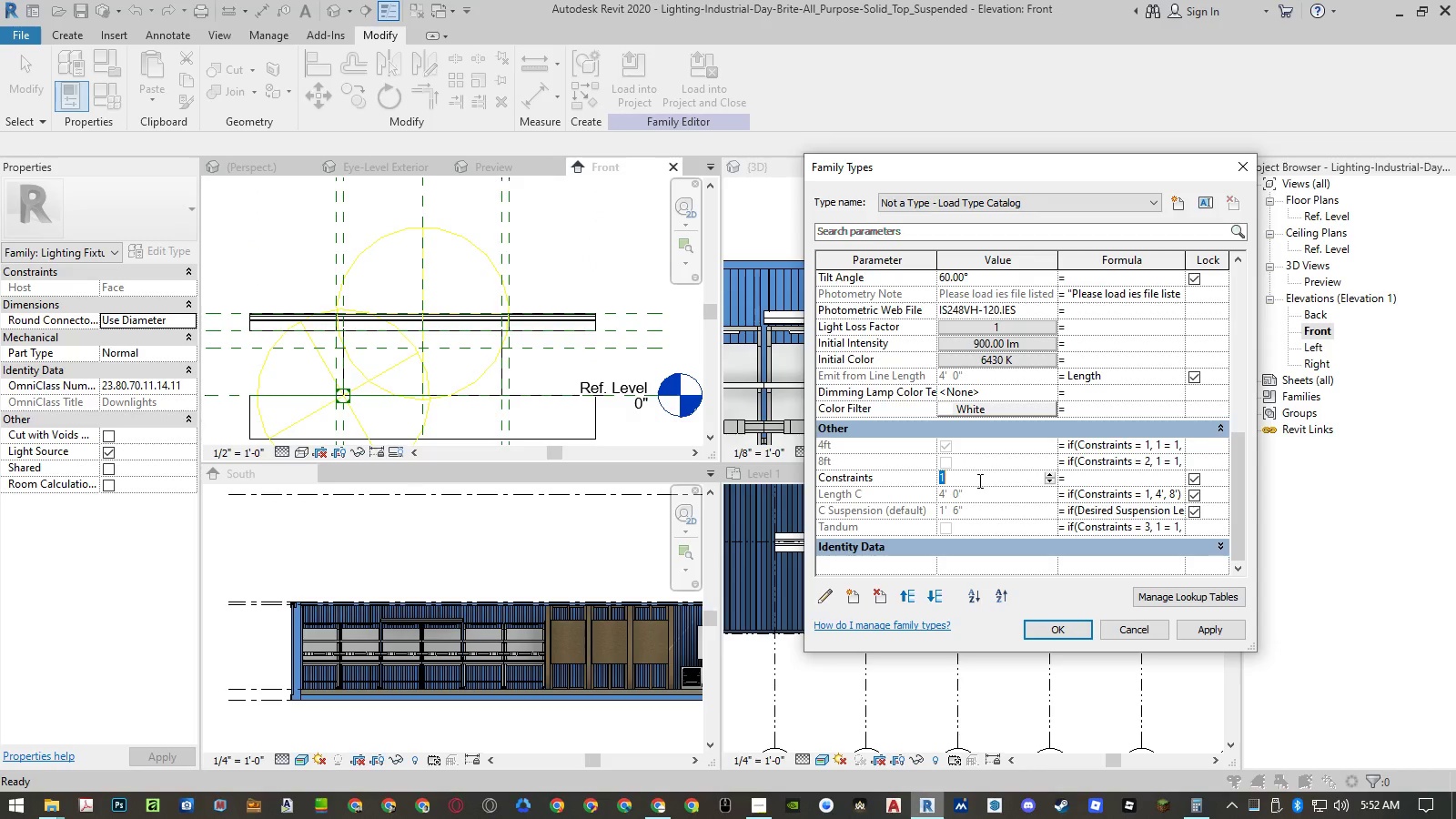 
key(Numpad2)
 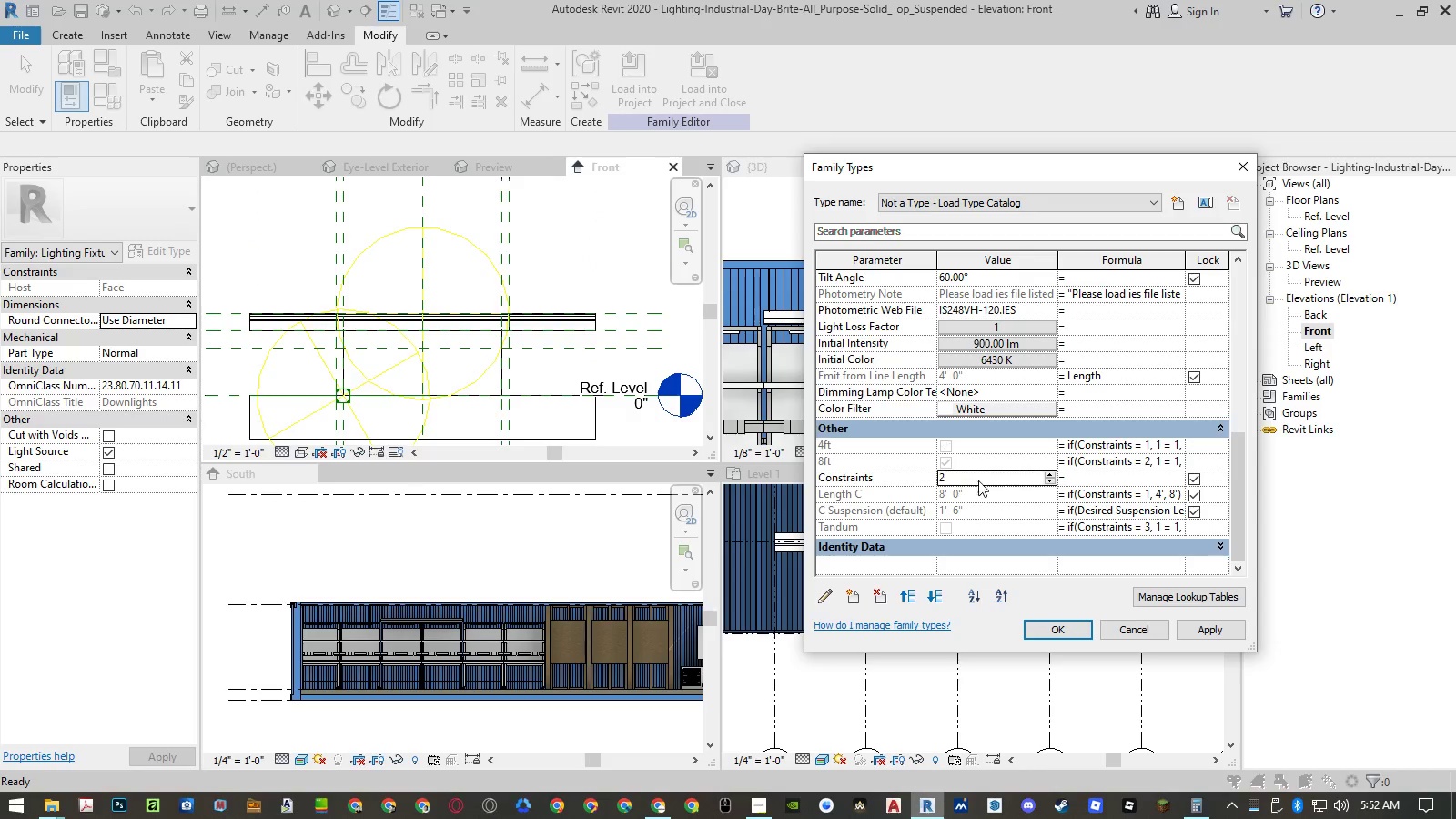 
key(NumpadEnter)
 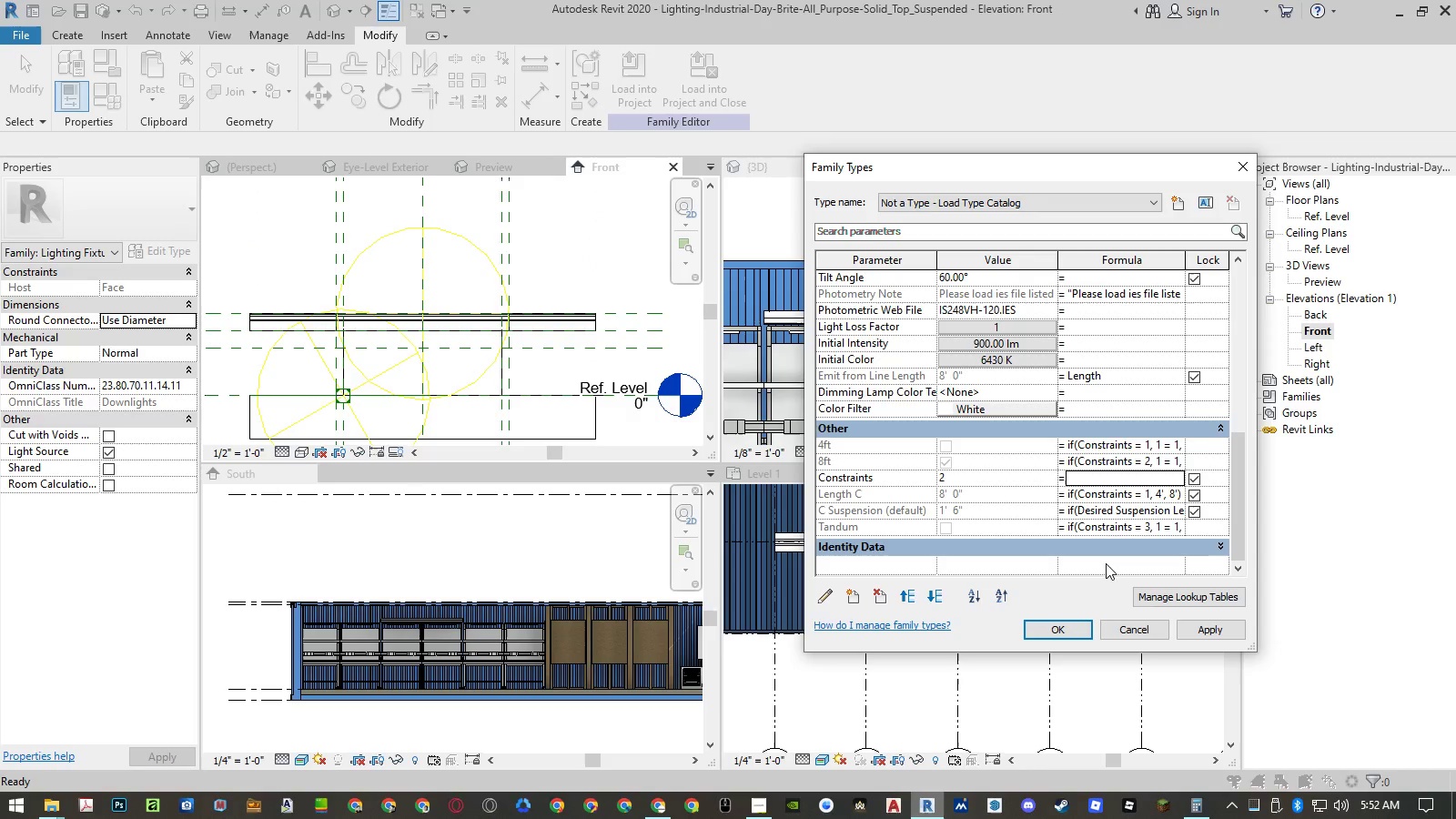 
left_click([1200, 636])
 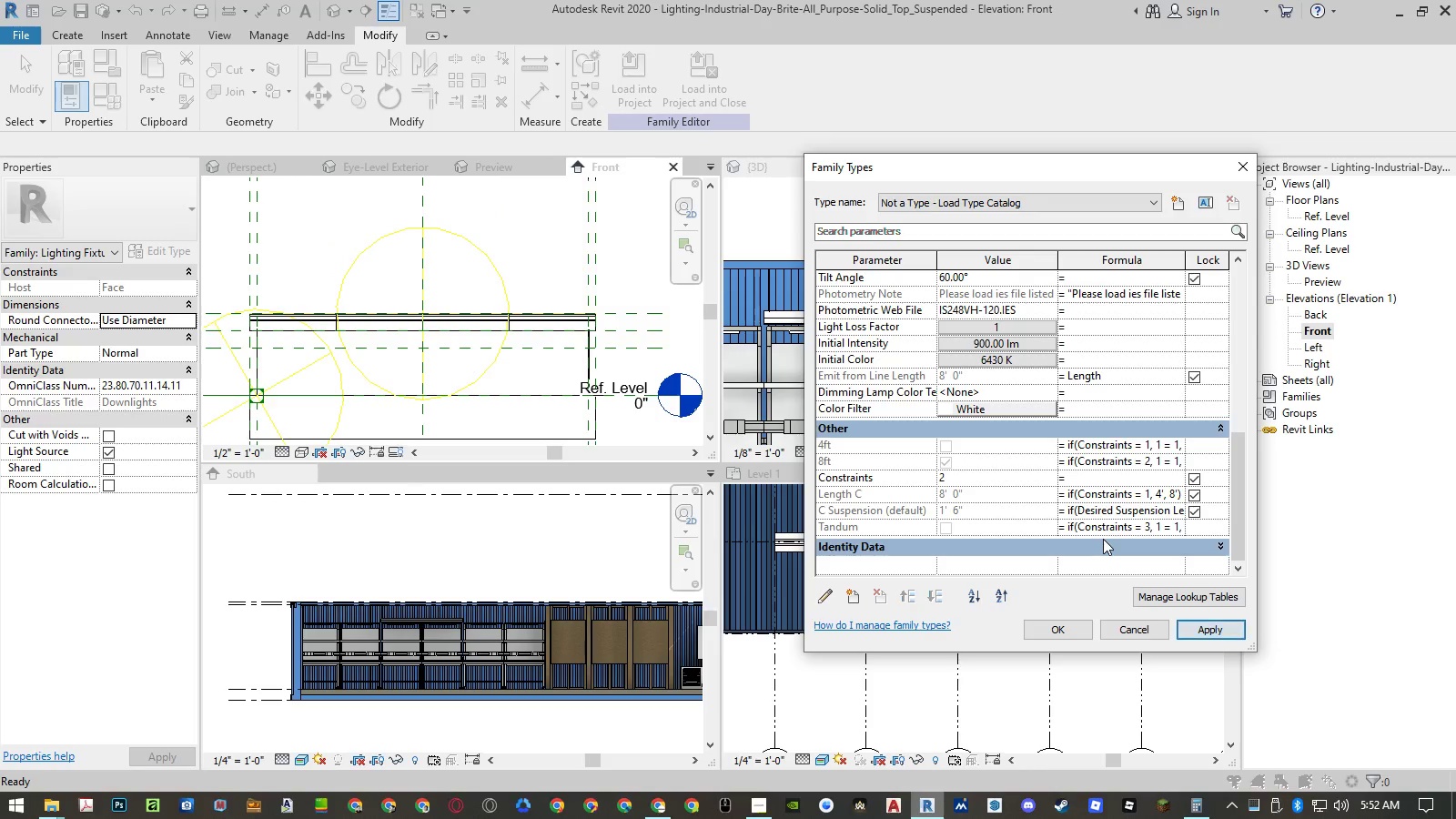 
left_click([1107, 511])
 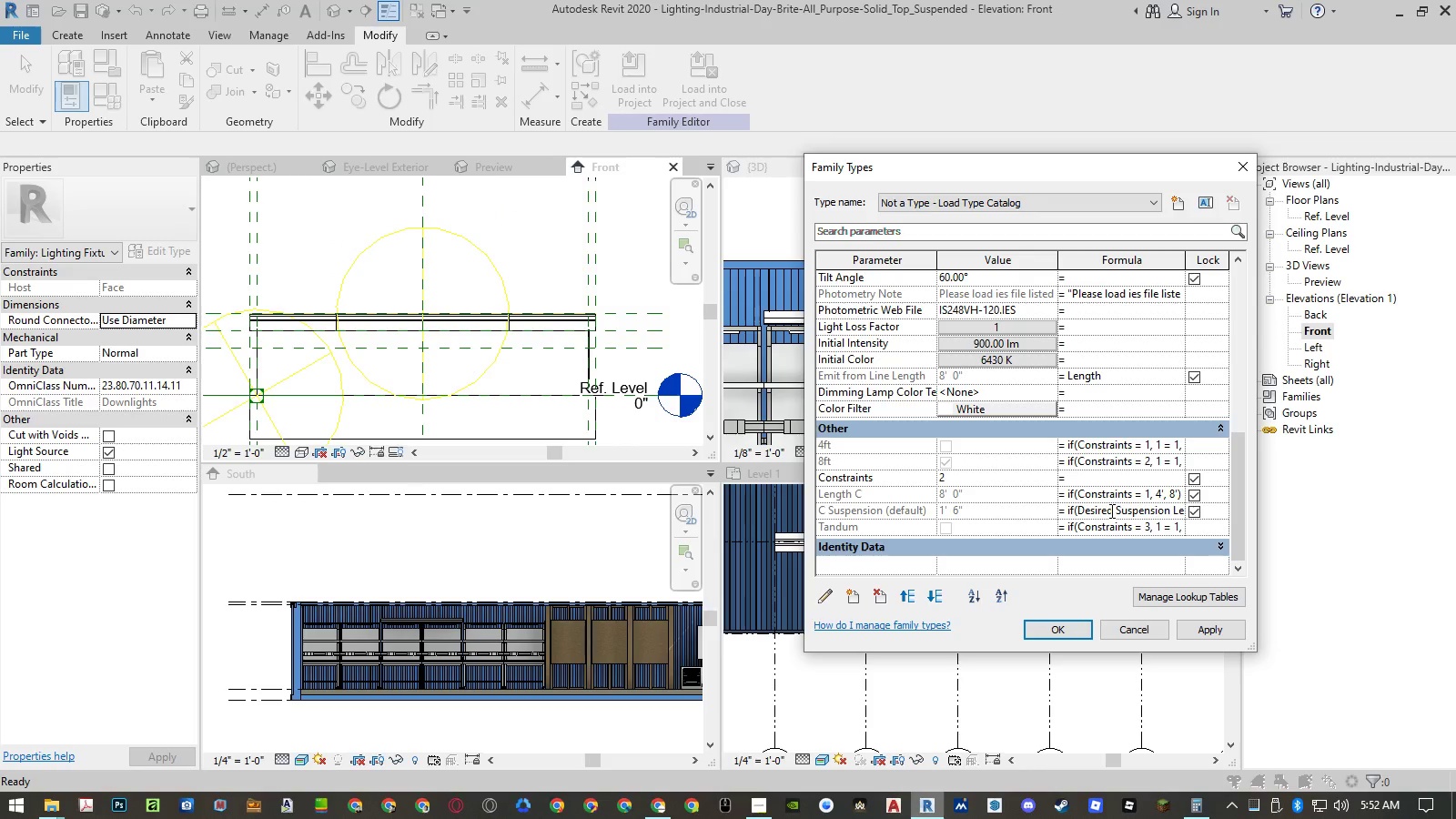 
hold_key(key=ArrowRight, duration=1.51)
 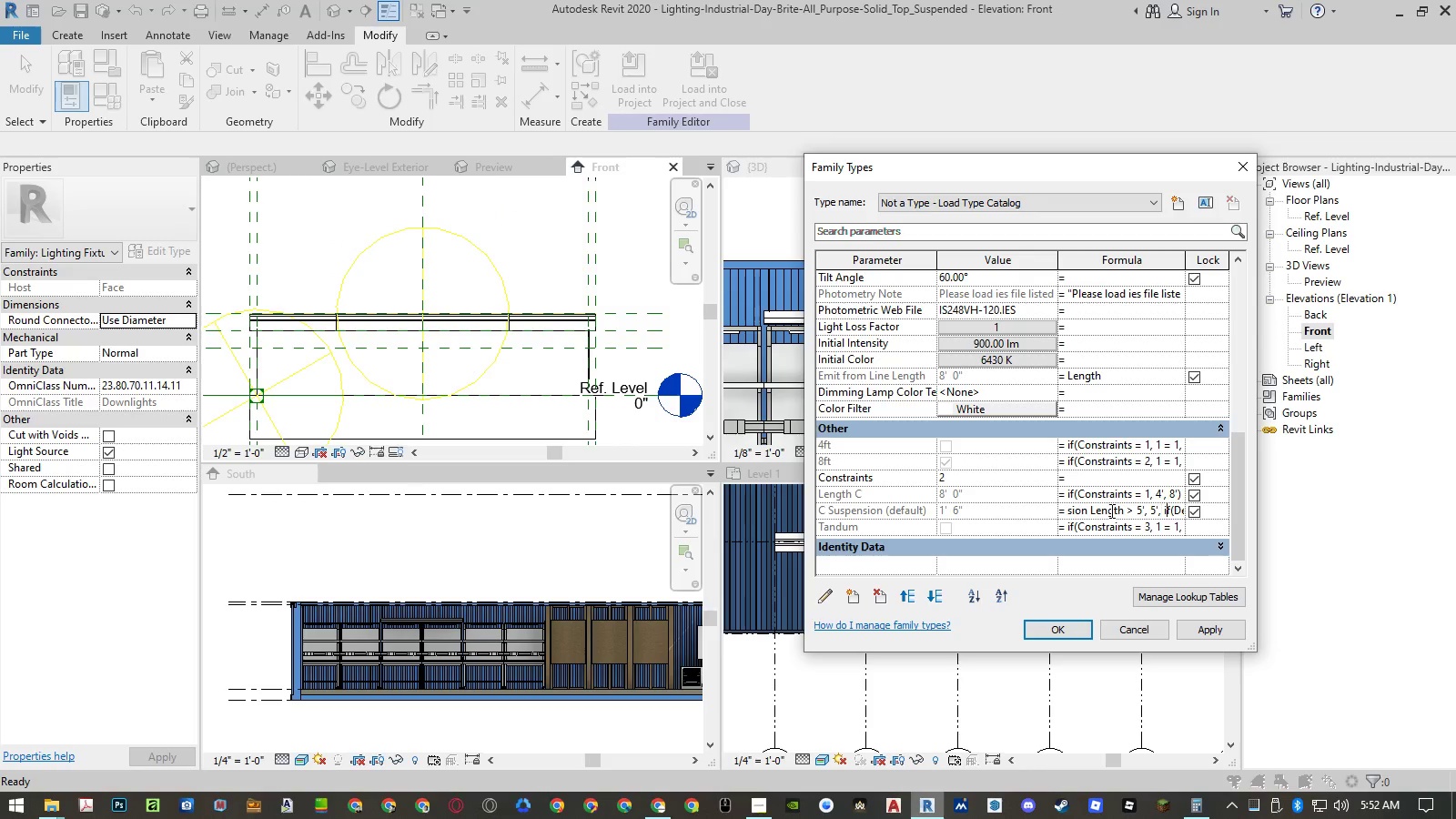 
key(ArrowRight)
 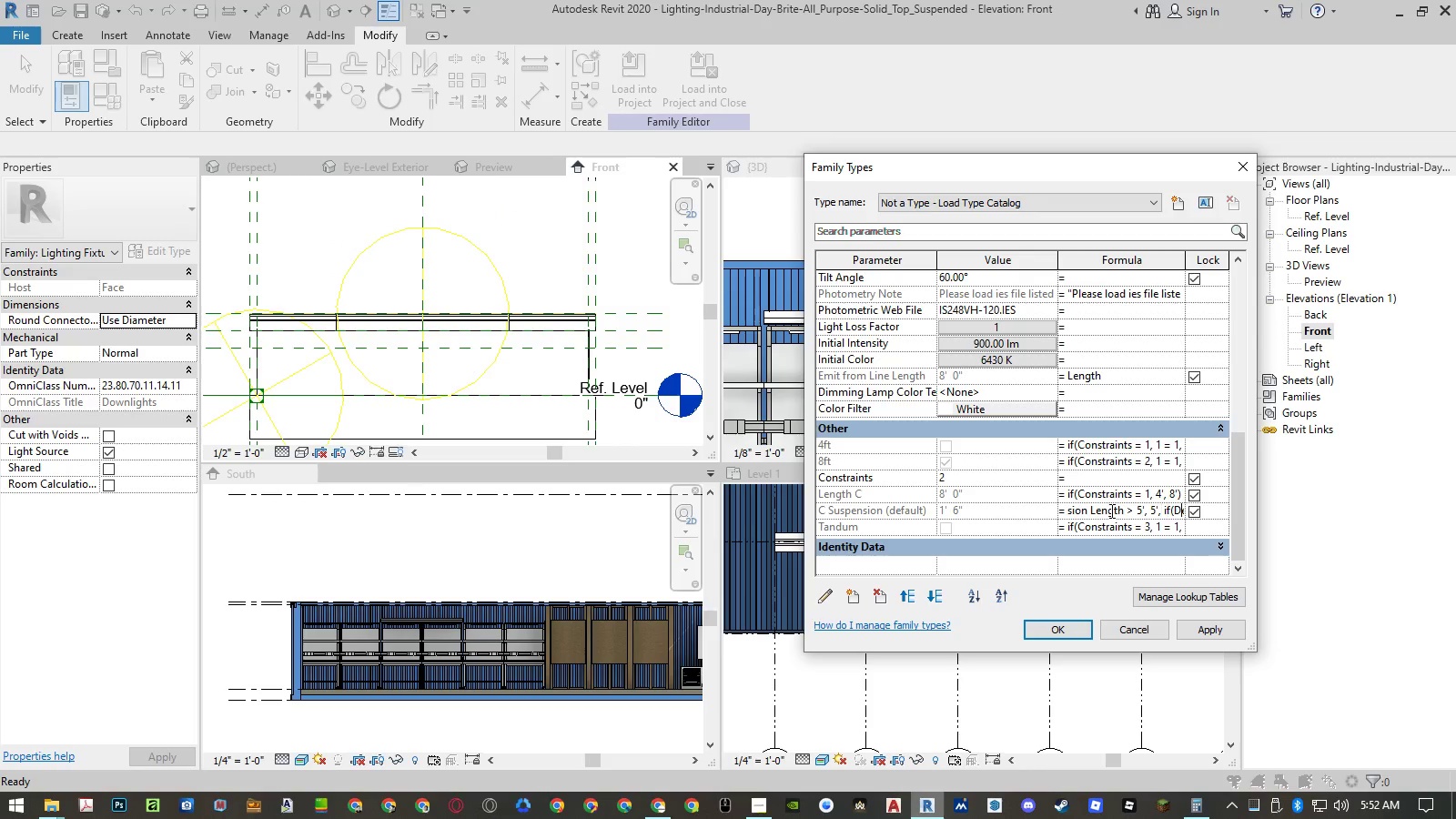 
key(ArrowRight)
 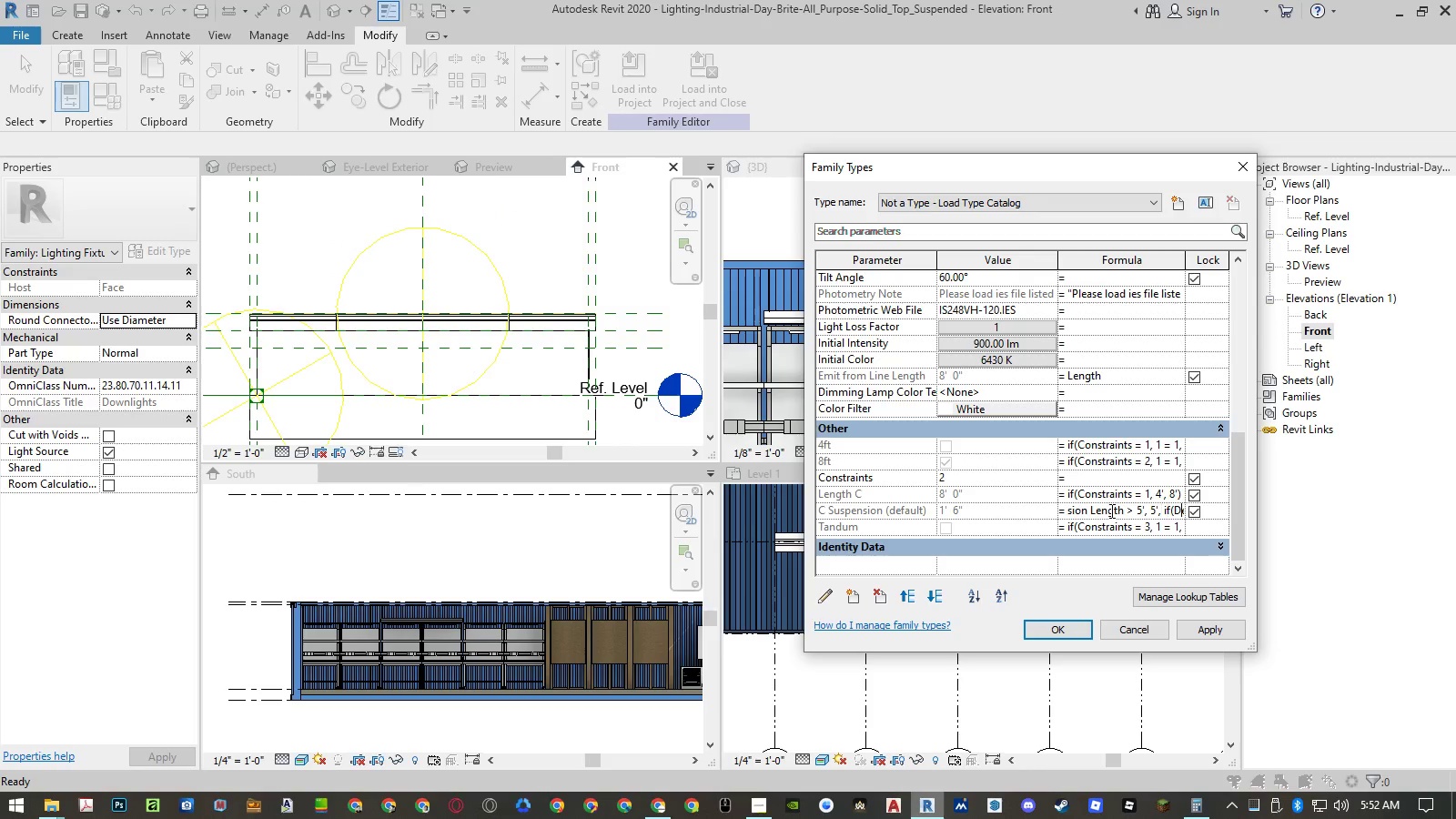 
key(ArrowRight)
 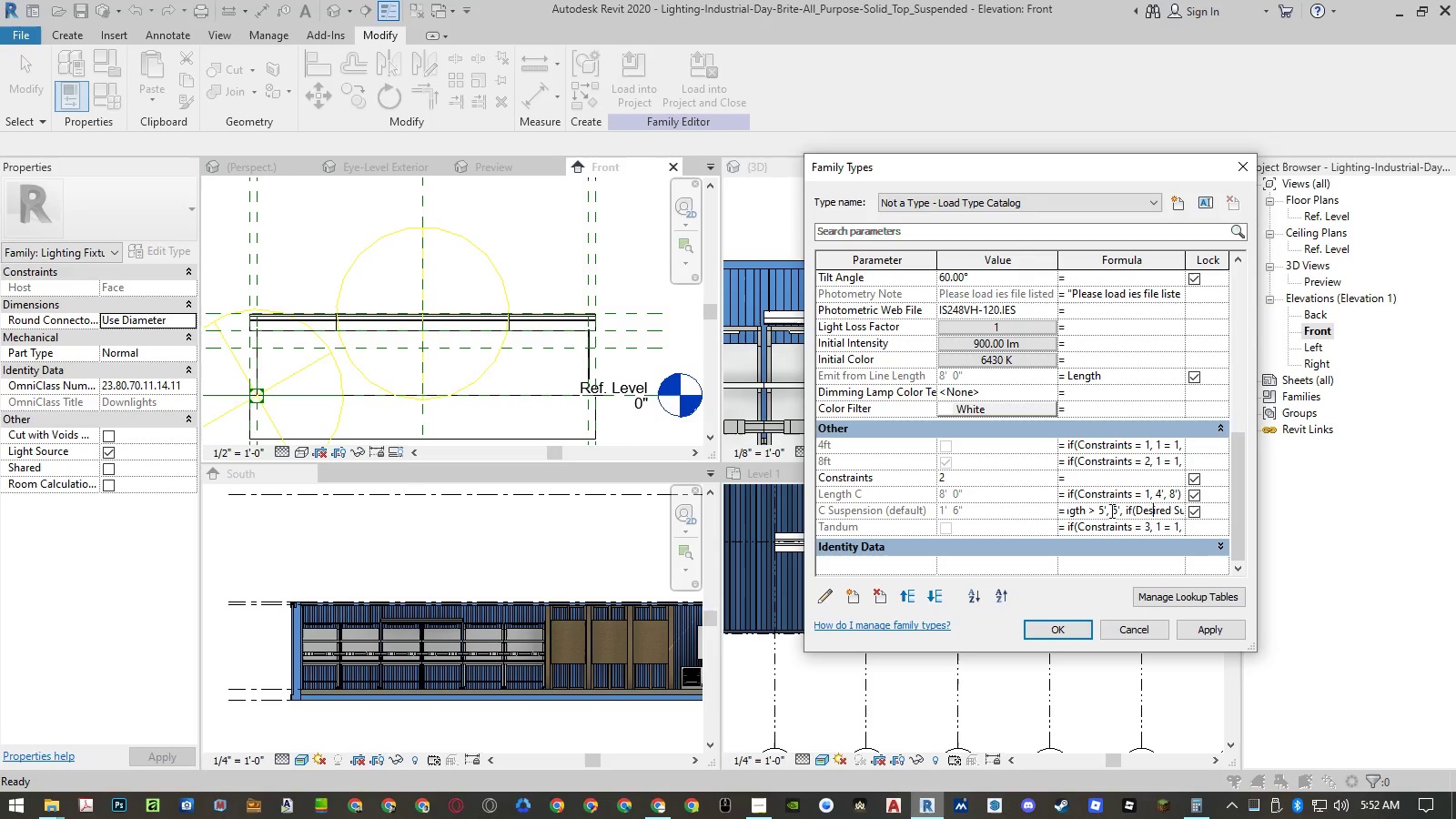 
key(ArrowRight)
 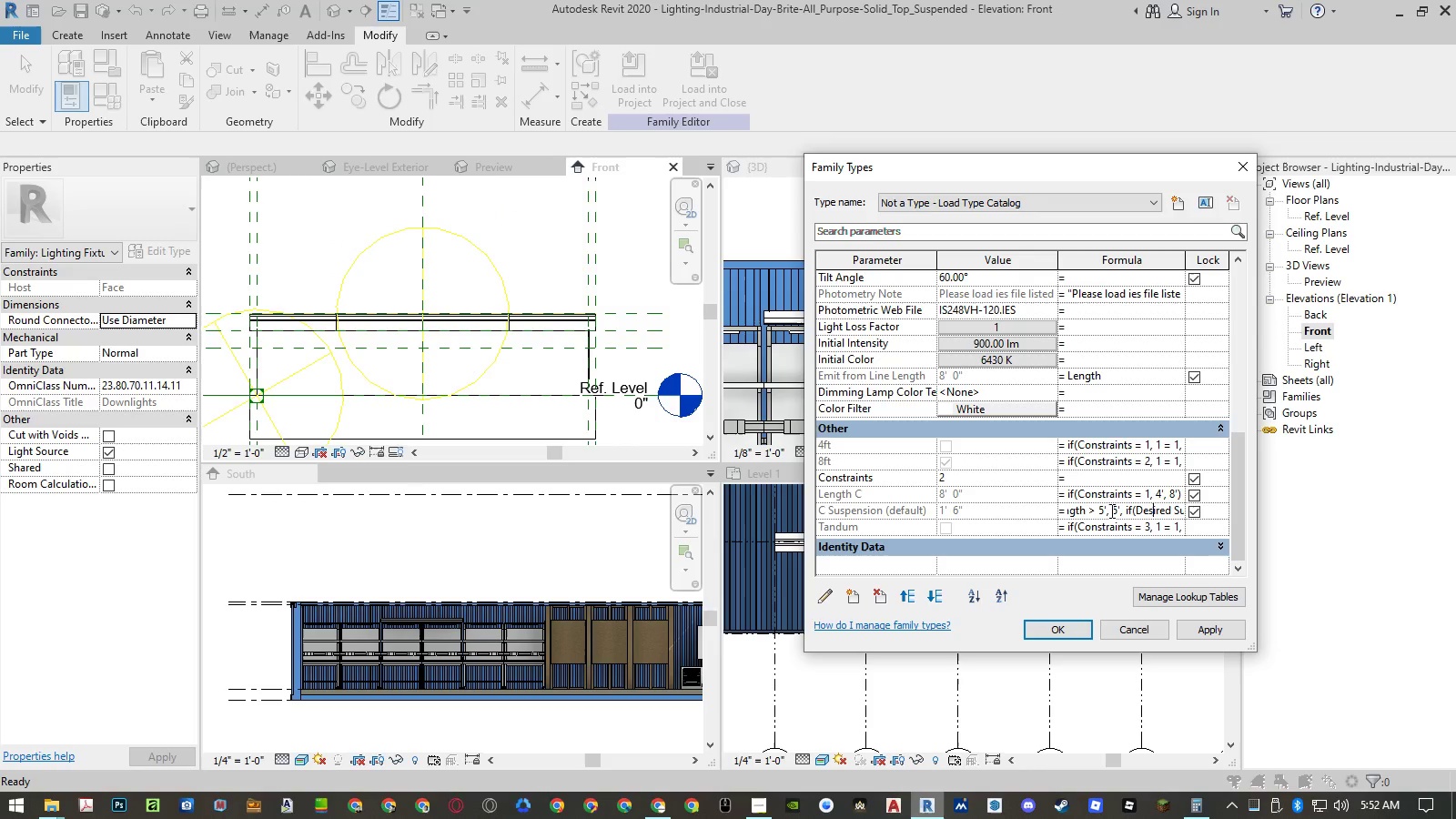 
key(ArrowRight)
 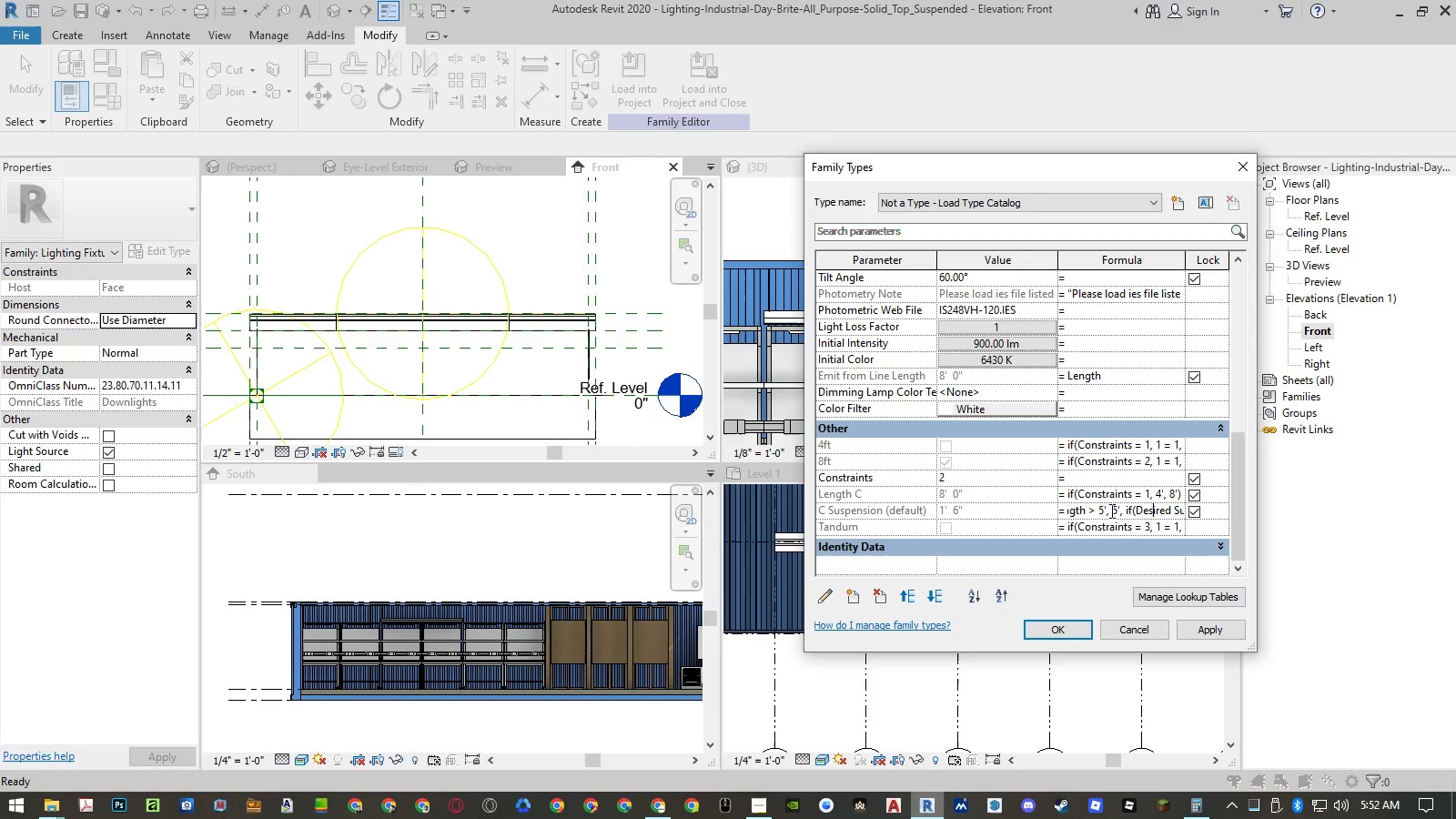 
key(ArrowRight)
 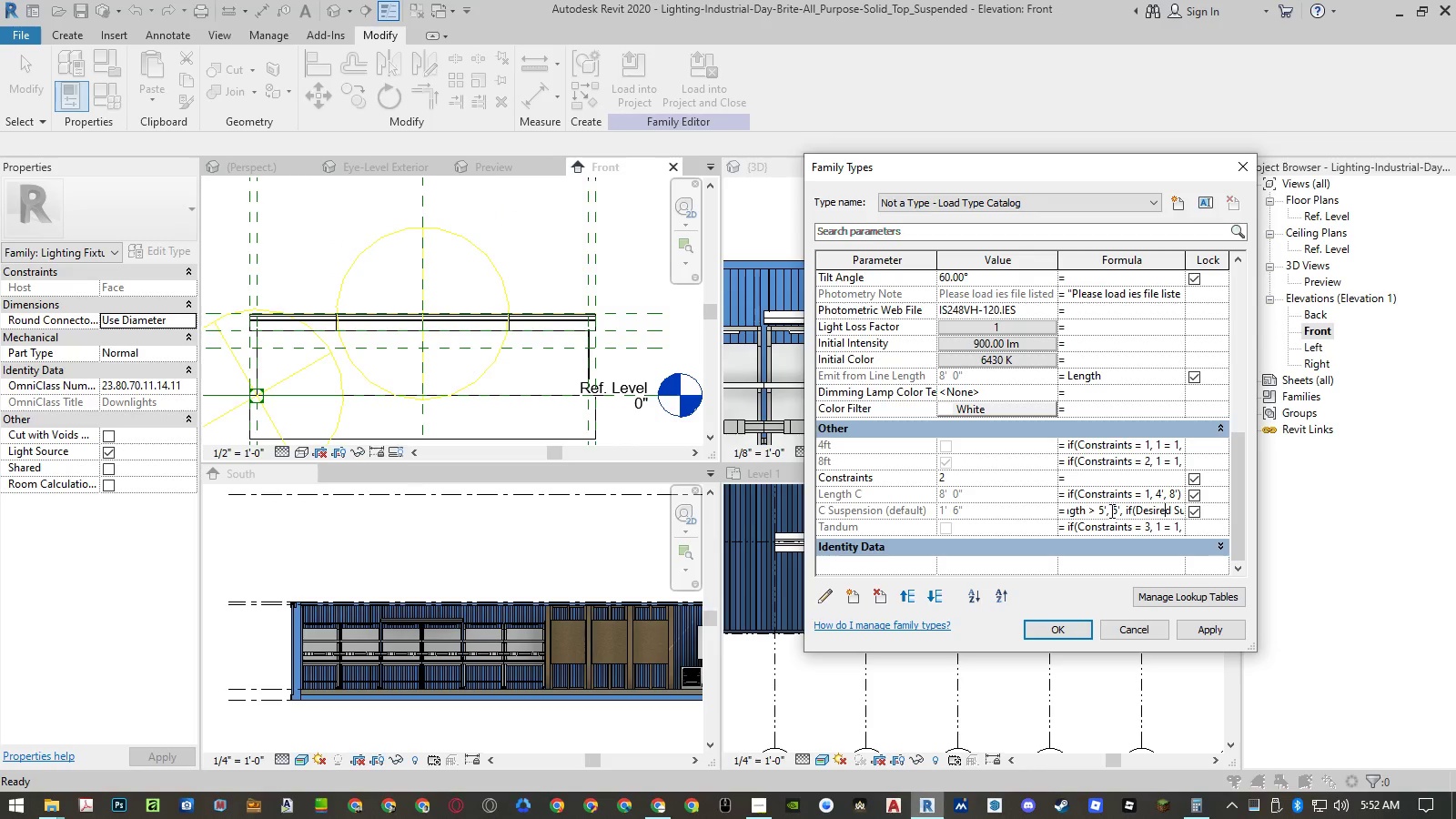 
hold_key(key=ArrowRight, duration=1.16)
 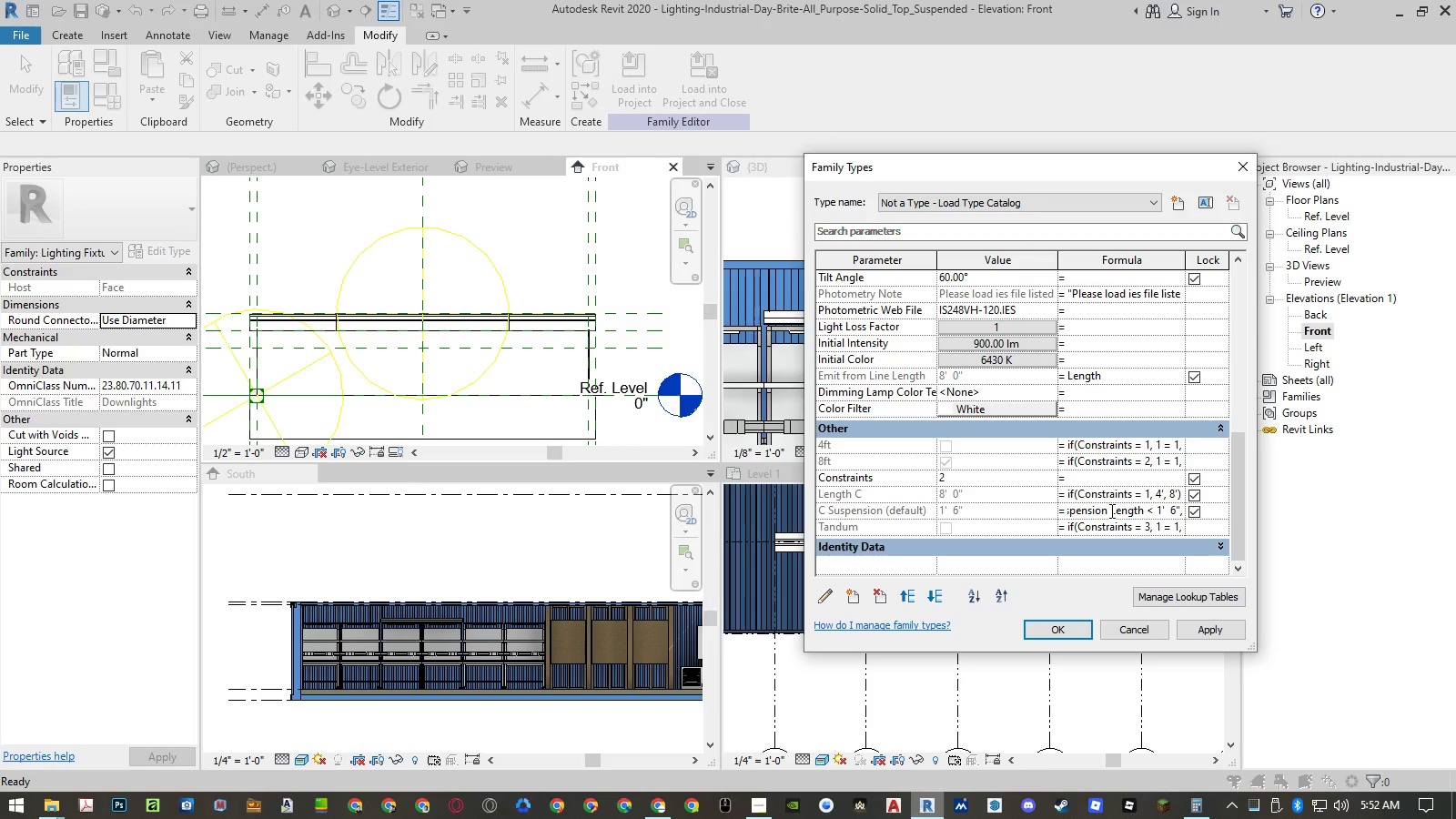 
hold_key(key=ArrowRight, duration=0.83)
 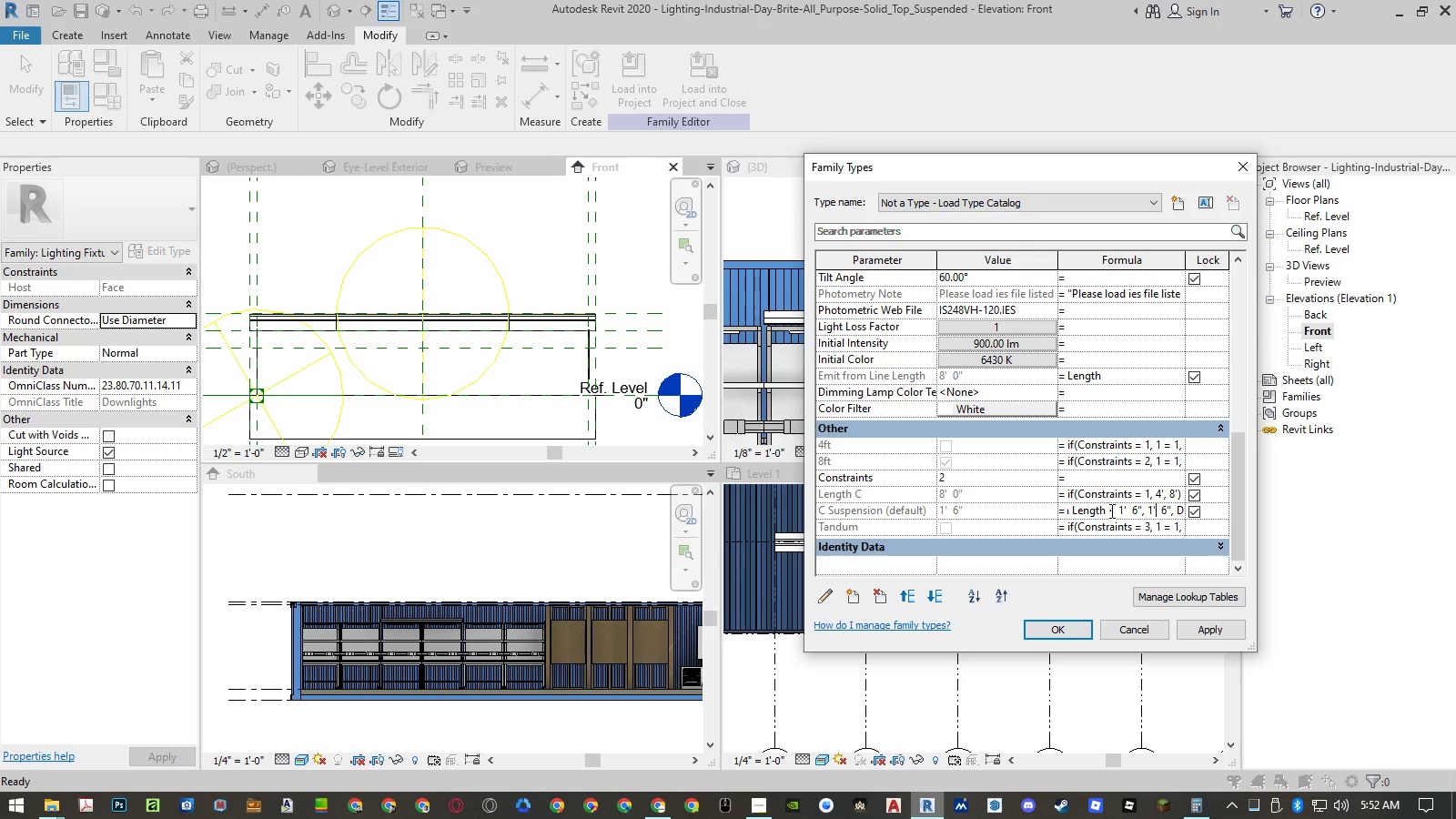 
key(ArrowRight)
 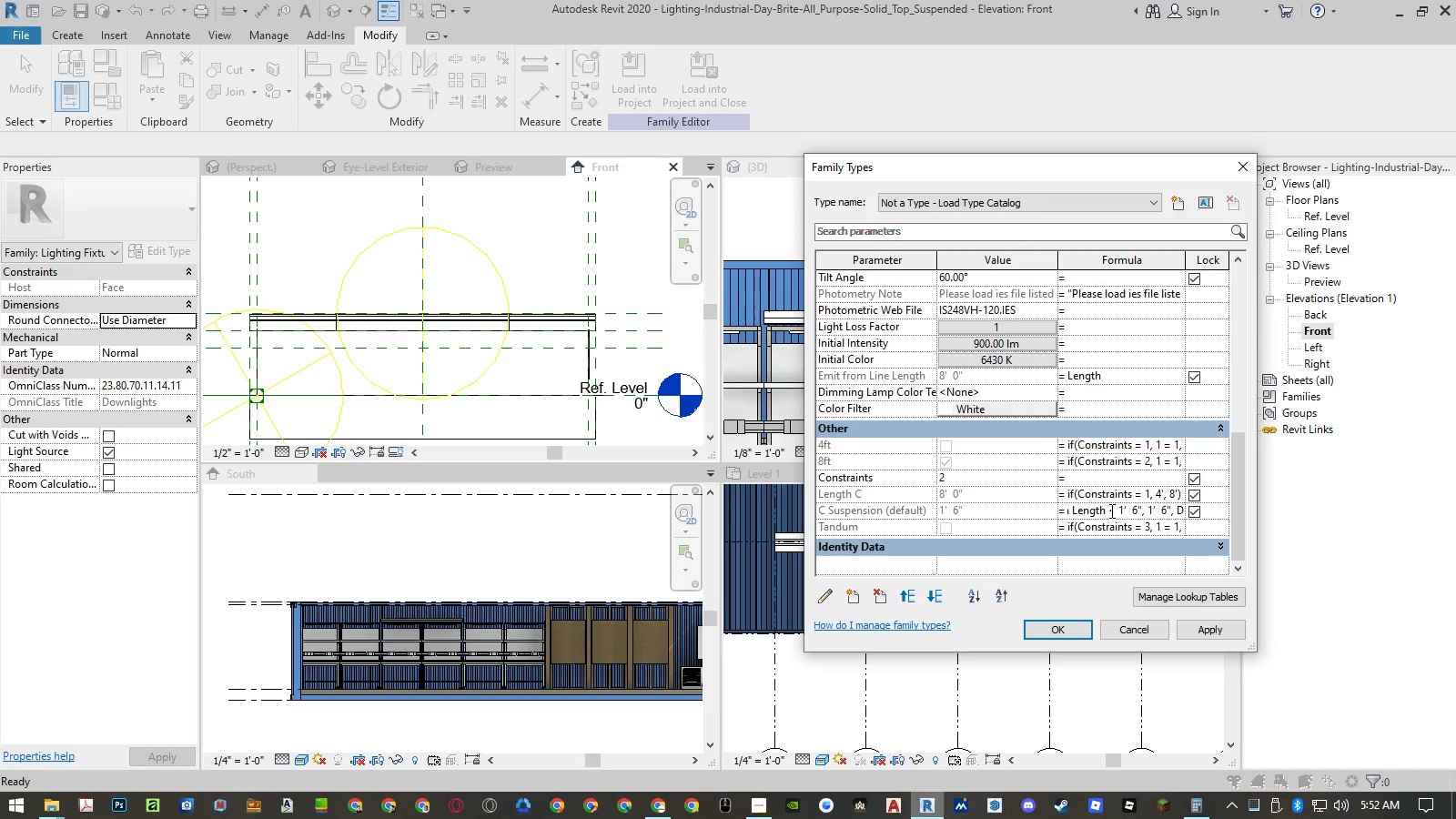 
key(ArrowRight)
 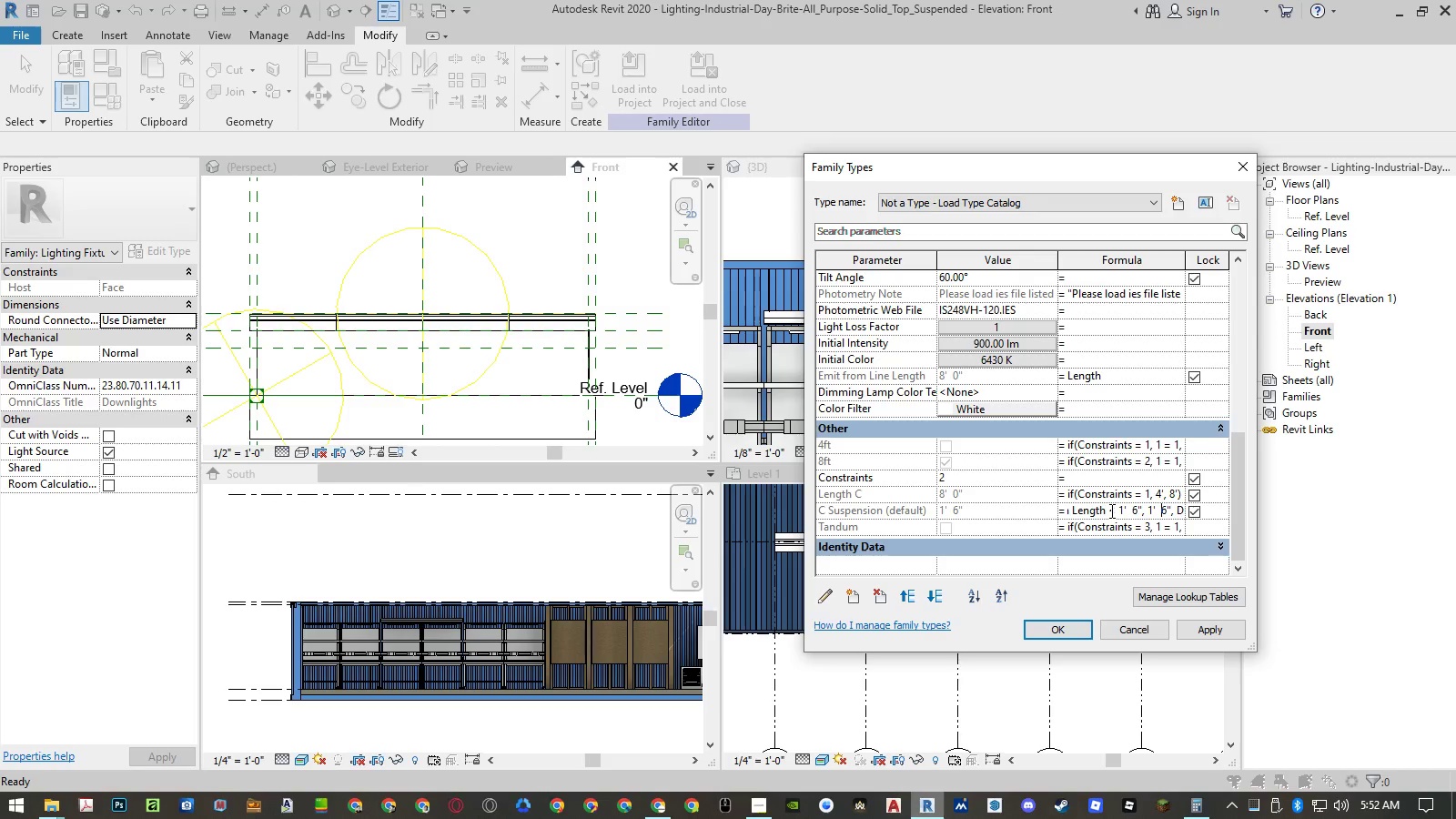 
double_click([1110, 511])
 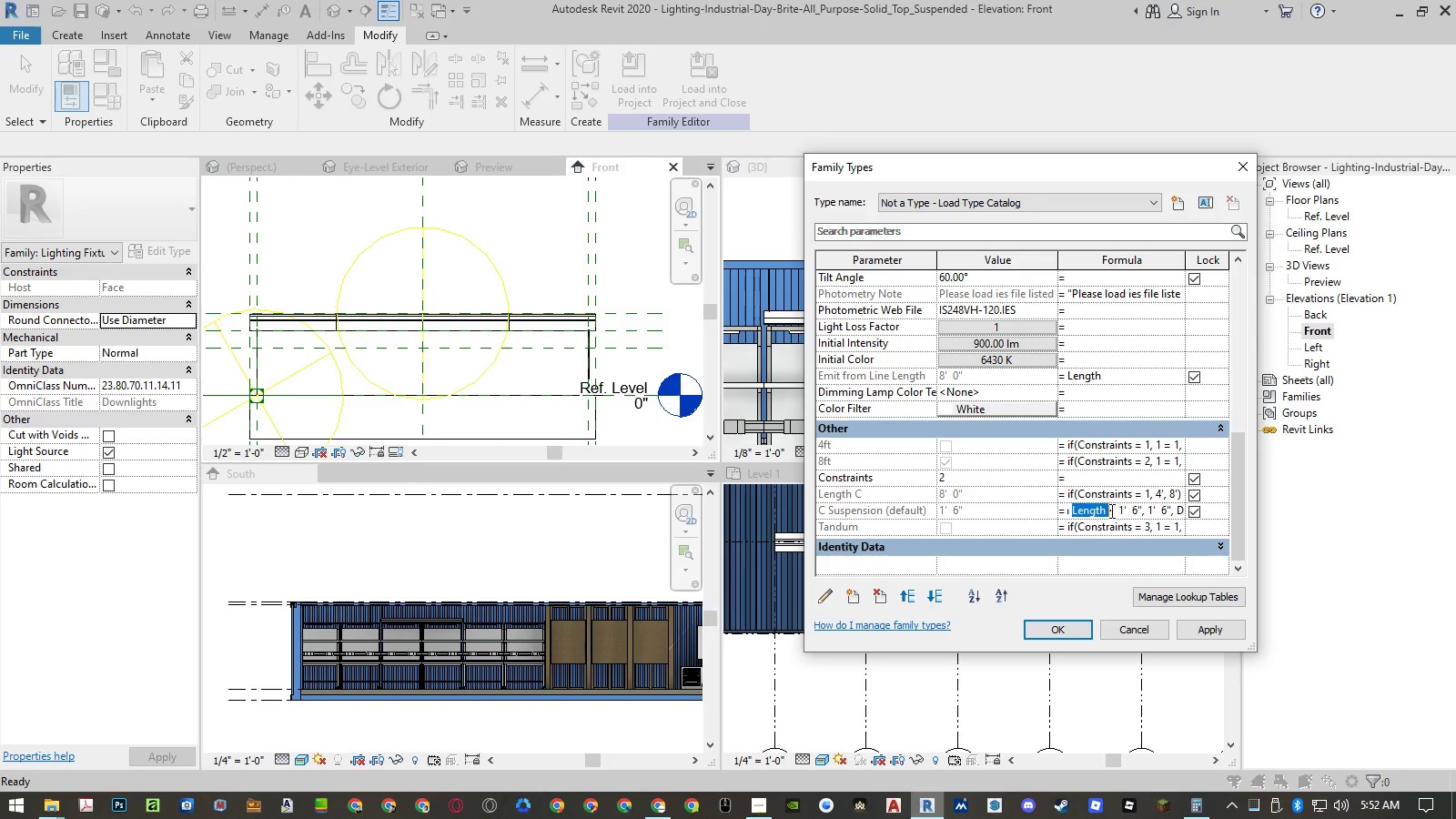 
triple_click([1110, 511])
 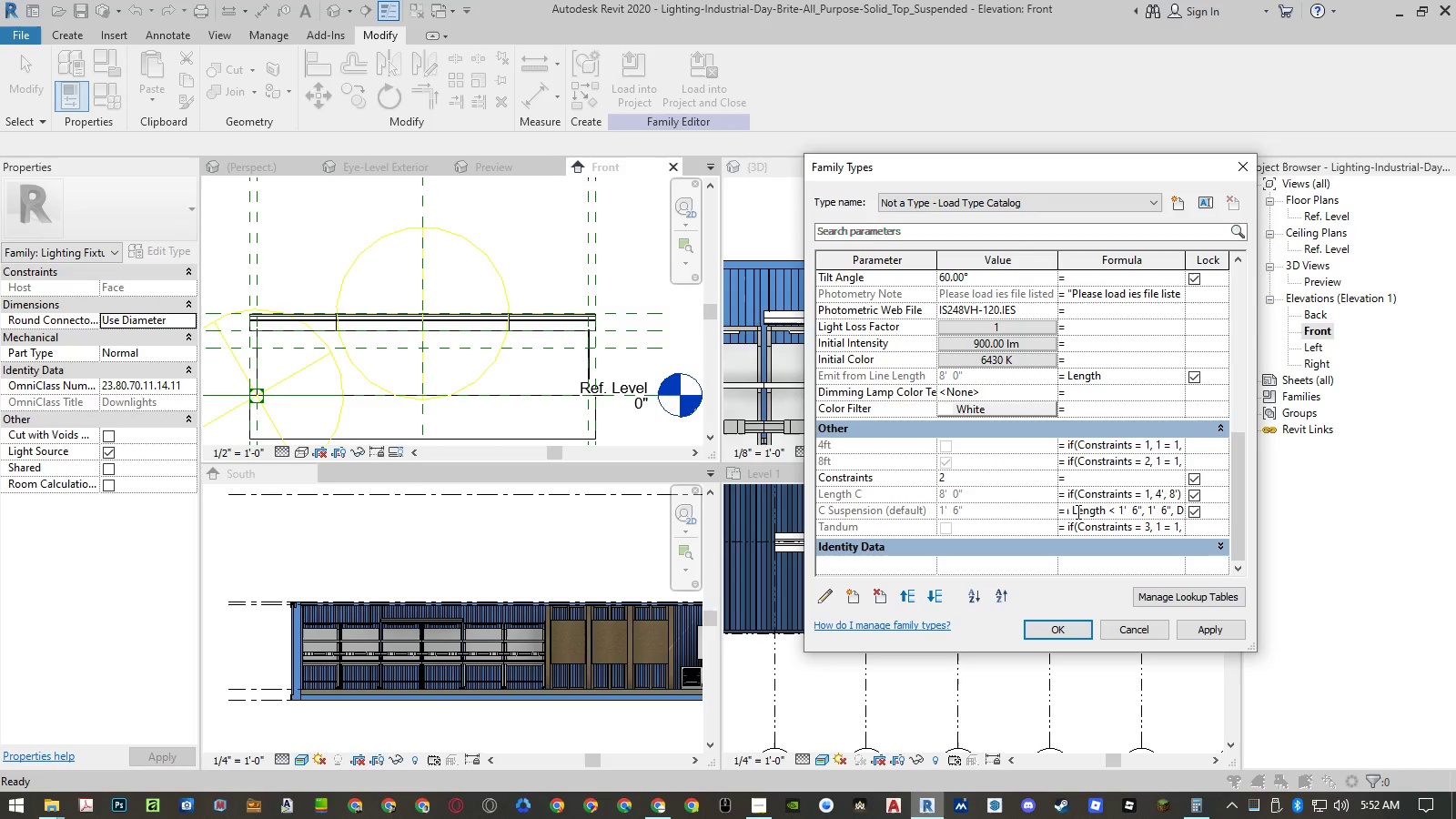 
key(Home)
 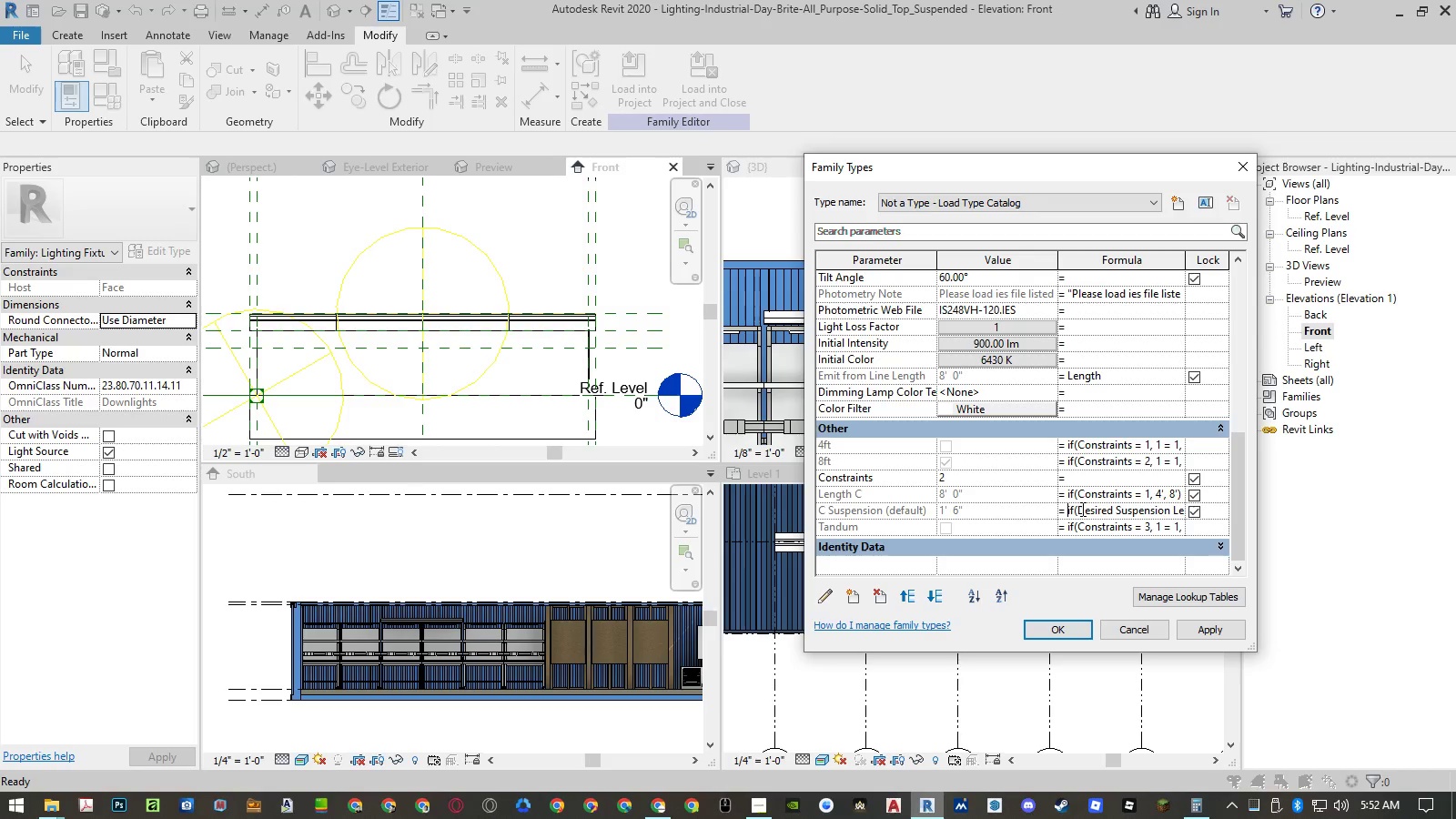 
left_click([1079, 508])
 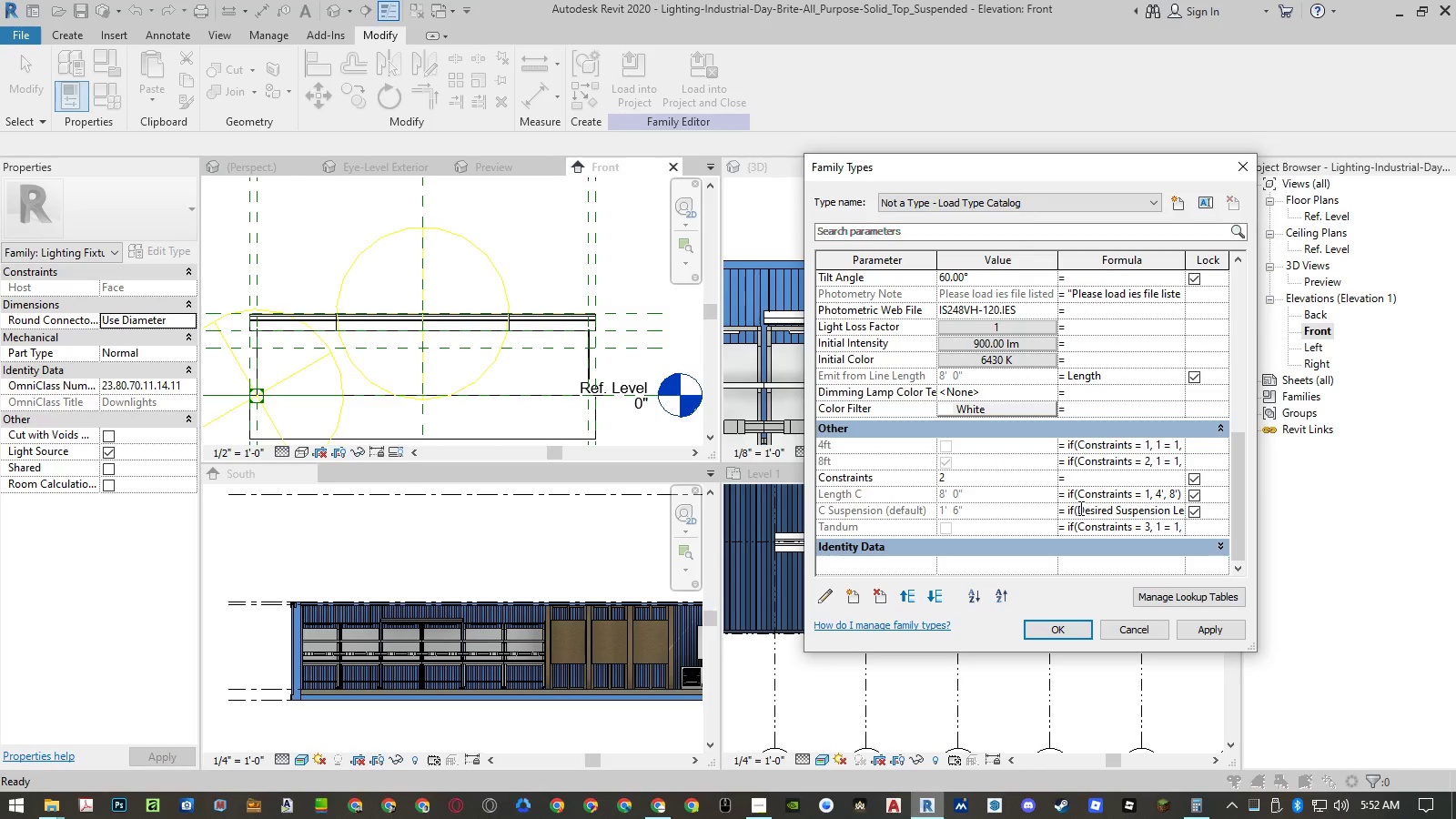 
hold_key(key=Backspace, duration=0.77)
 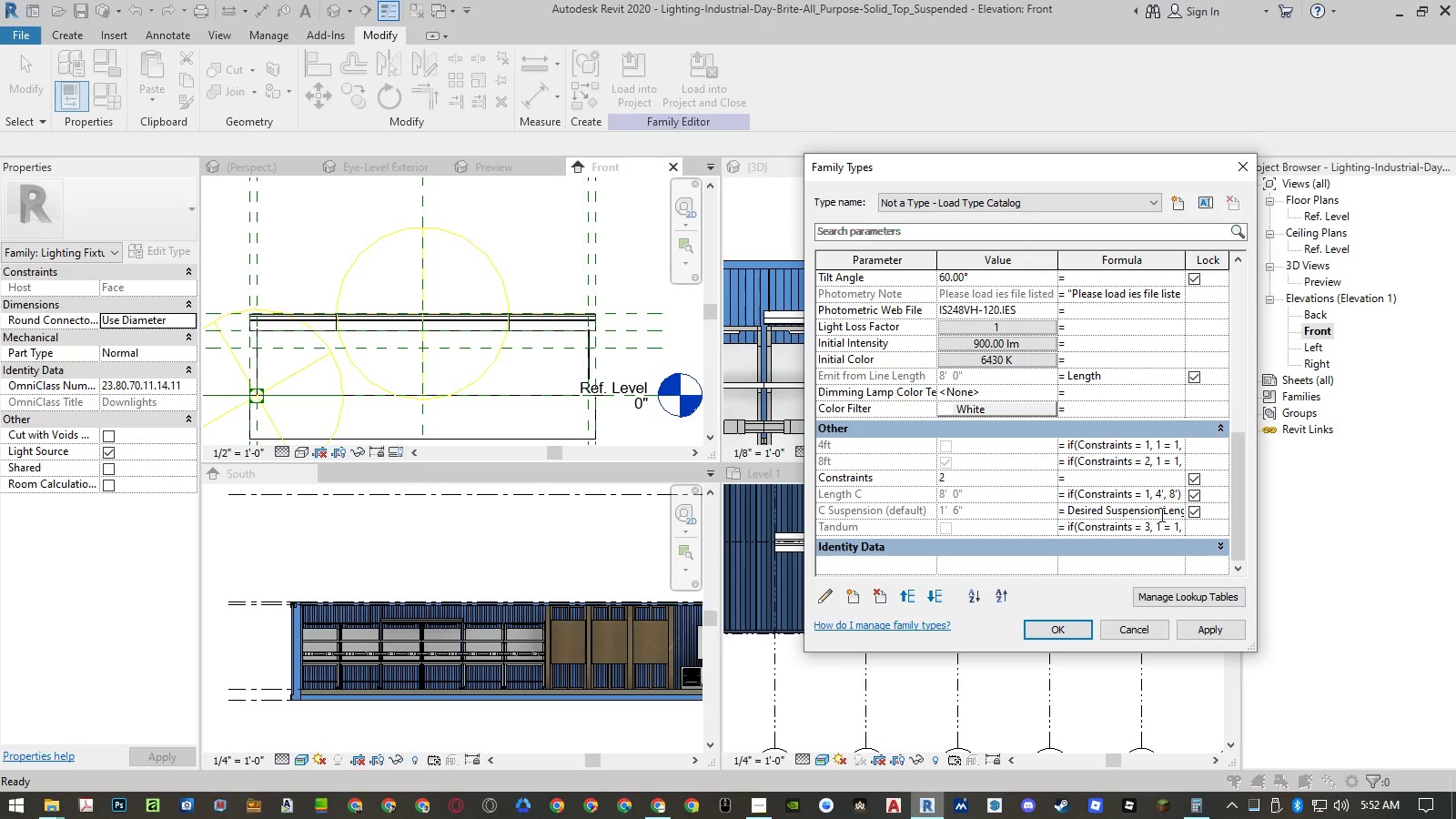 
left_click_drag(start_coordinate=[1161, 514], to_coordinate=[1175, 513])
 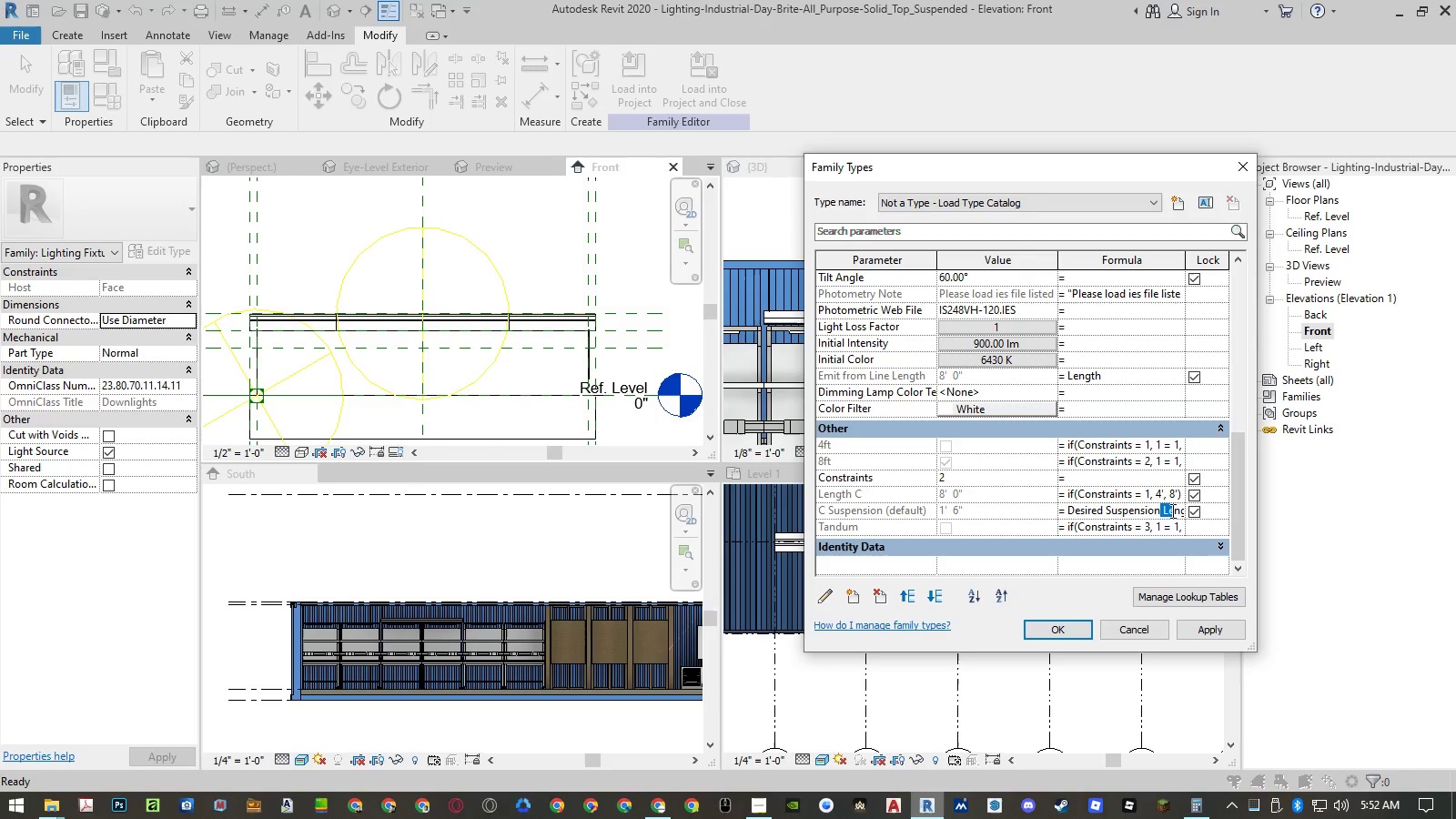 
key(ArrowRight)
 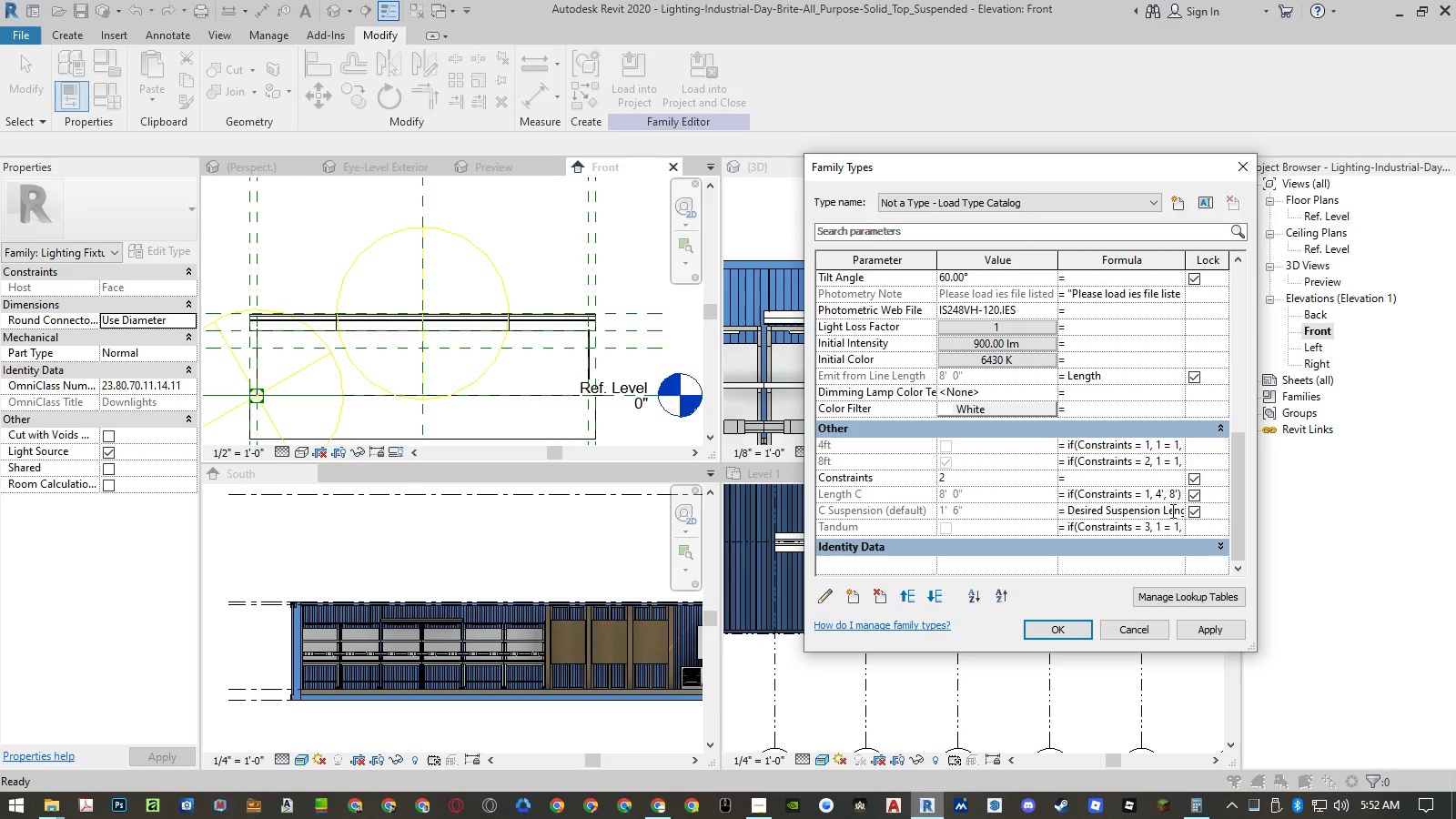 
key(ArrowRight)
 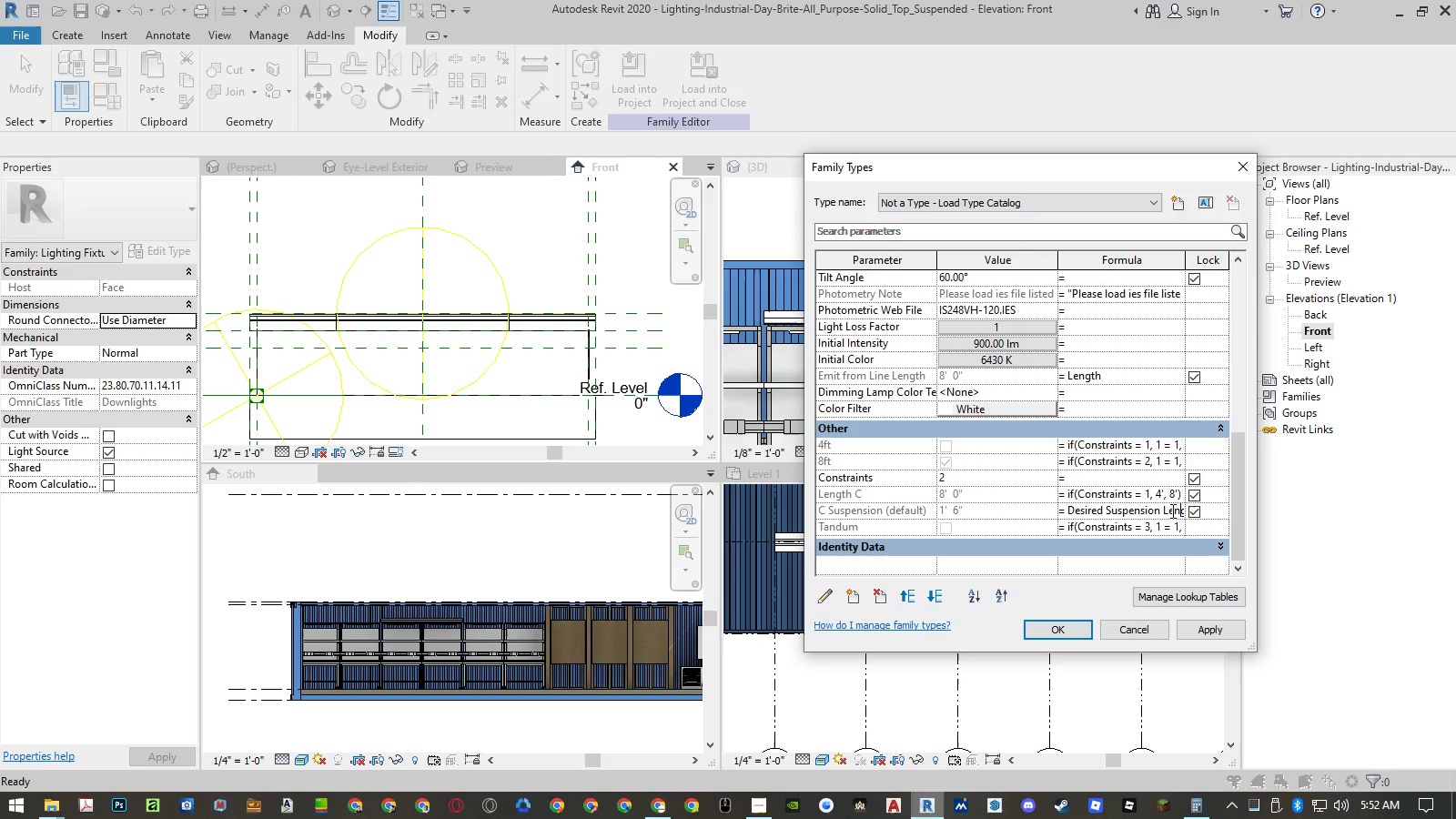 
hold_key(key=ArrowRight, duration=0.59)
 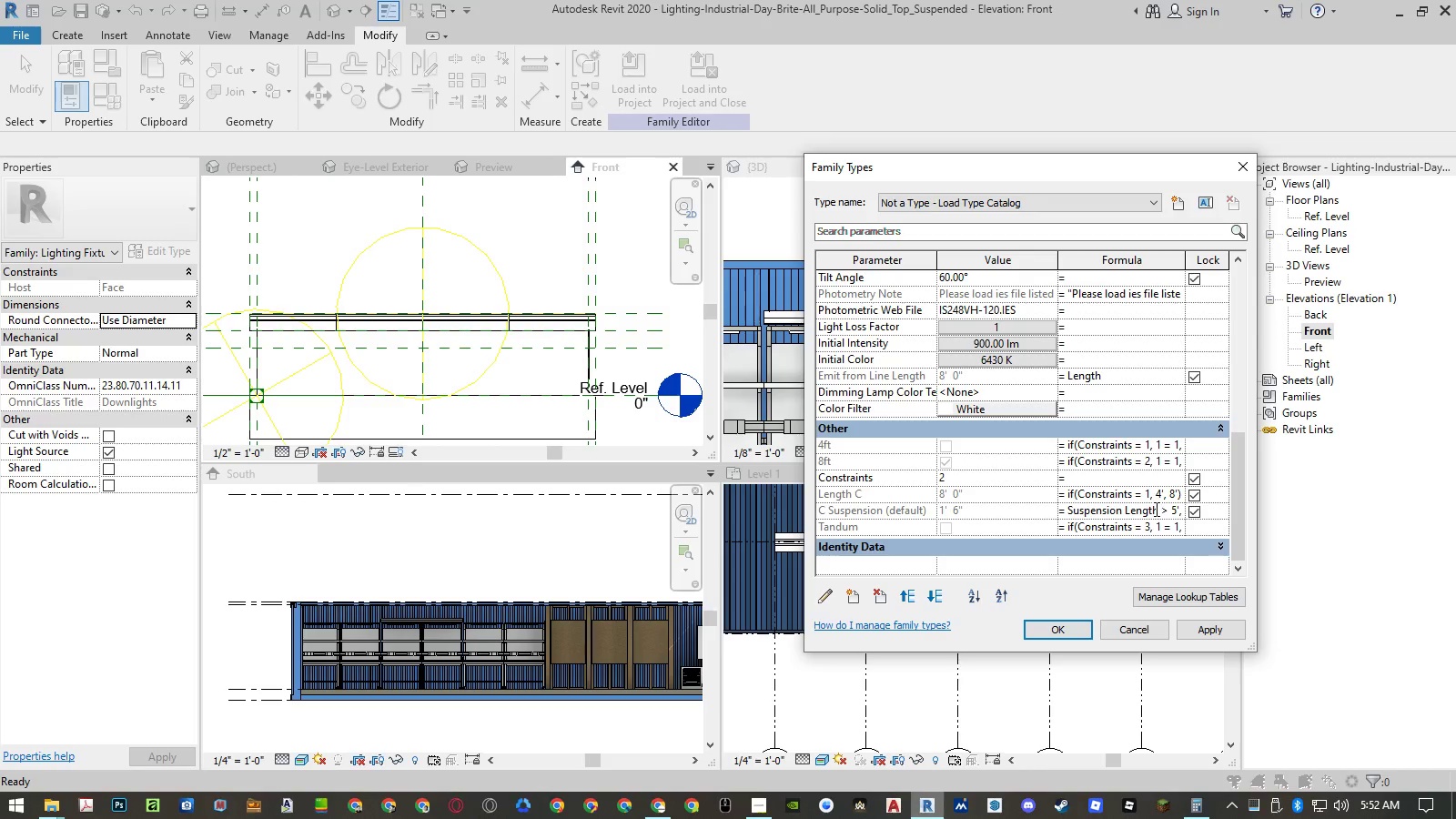 
left_click([1155, 509])
 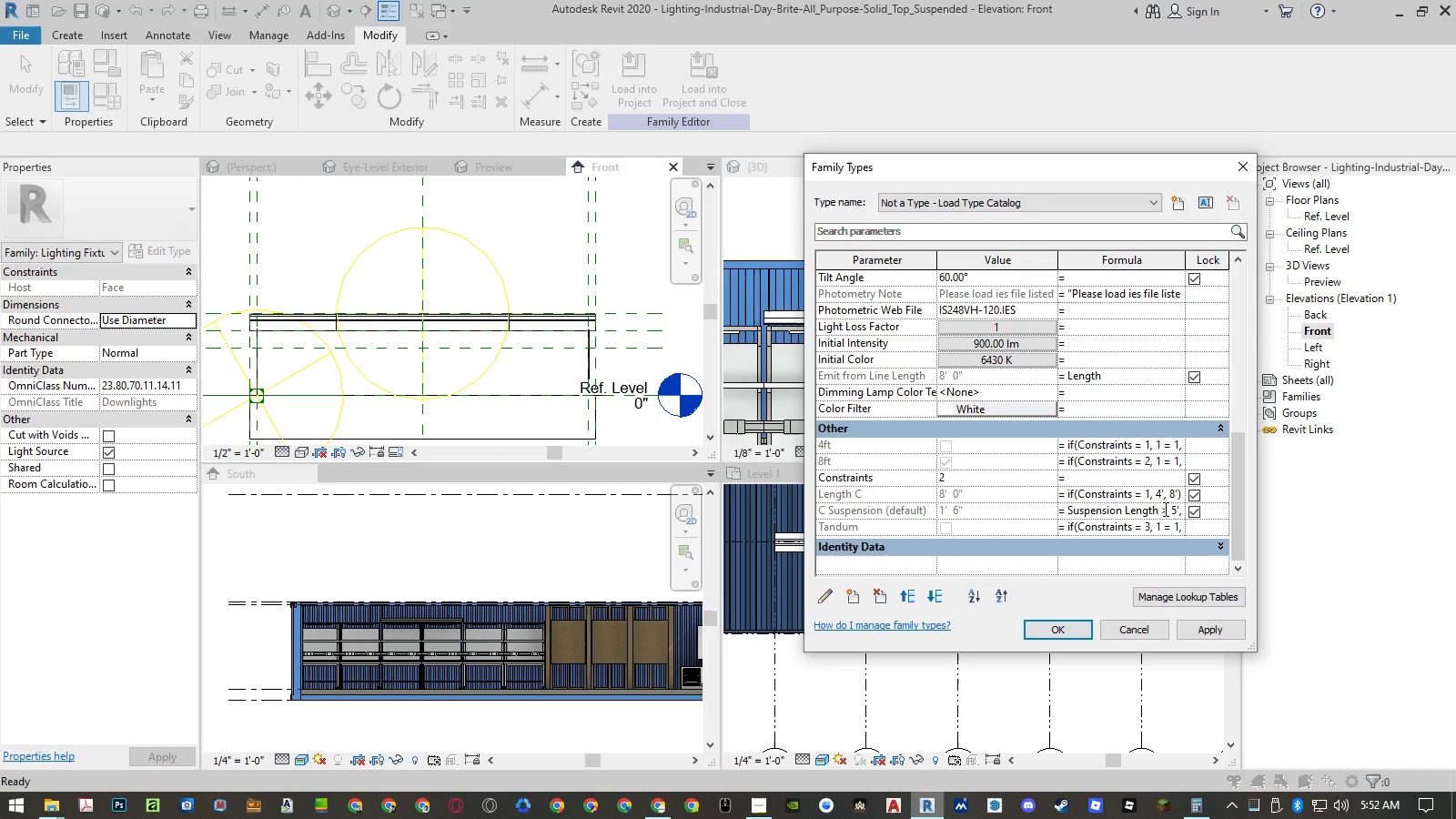 
key(ArrowRight)
 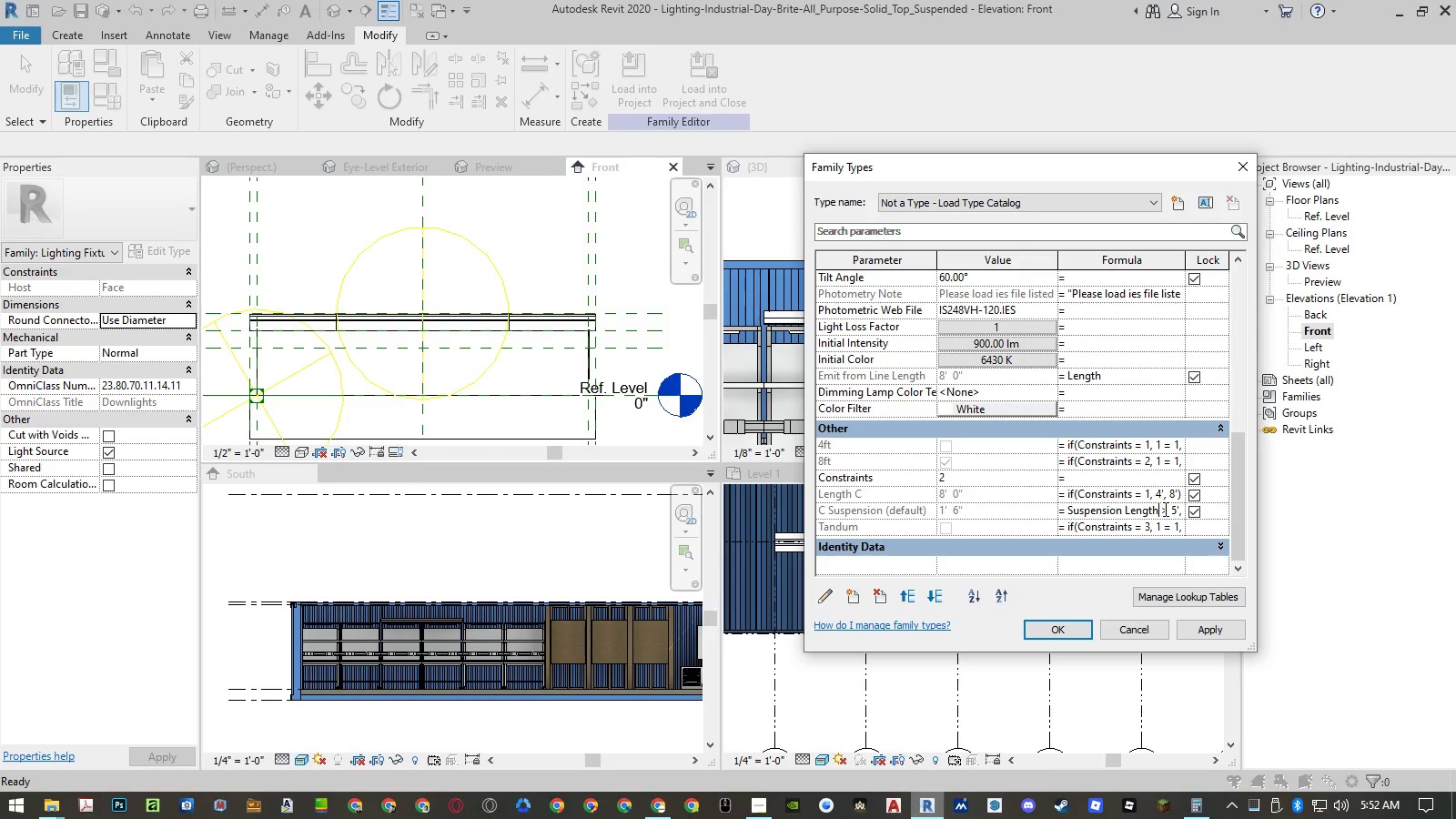 
key(Control+Shift+ArrowRight)
 